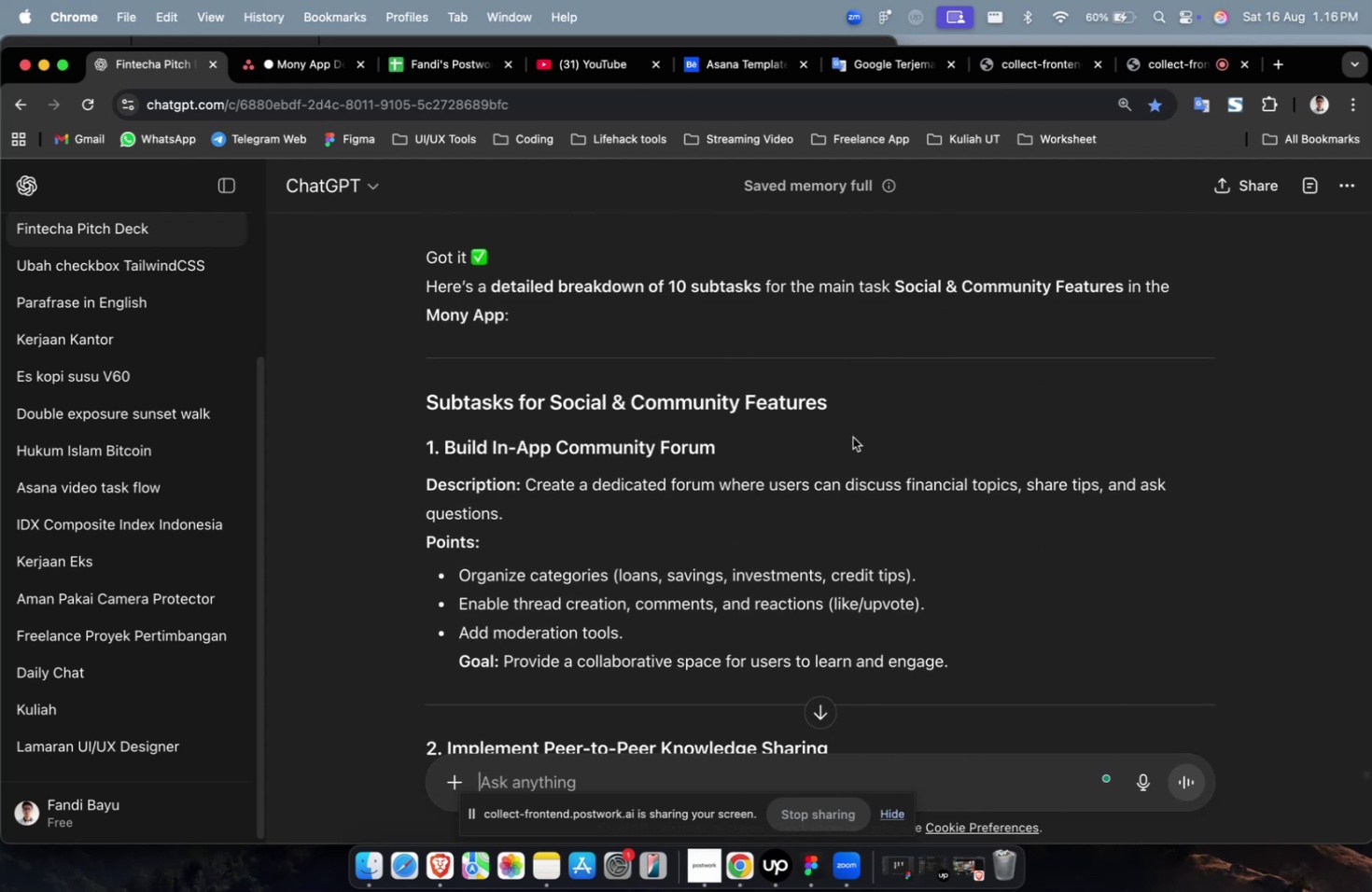 
left_click_drag(start_coordinate=[766, 458], to_coordinate=[443, 457])
 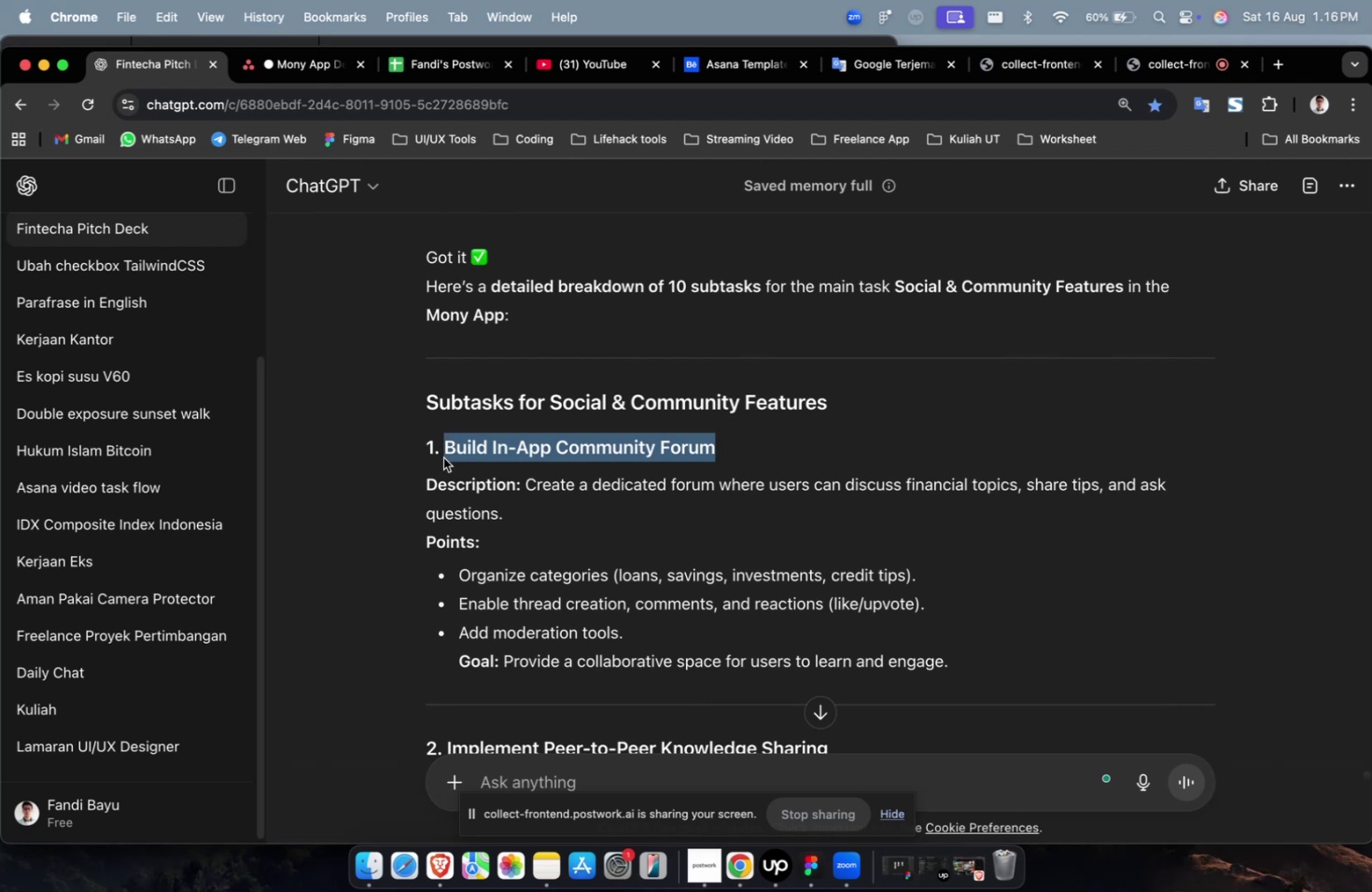 
key(Meta+C)
 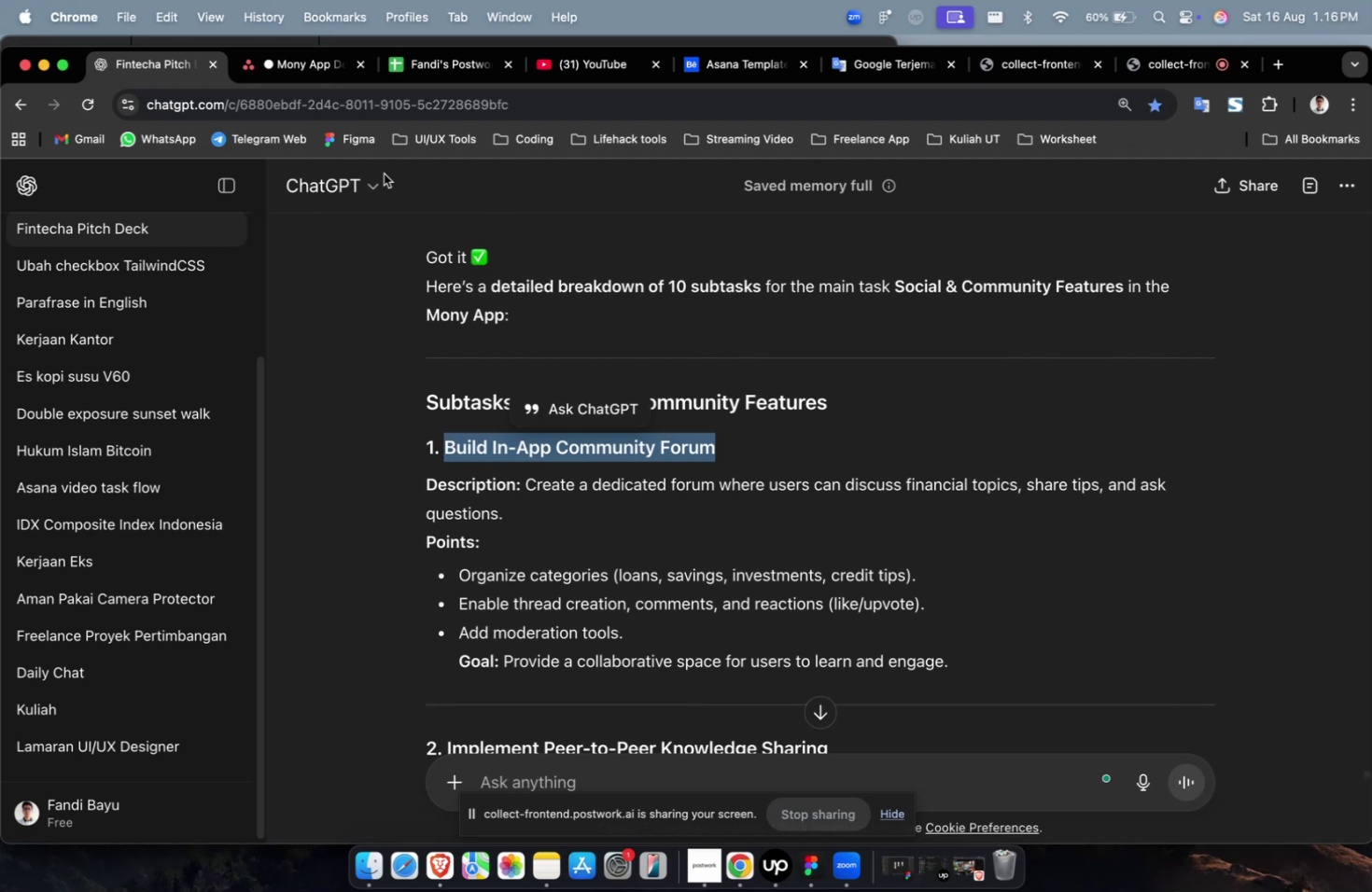 
key(Meta+C)
 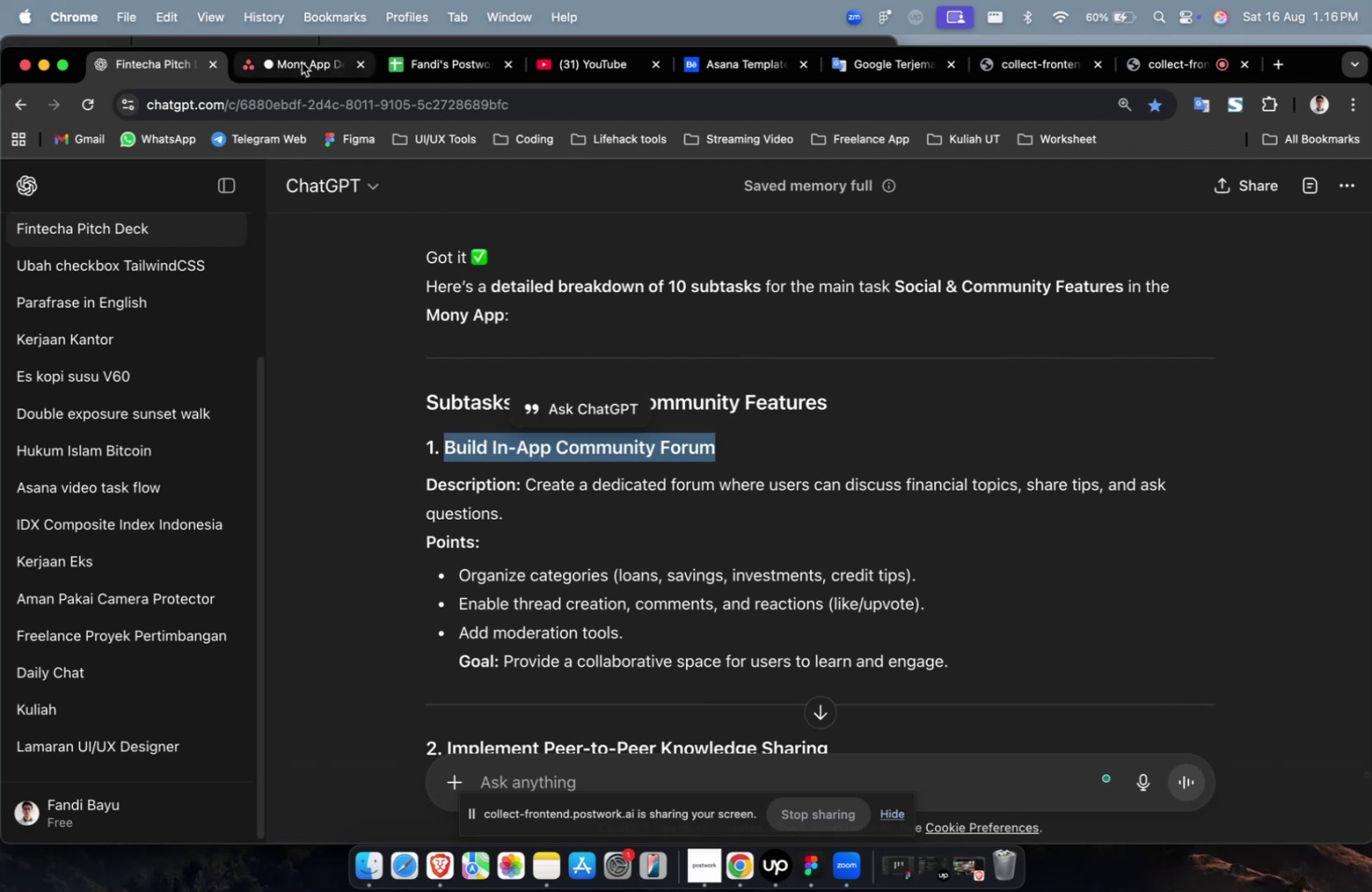 
left_click([301, 63])
 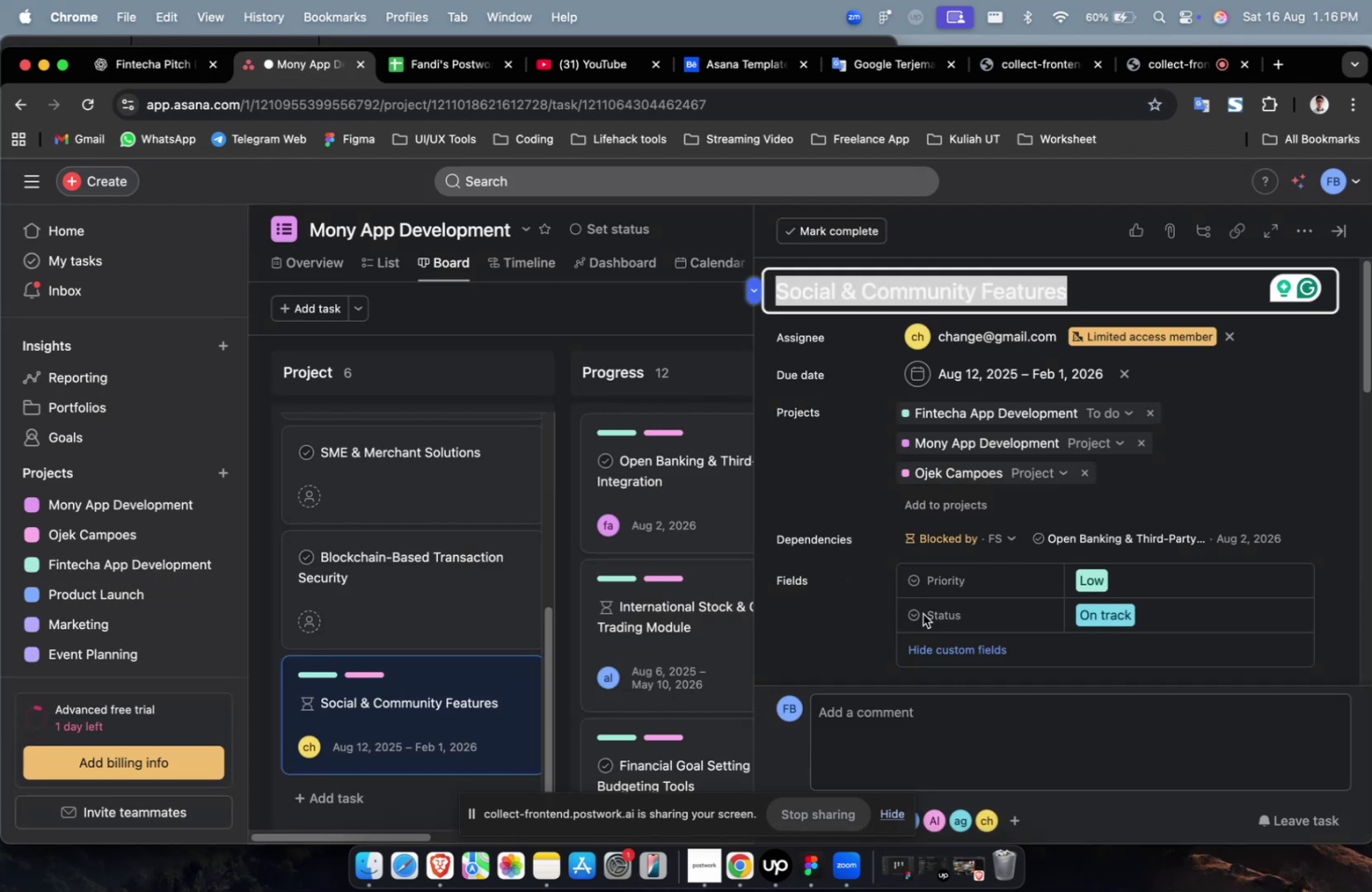 
scroll: coordinate [970, 668], scroll_direction: down, amount: 25.0
 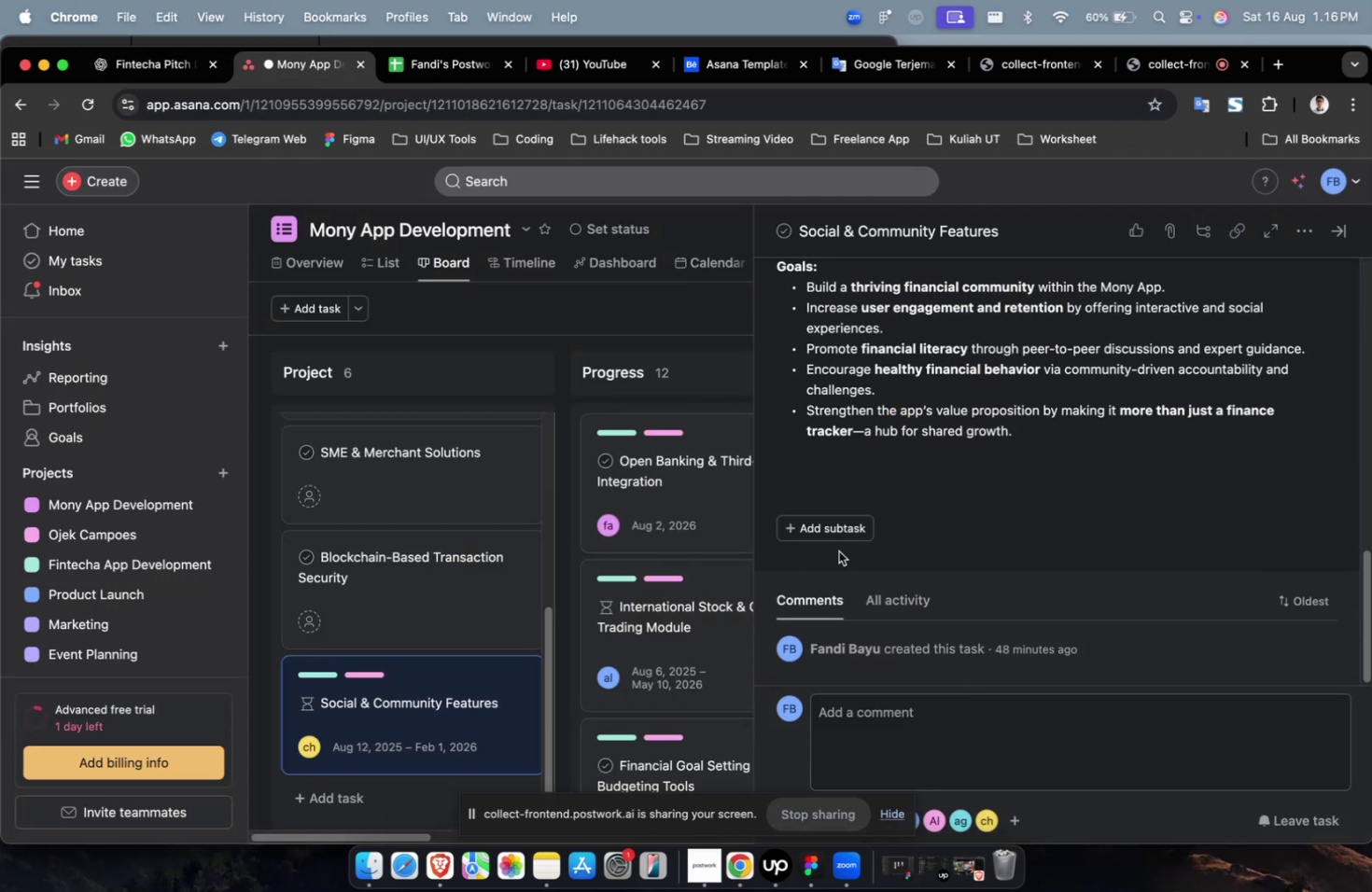 
left_click([841, 530])
 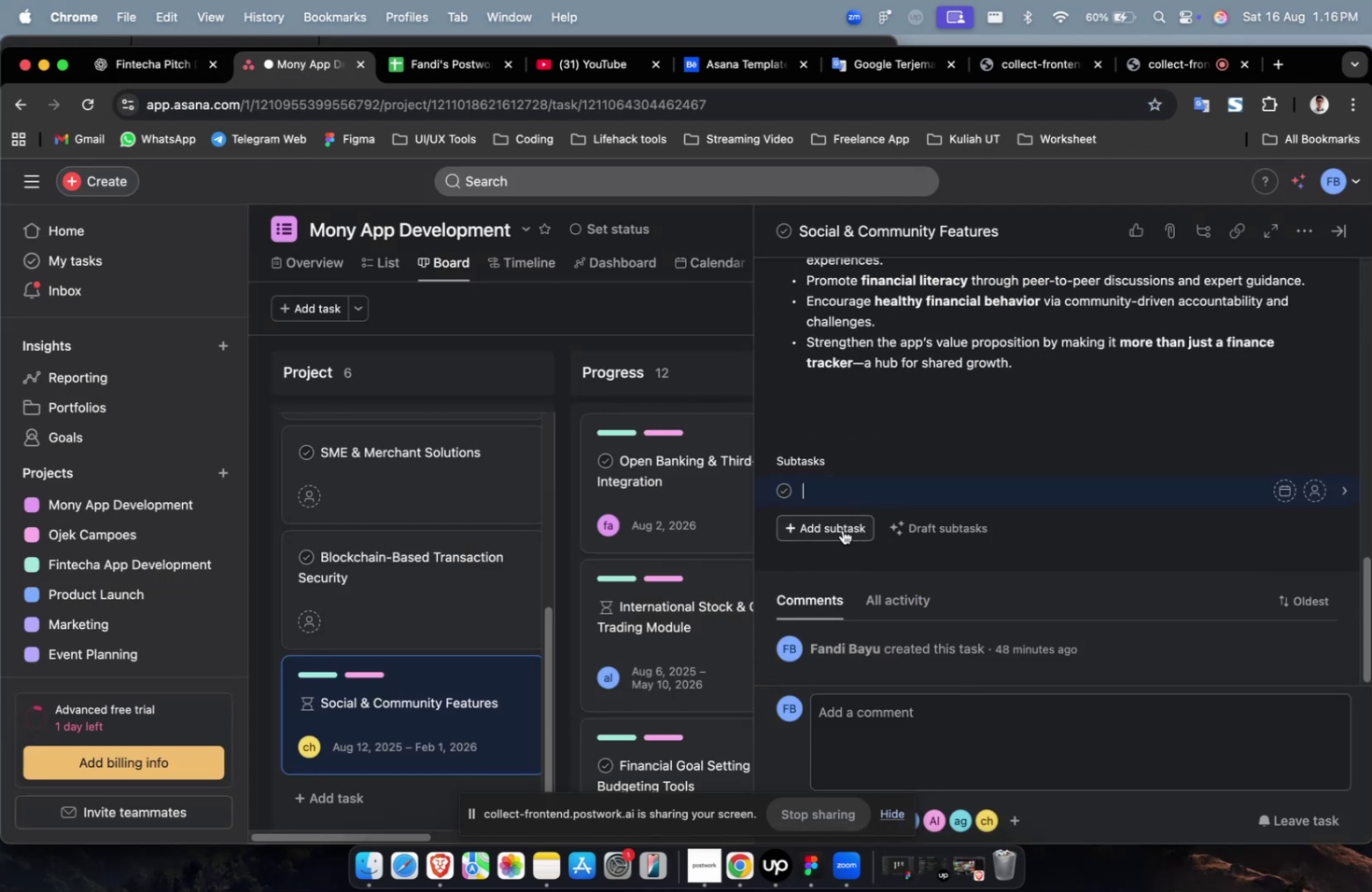 
key(Meta+V)
 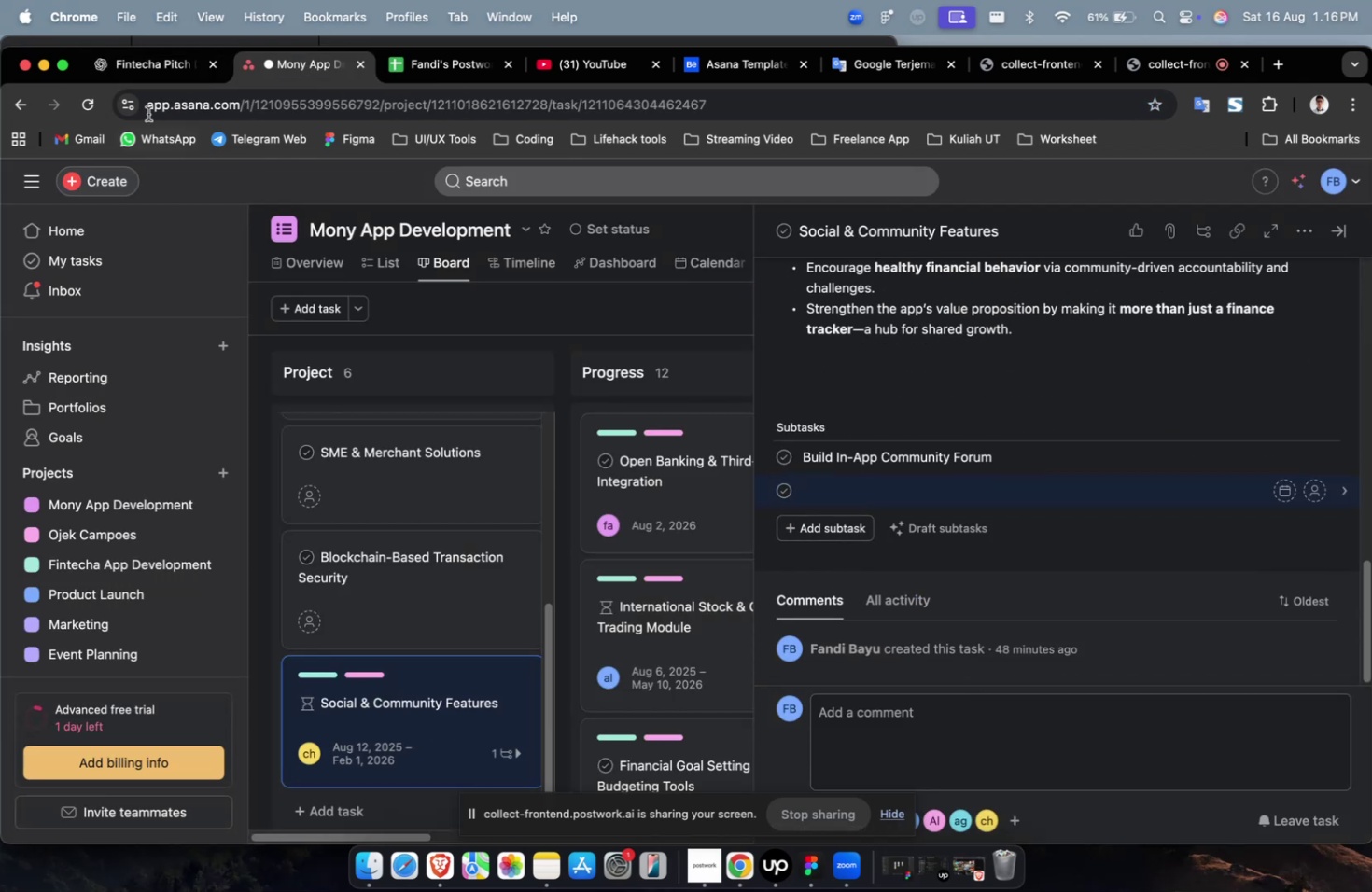 
left_click([142, 60])
 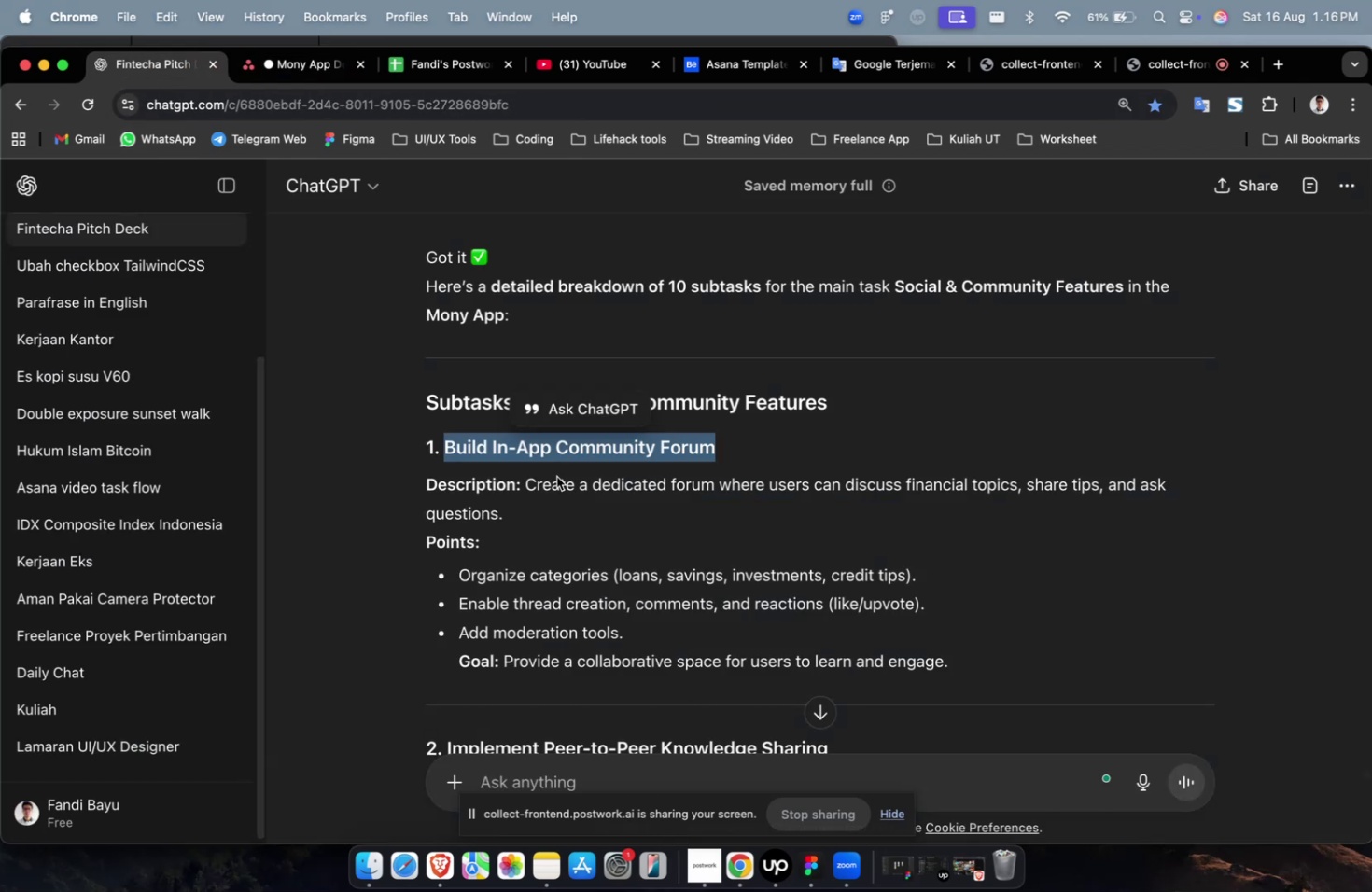 
scroll: coordinate [753, 592], scroll_direction: down, amount: 6.0
 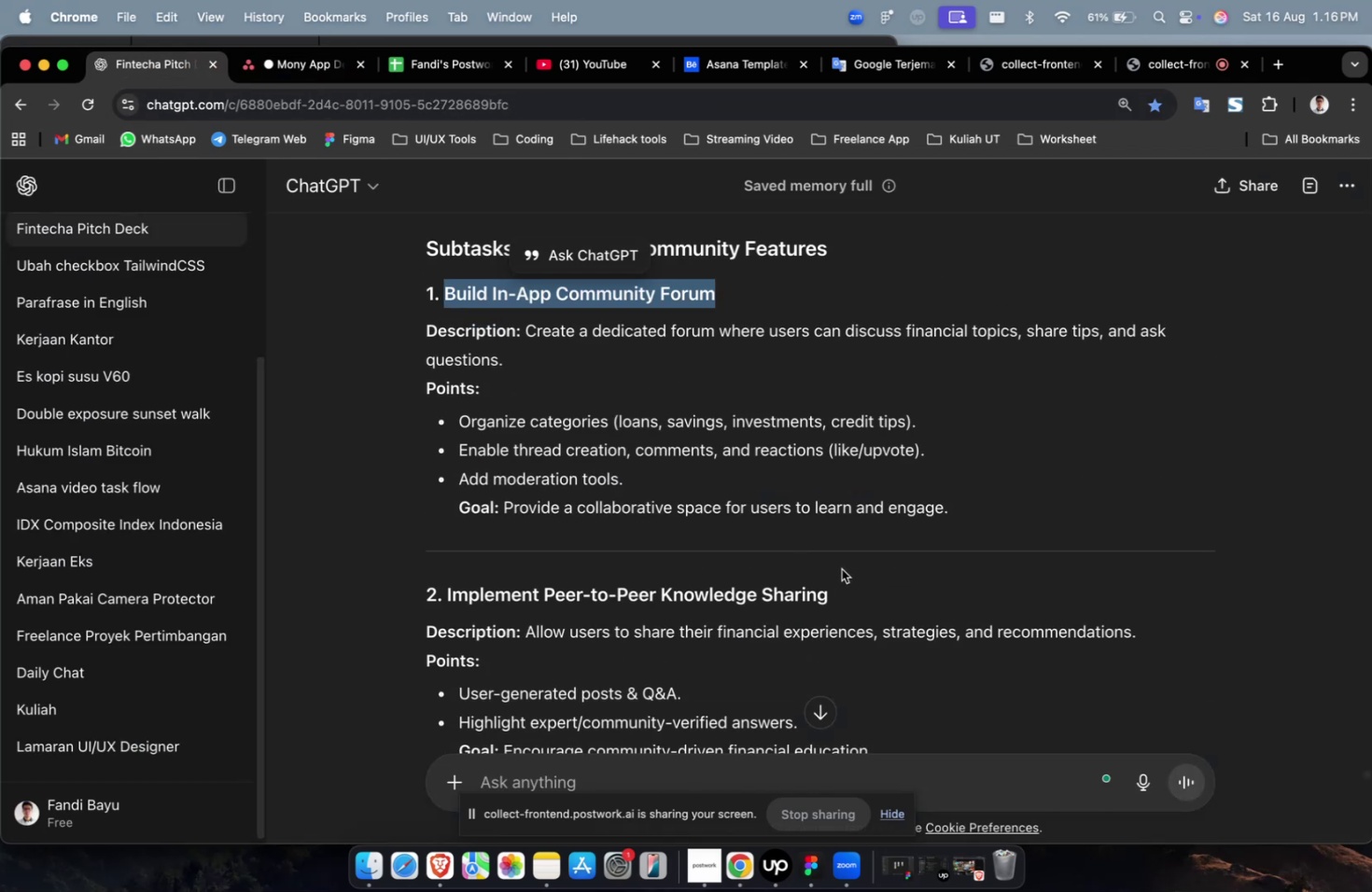 
left_click_drag(start_coordinate=[844, 592], to_coordinate=[450, 604])
 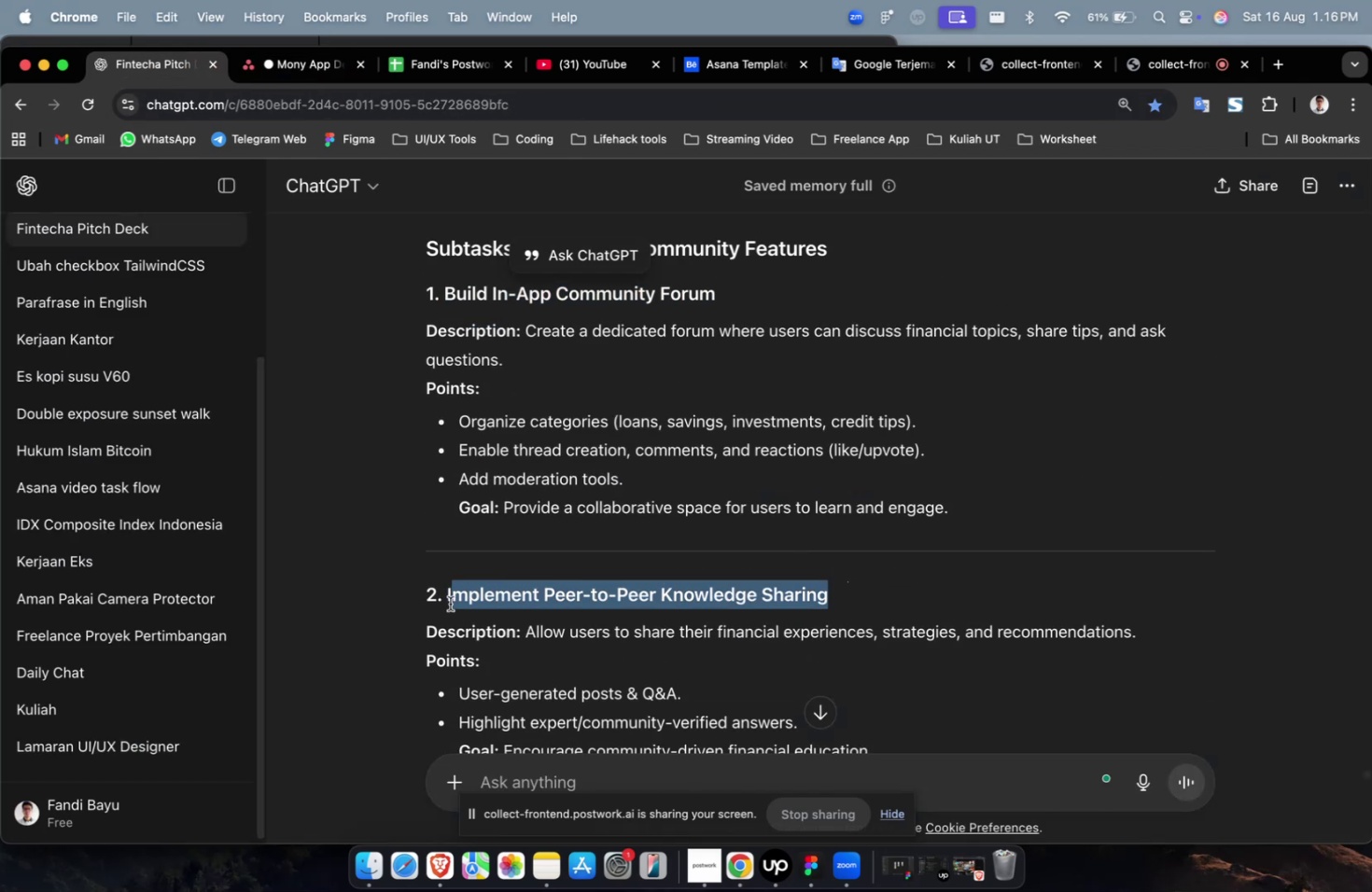 
key(Meta+CommandLeft)
 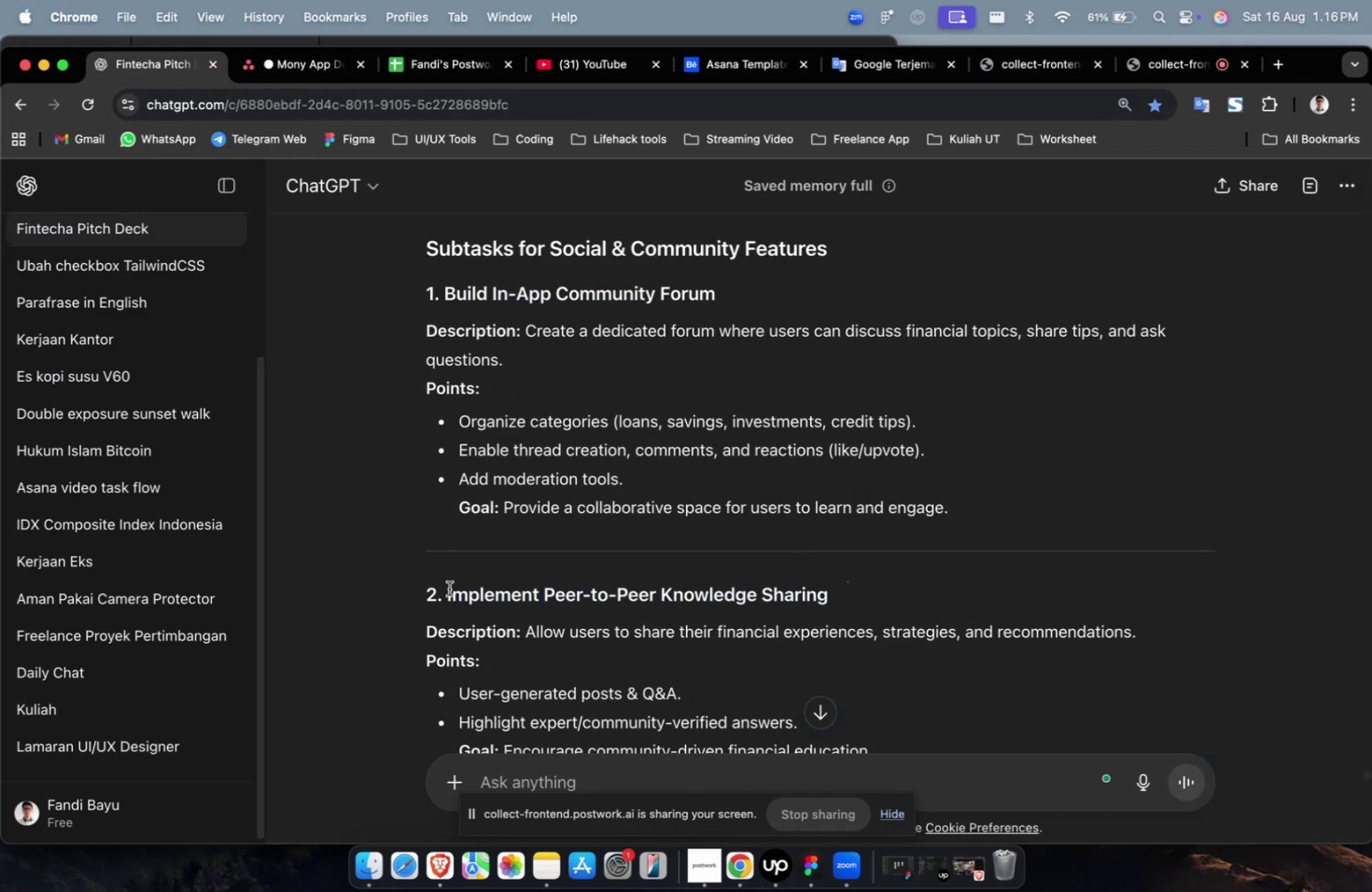 
left_click_drag(start_coordinate=[449, 593], to_coordinate=[840, 590])
 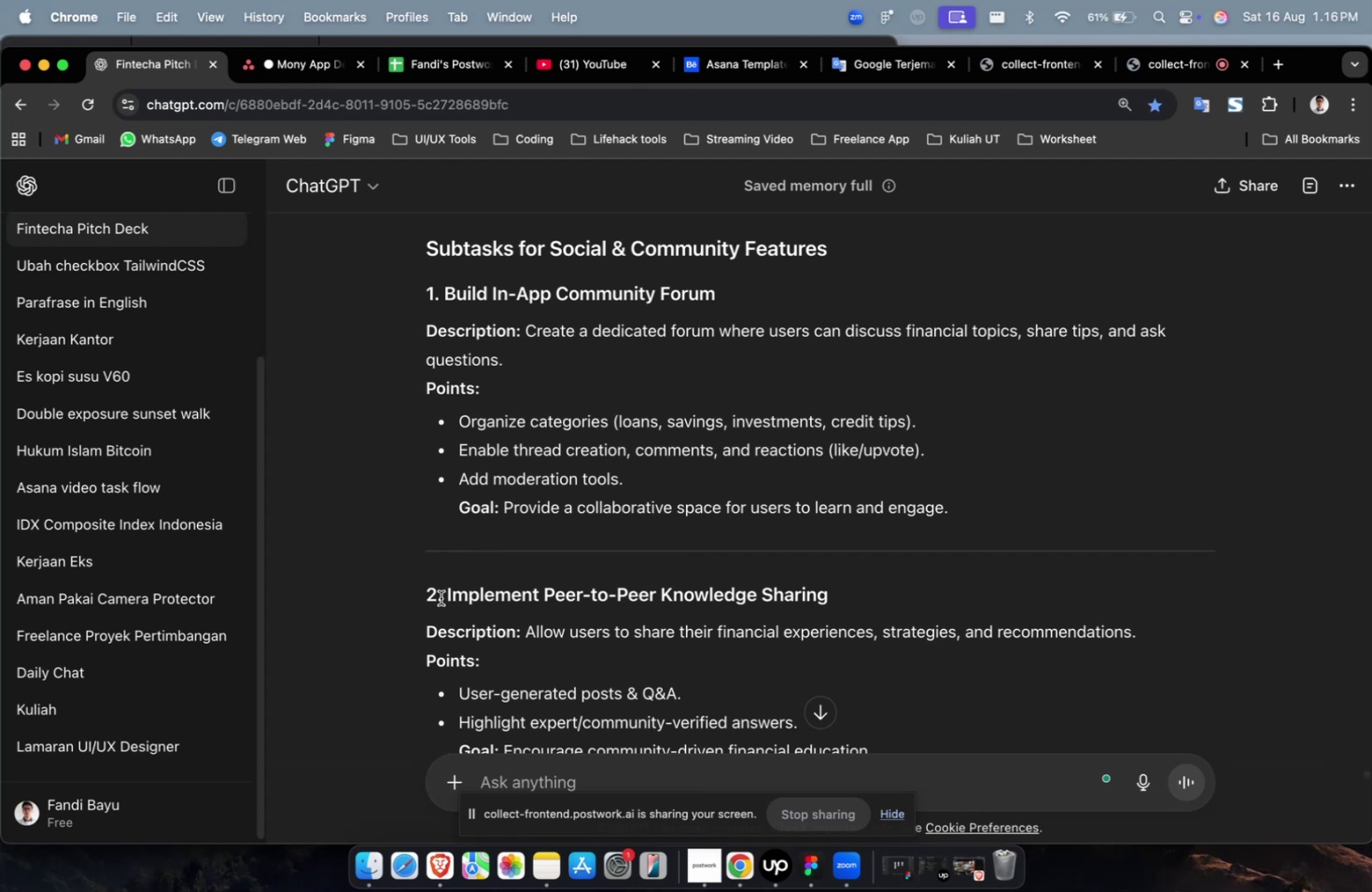 
left_click_drag(start_coordinate=[443, 596], to_coordinate=[888, 594])
 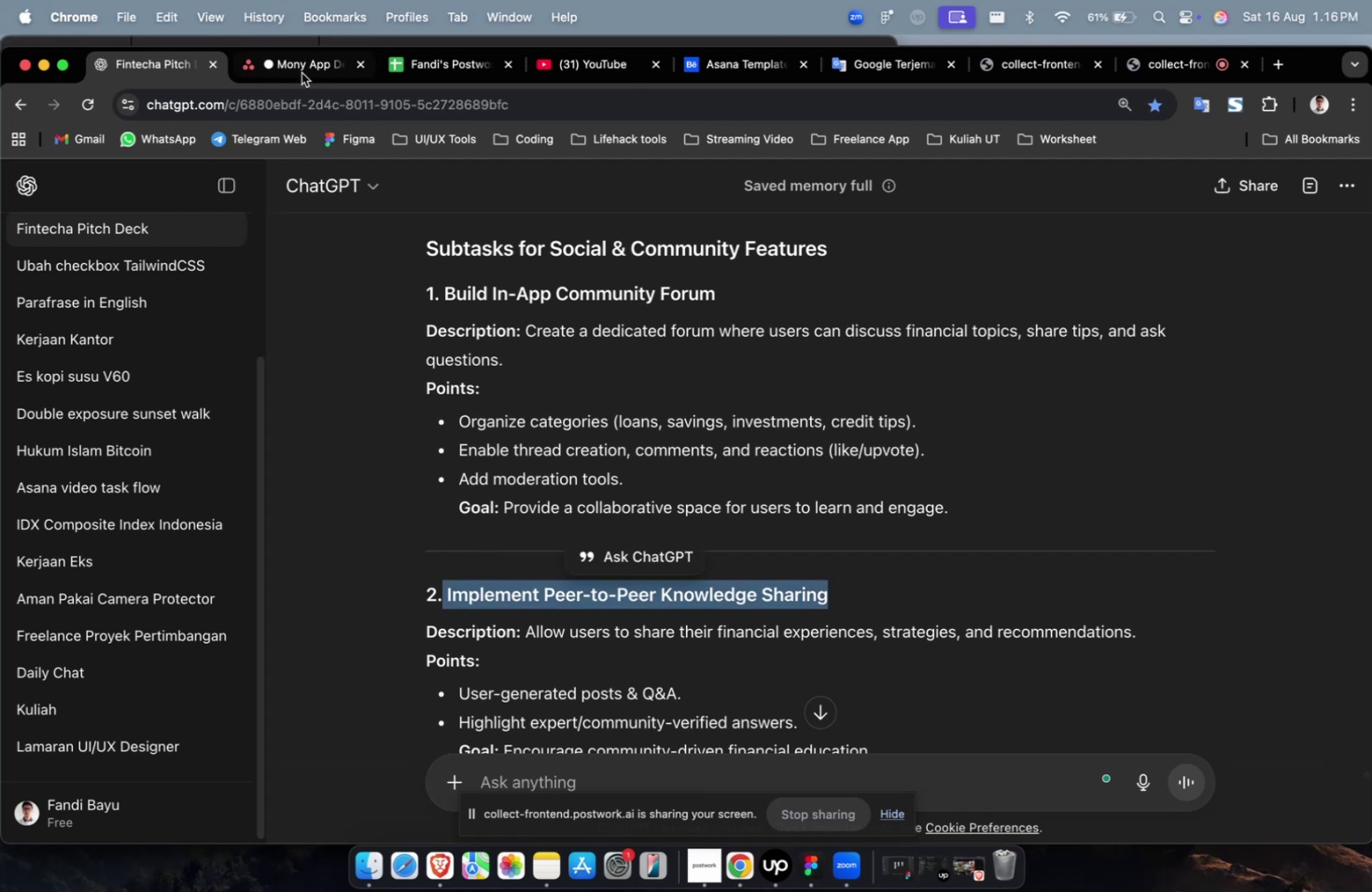 
key(Meta+C)
 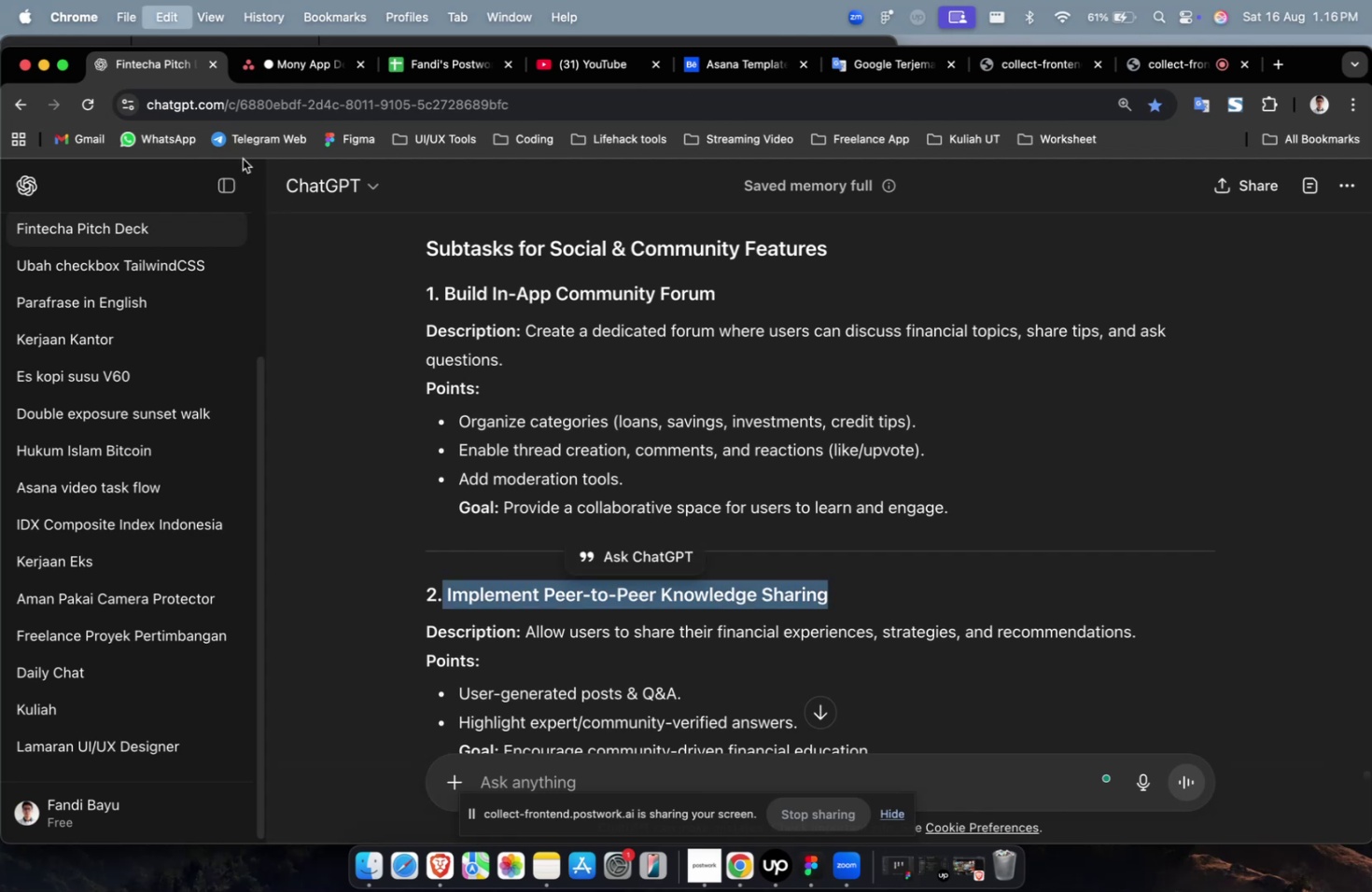 
key(Meta+C)
 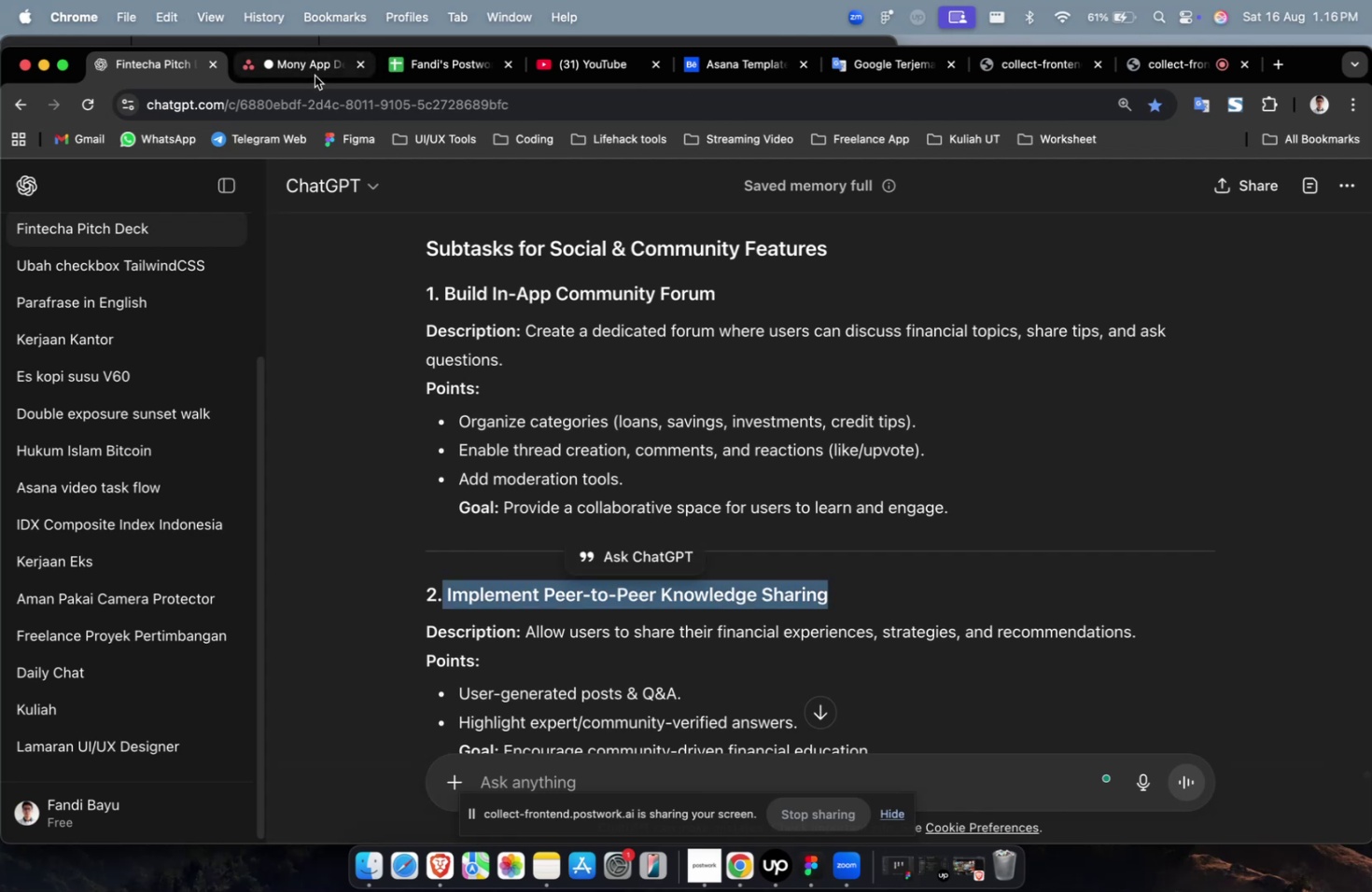 
left_click([315, 76])
 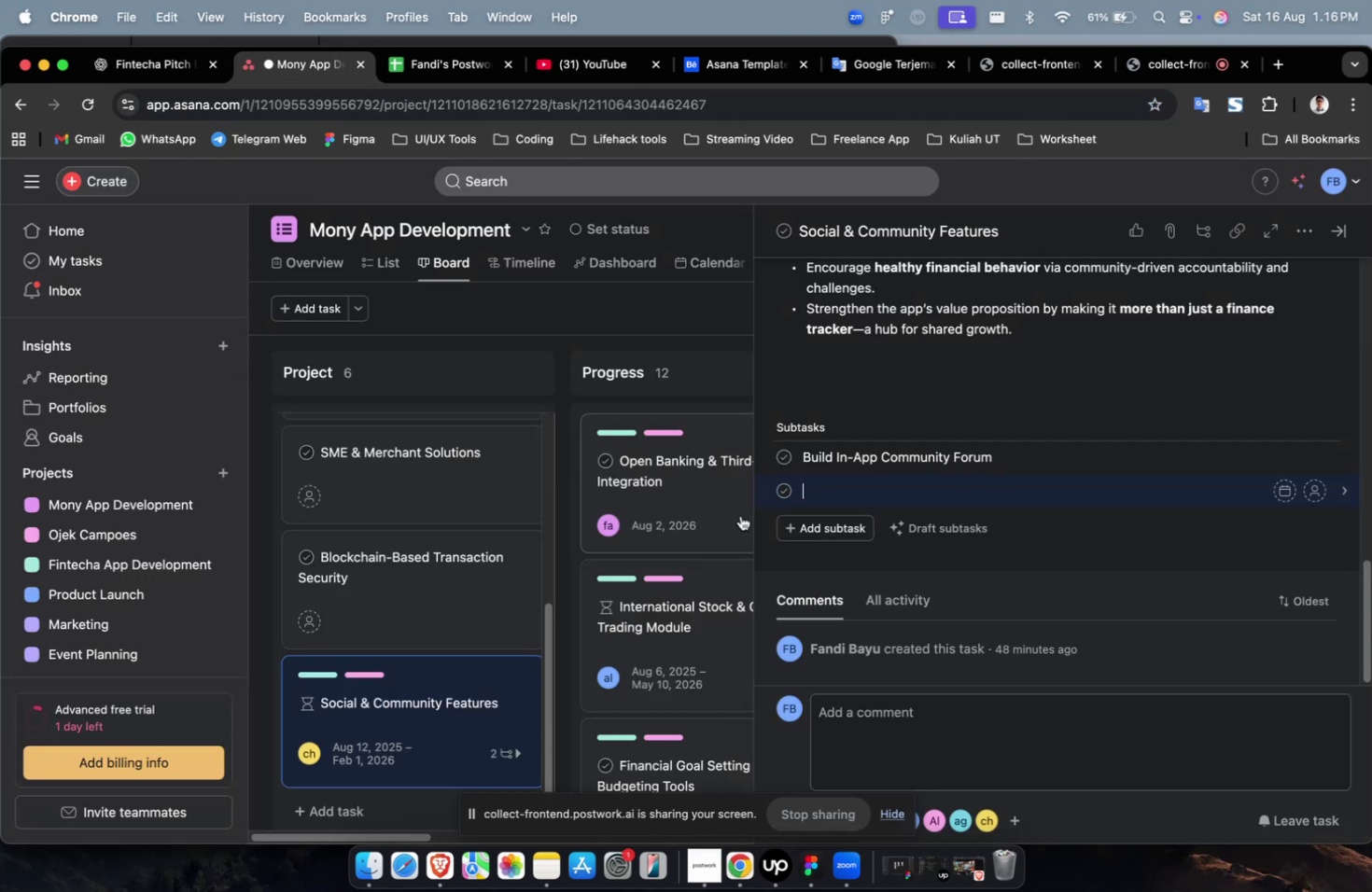 
key(Meta+CommandLeft)
 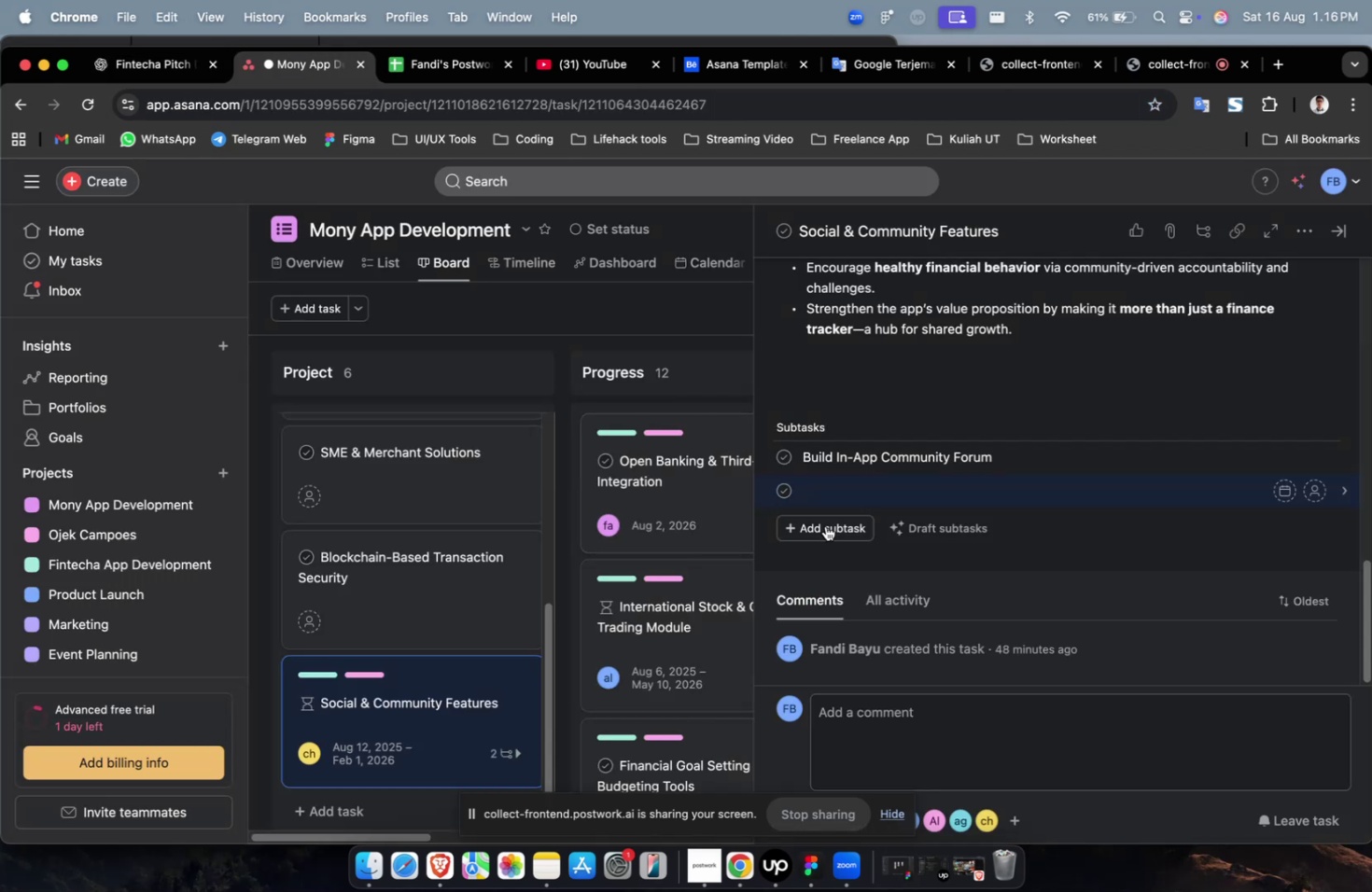 
key(Meta+V)
 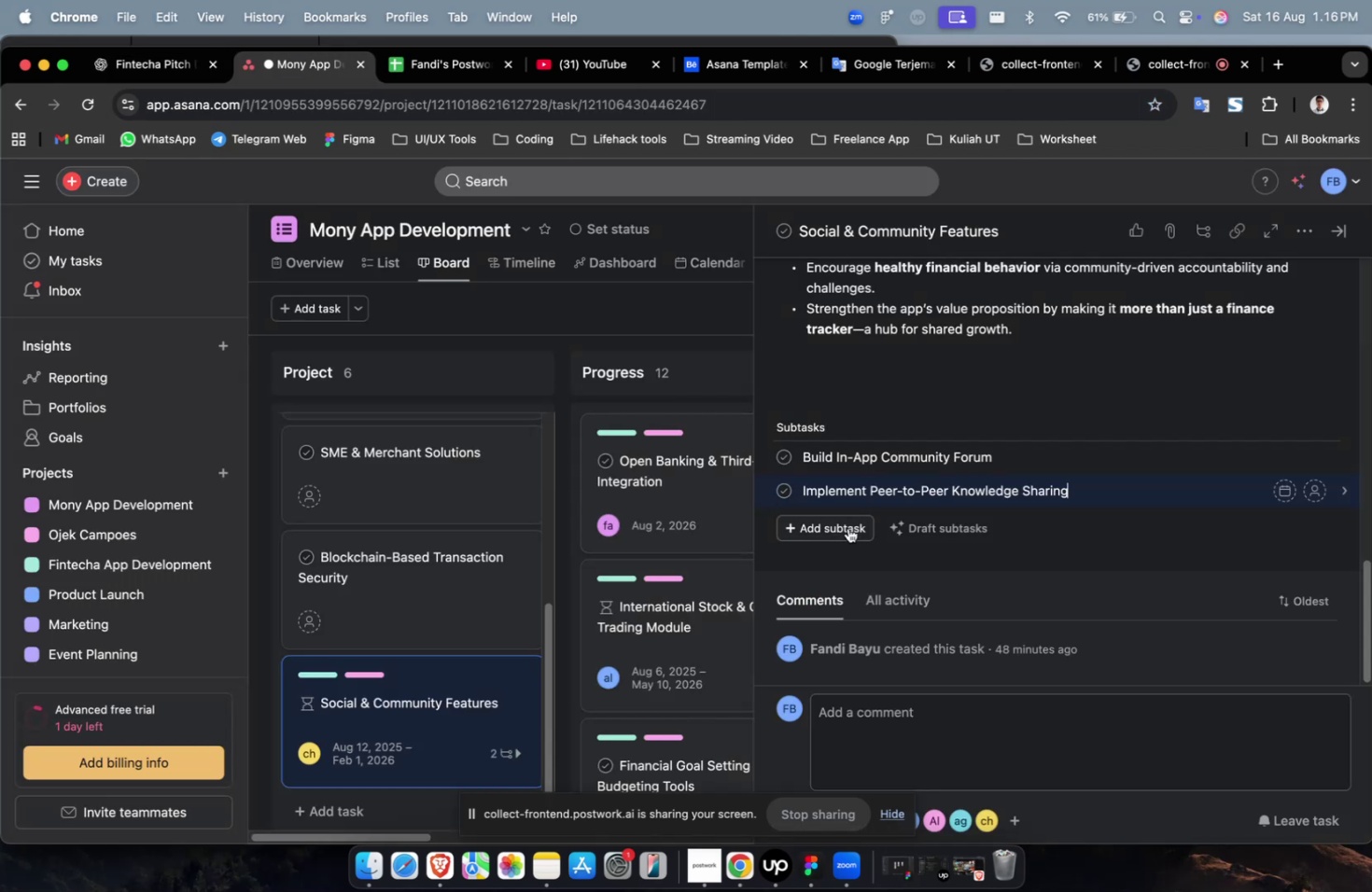 
left_click([847, 523])
 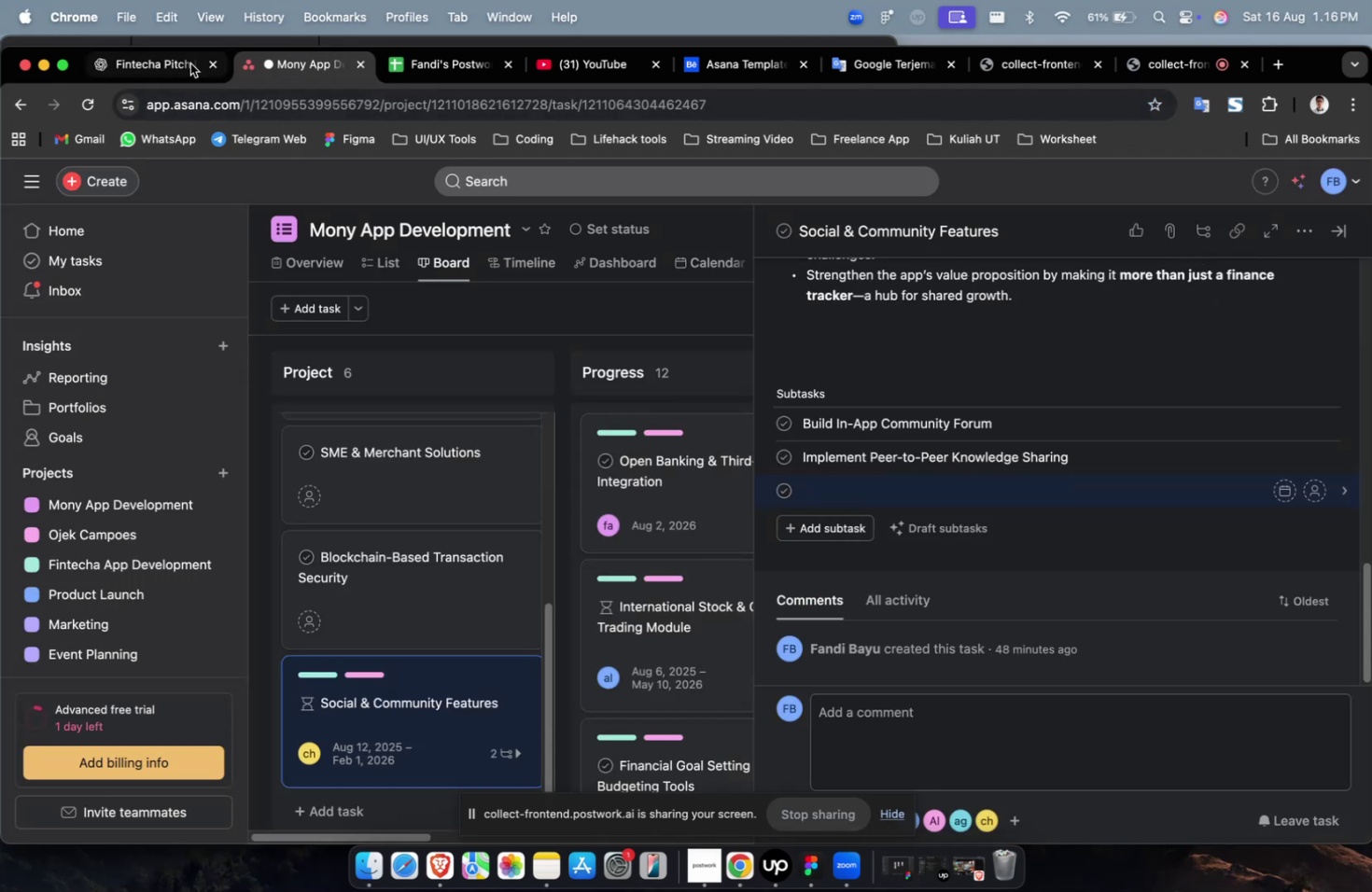 
left_click([154, 71])
 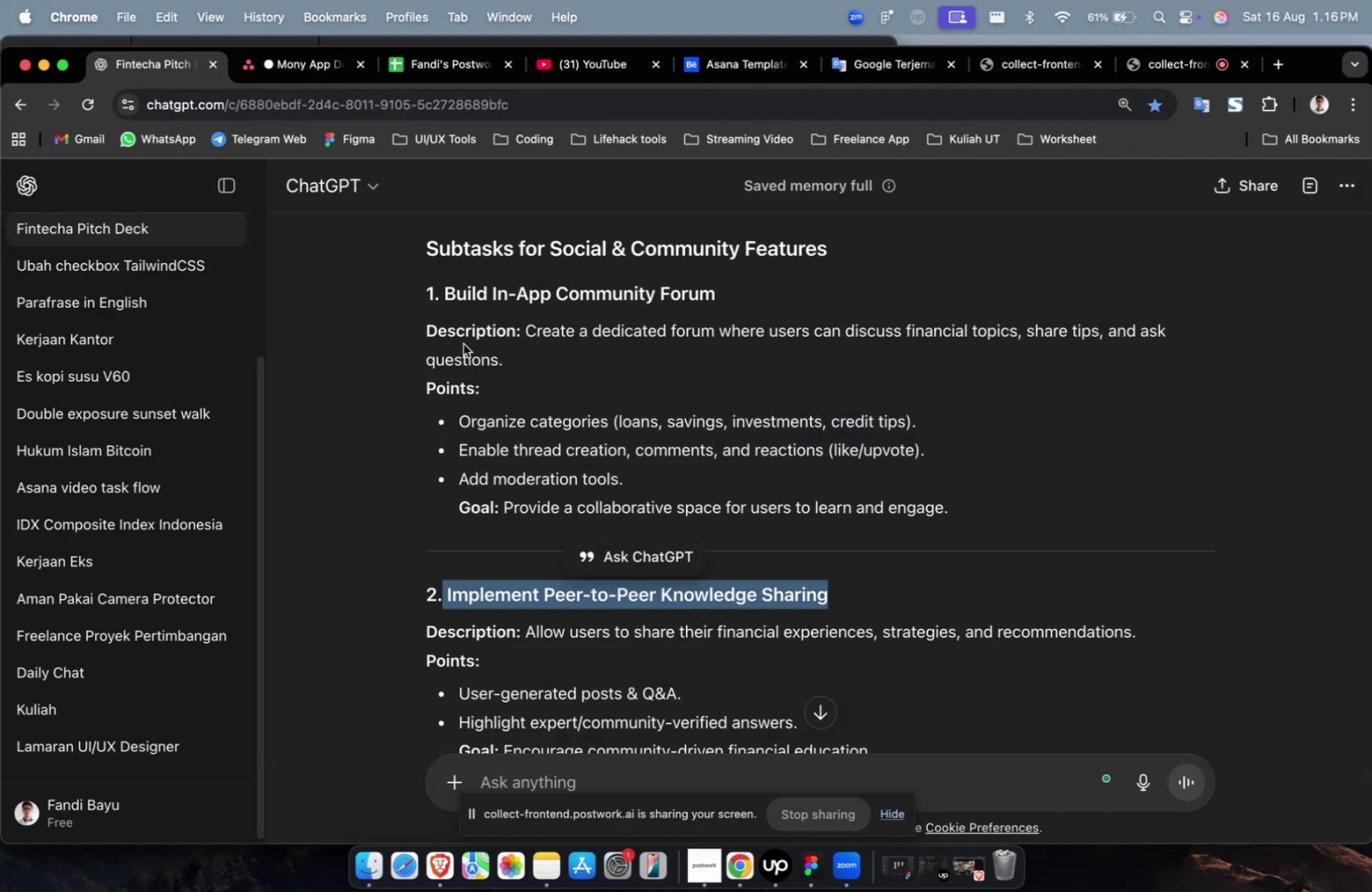 
scroll: coordinate [613, 456], scroll_direction: down, amount: 10.0
 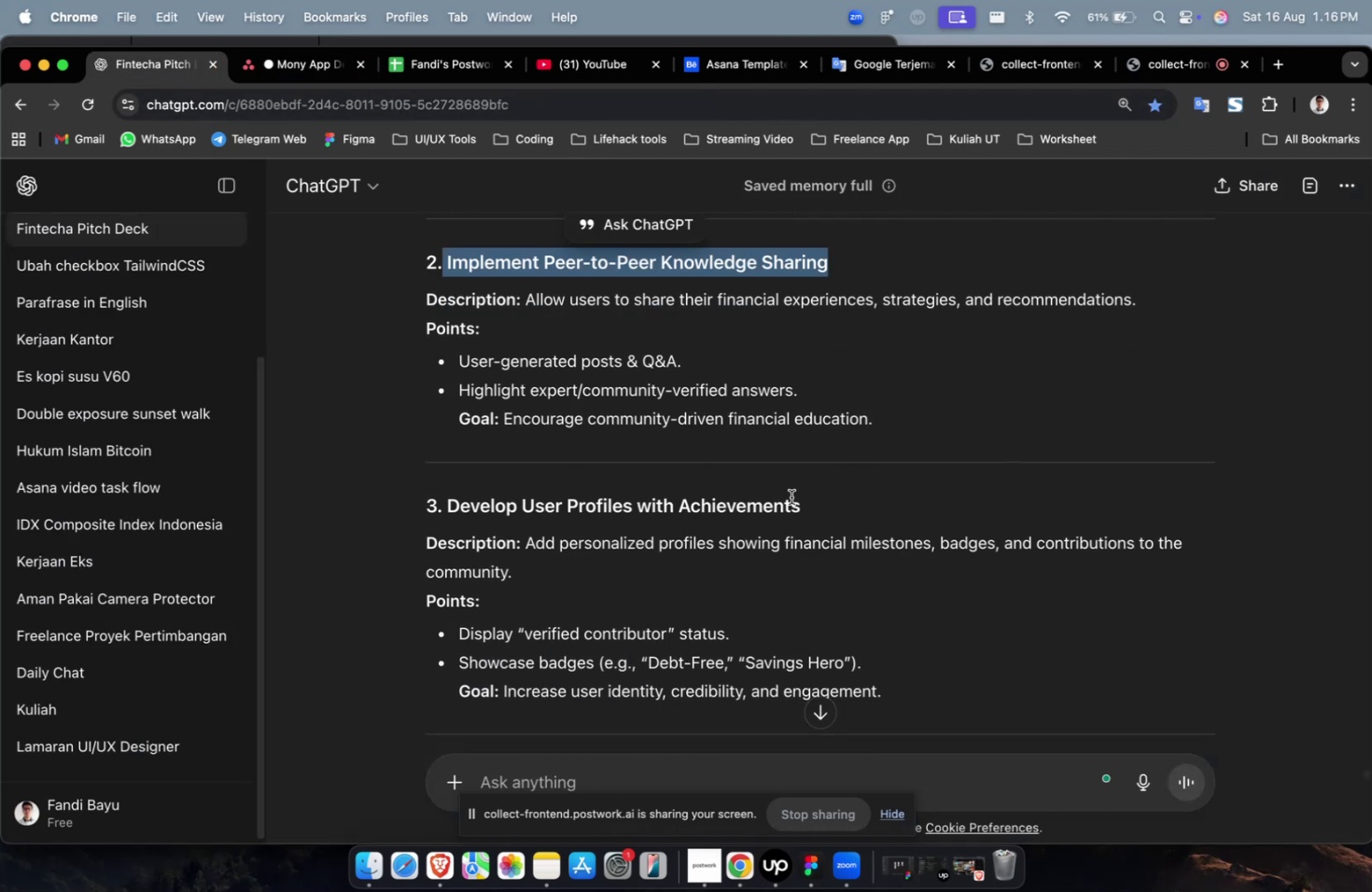 
left_click_drag(start_coordinate=[808, 507], to_coordinate=[450, 507])
 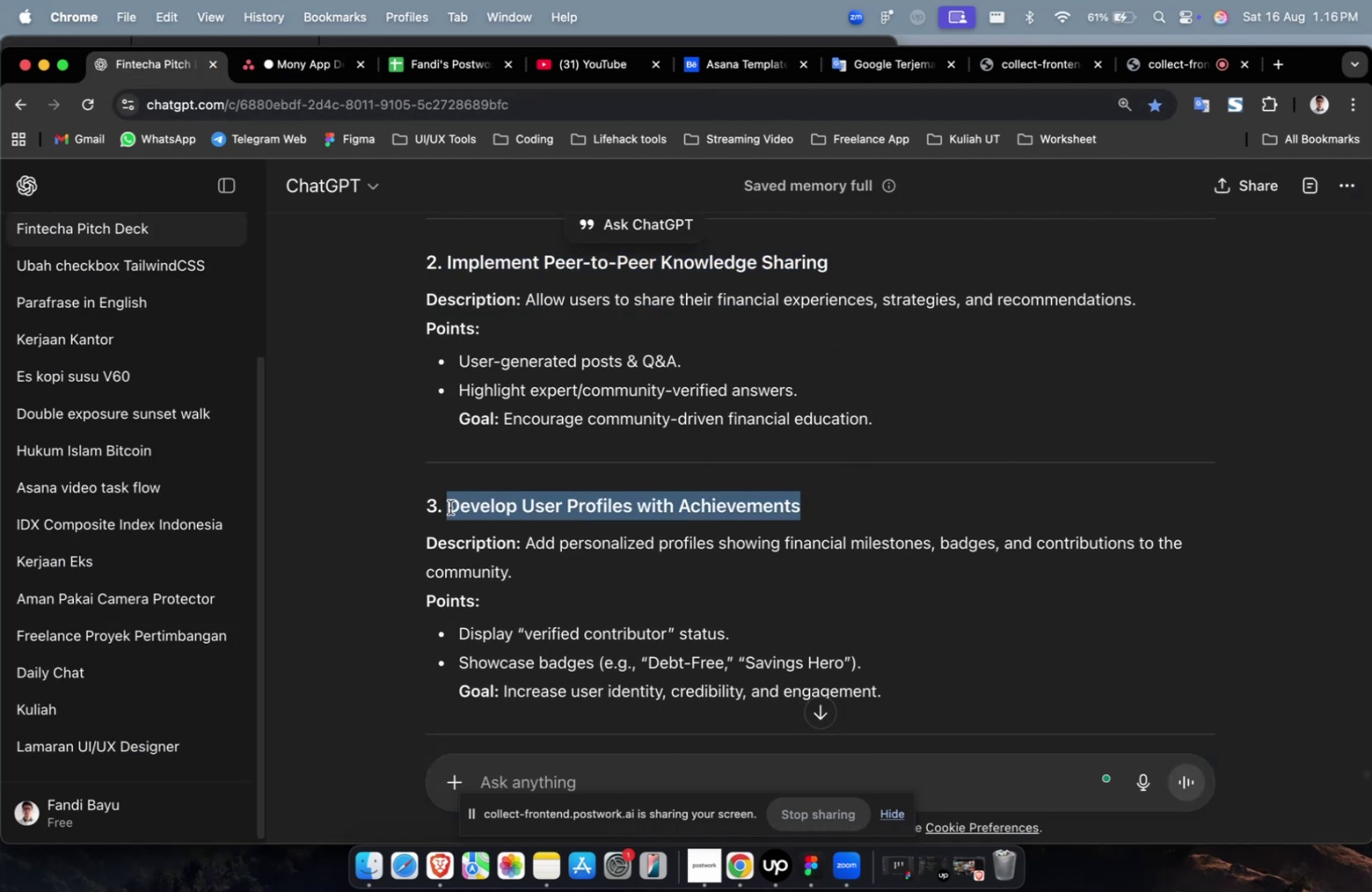 
key(Meta+C)
 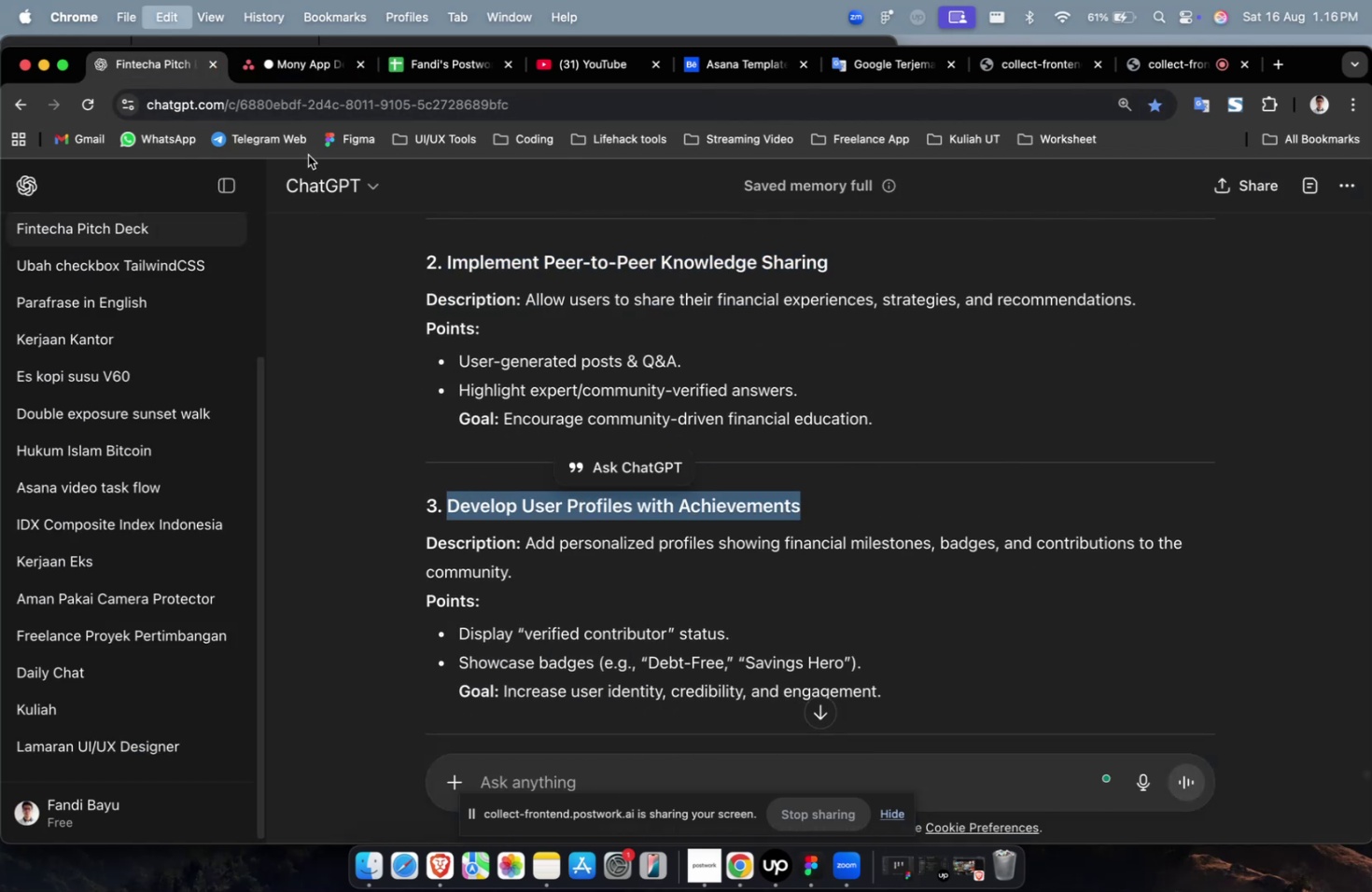 
key(Meta+C)
 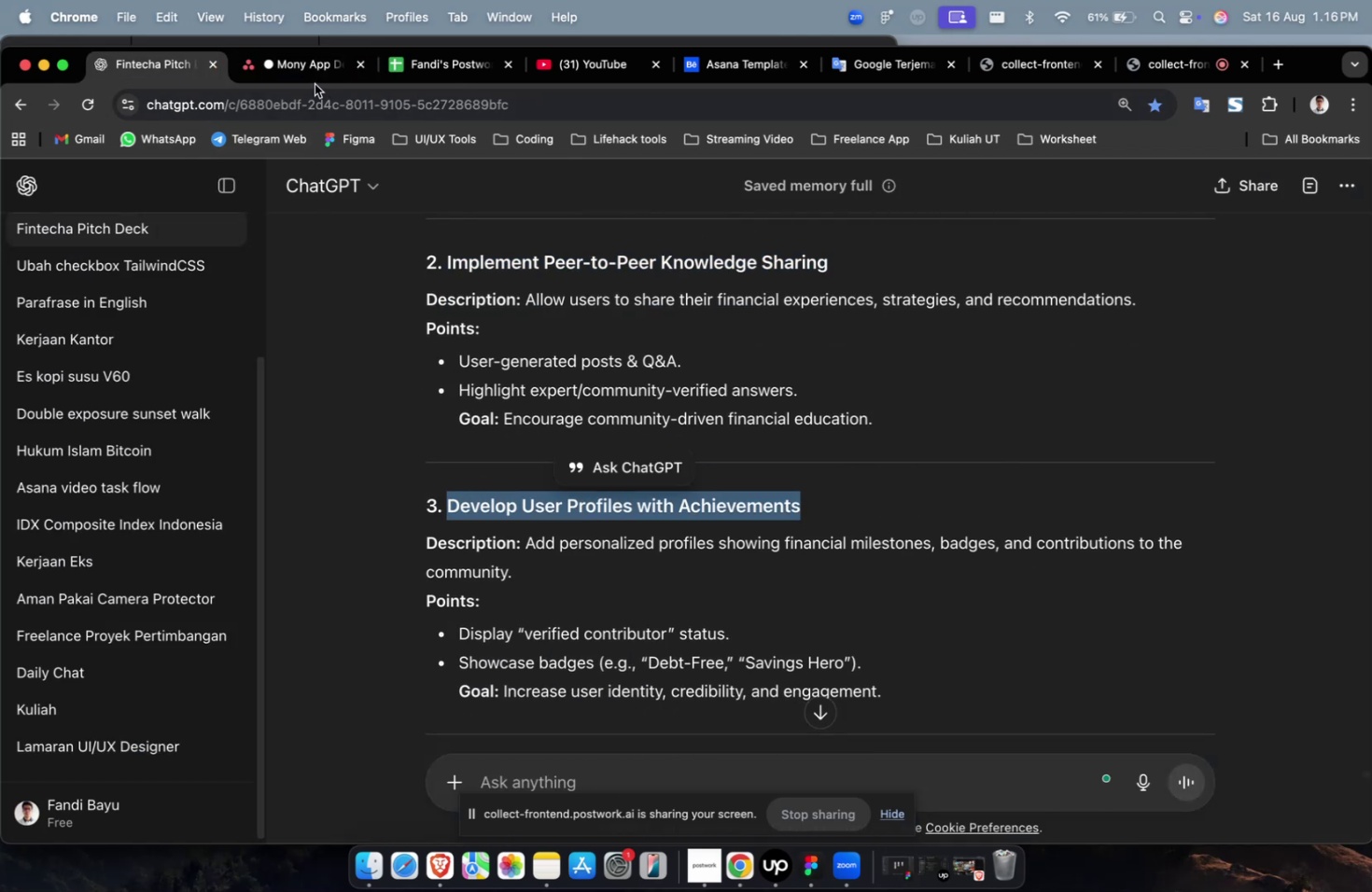 
left_click([316, 78])
 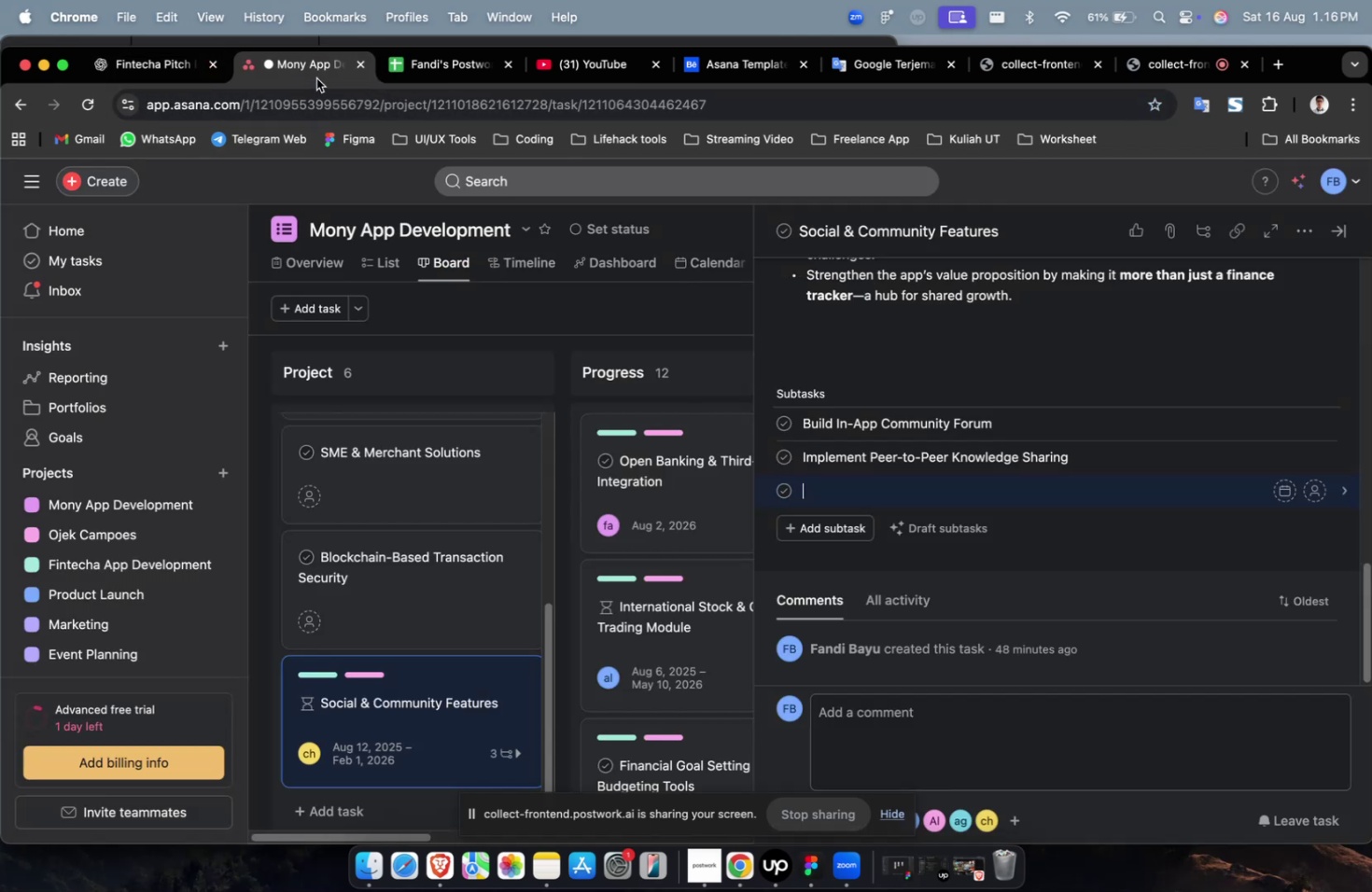 
key(Meta+V)
 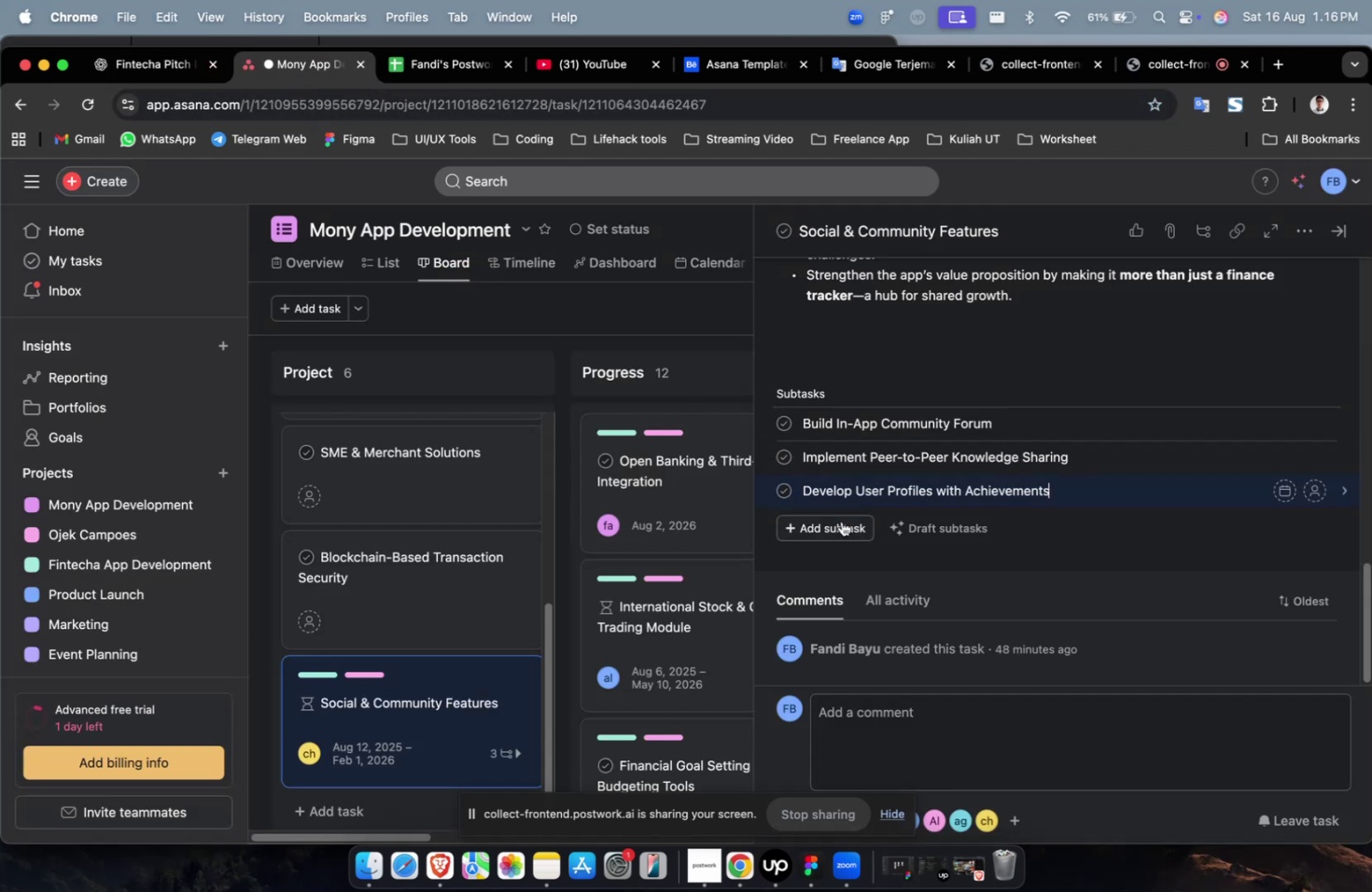 
left_click([840, 523])
 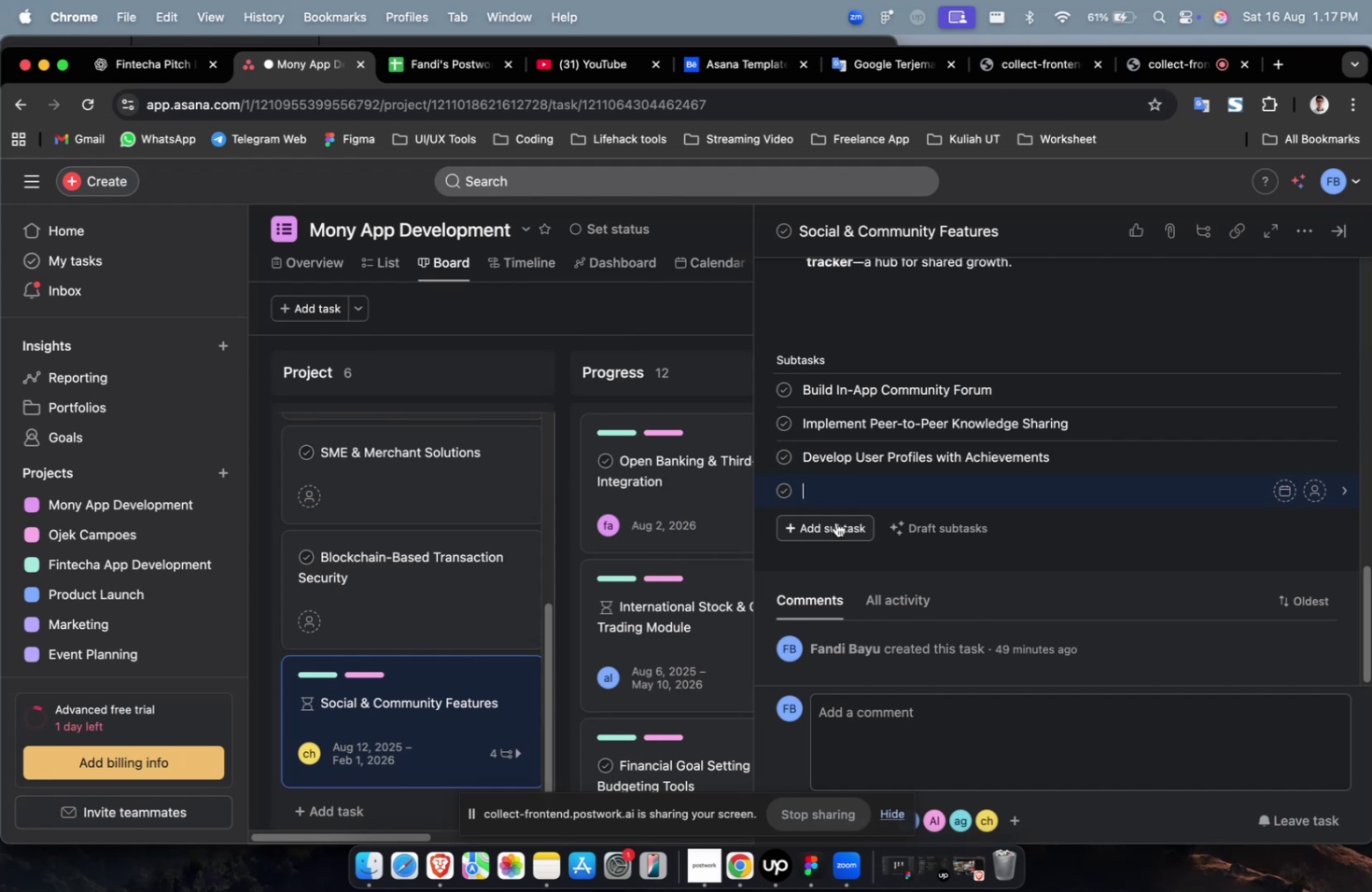 
wait(54.12)
 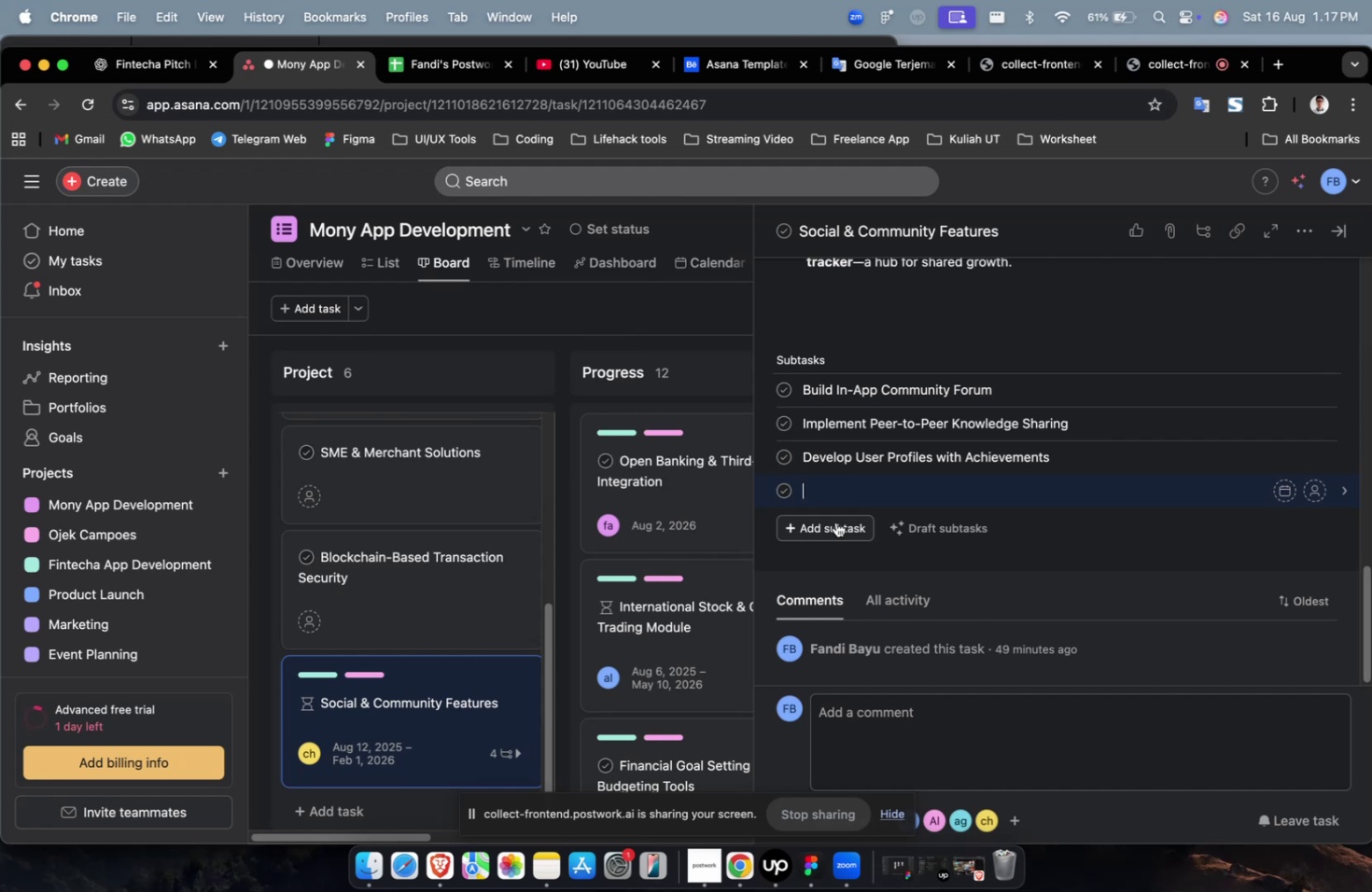 
left_click([130, 67])
 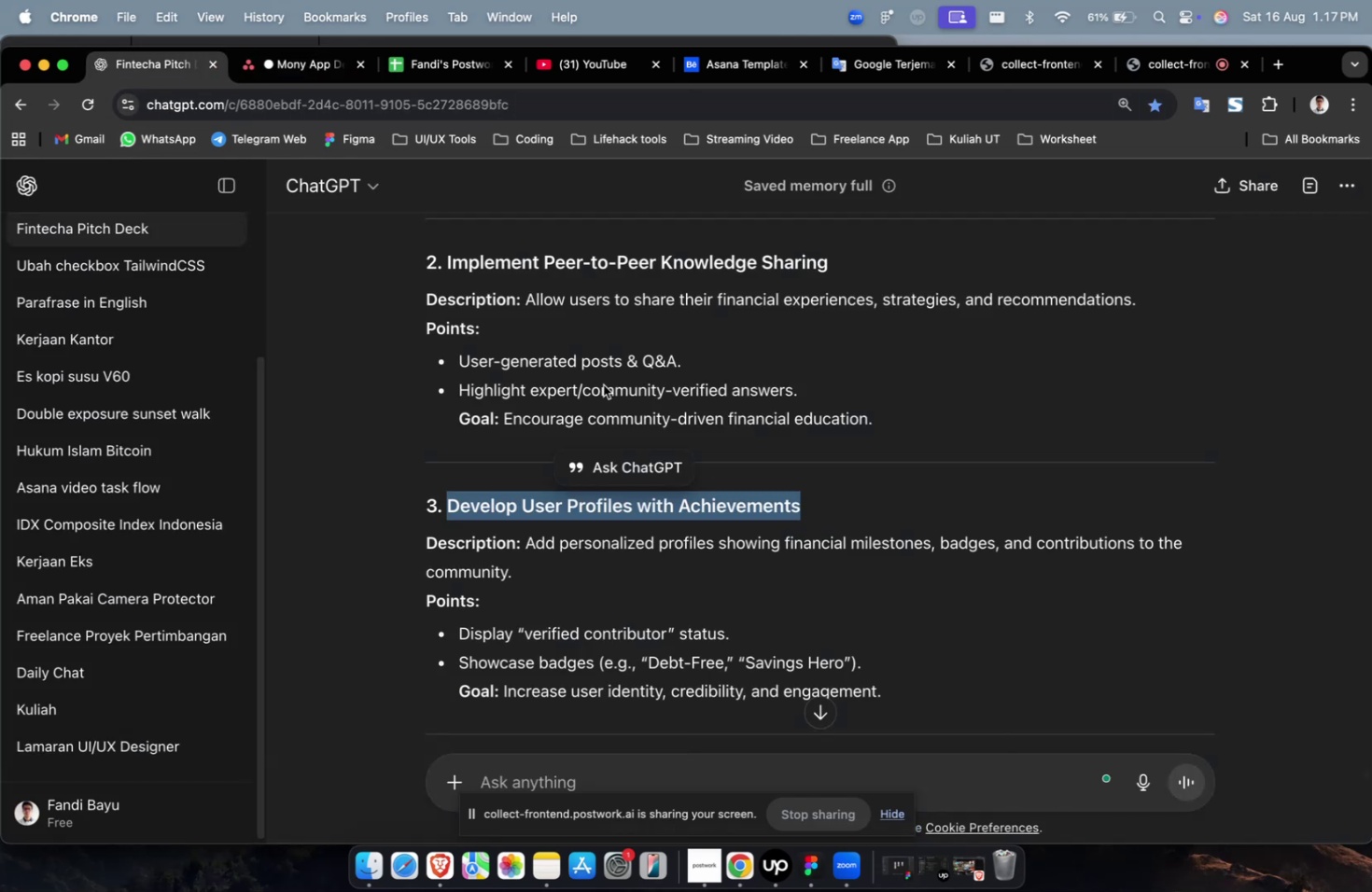 
scroll: coordinate [653, 422], scroll_direction: down, amount: 14.0
 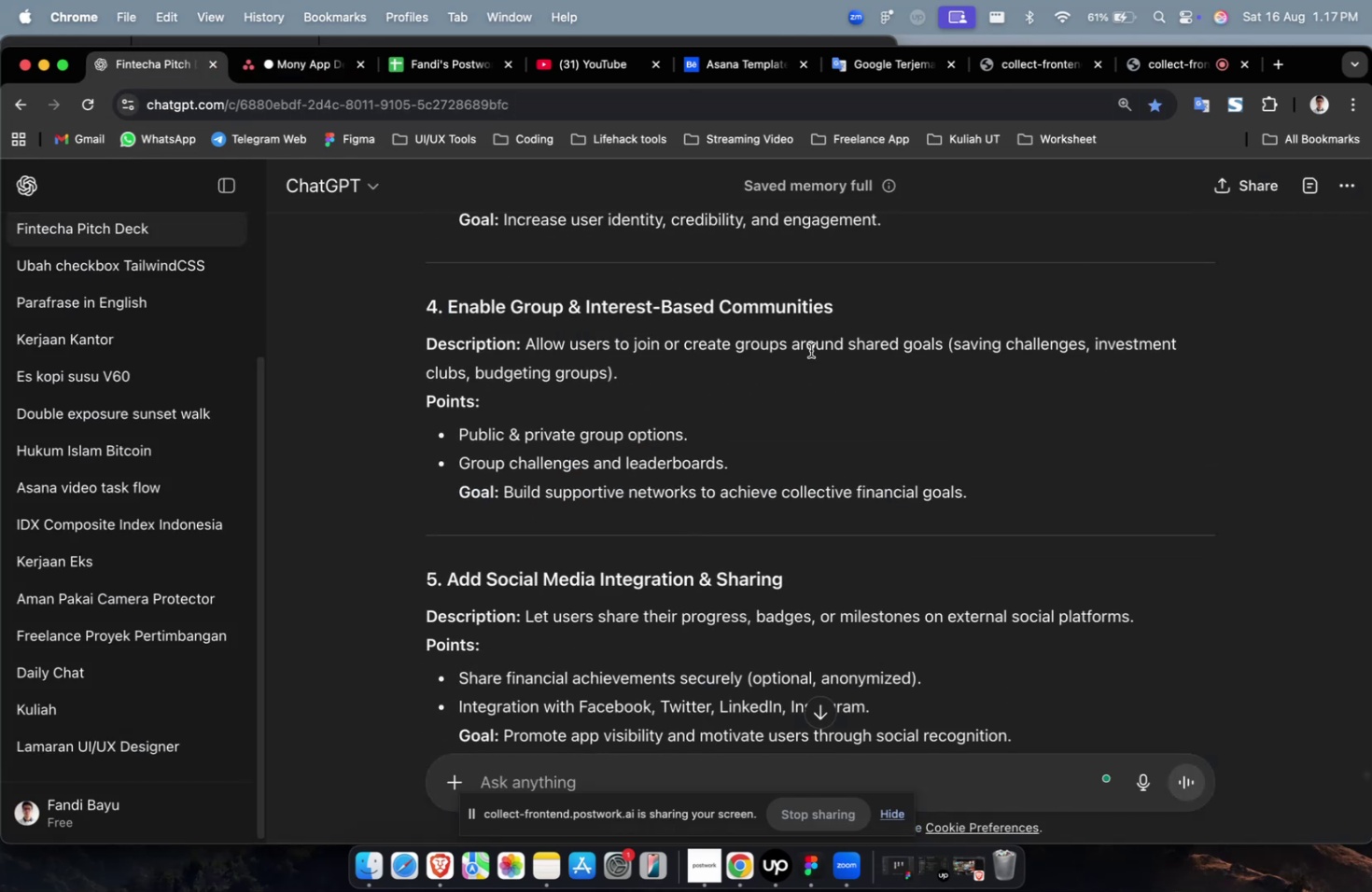 
left_click_drag(start_coordinate=[847, 313], to_coordinate=[451, 304])
 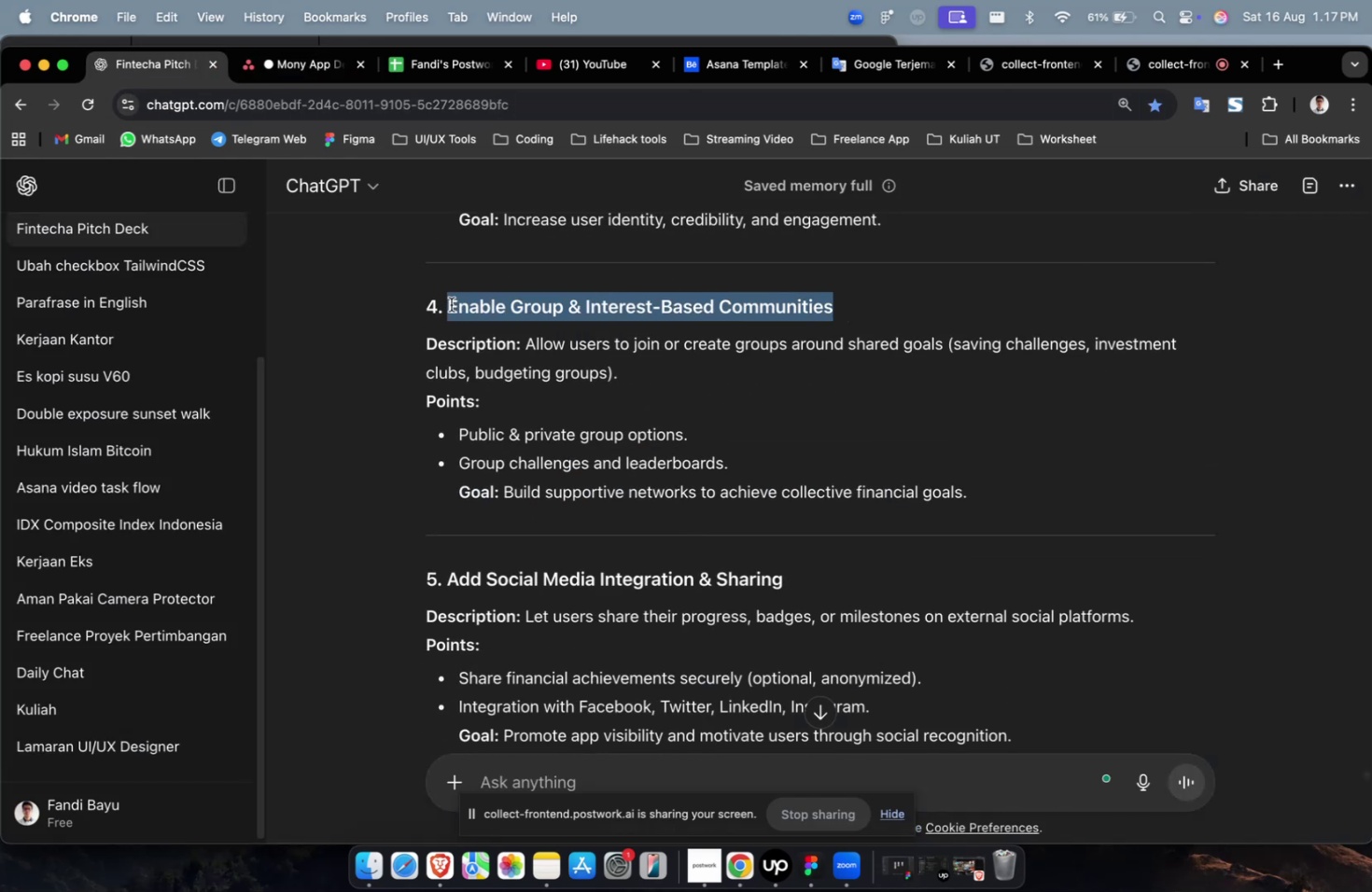 
key(Meta+C)
 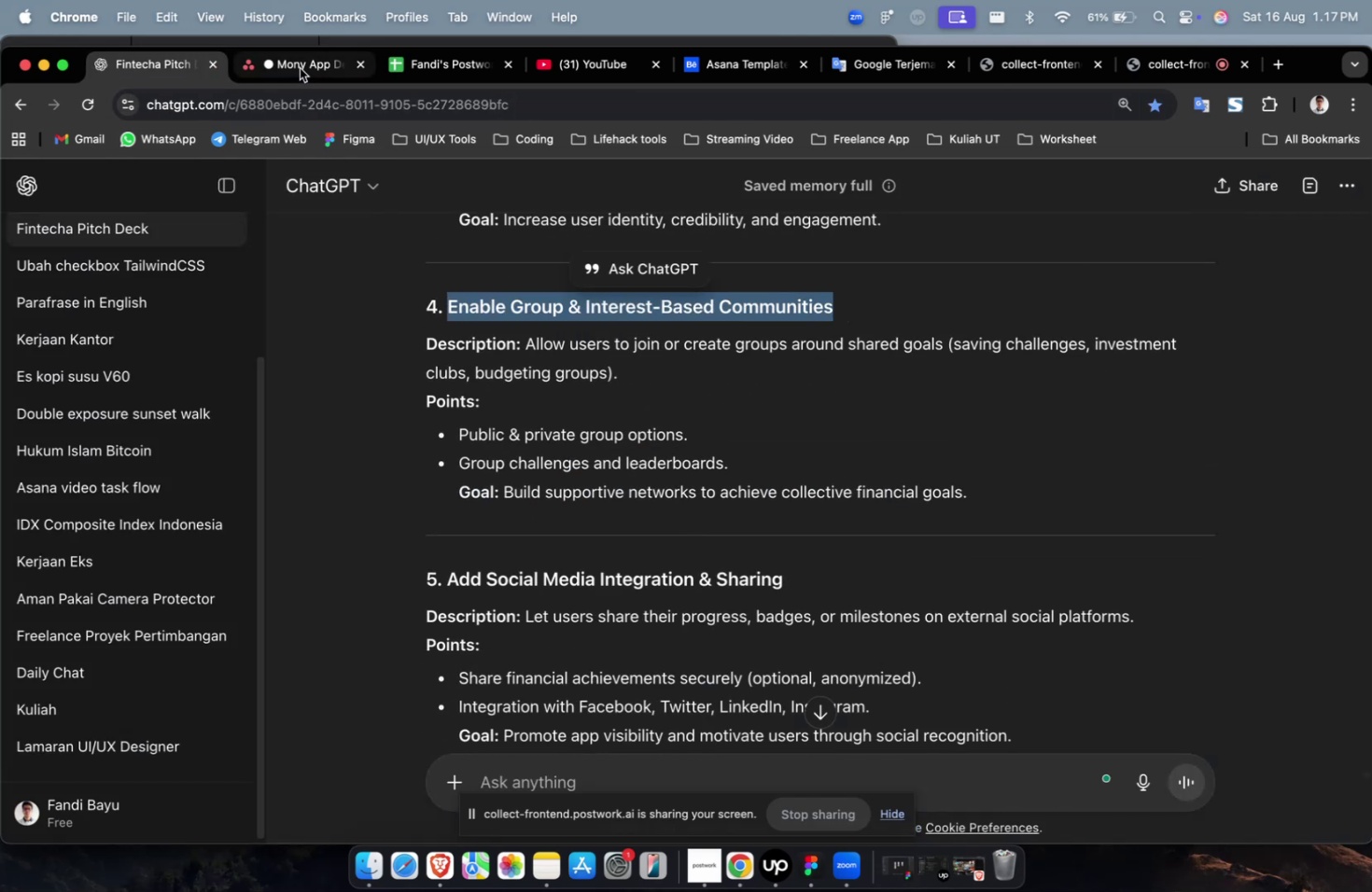 
left_click([300, 68])
 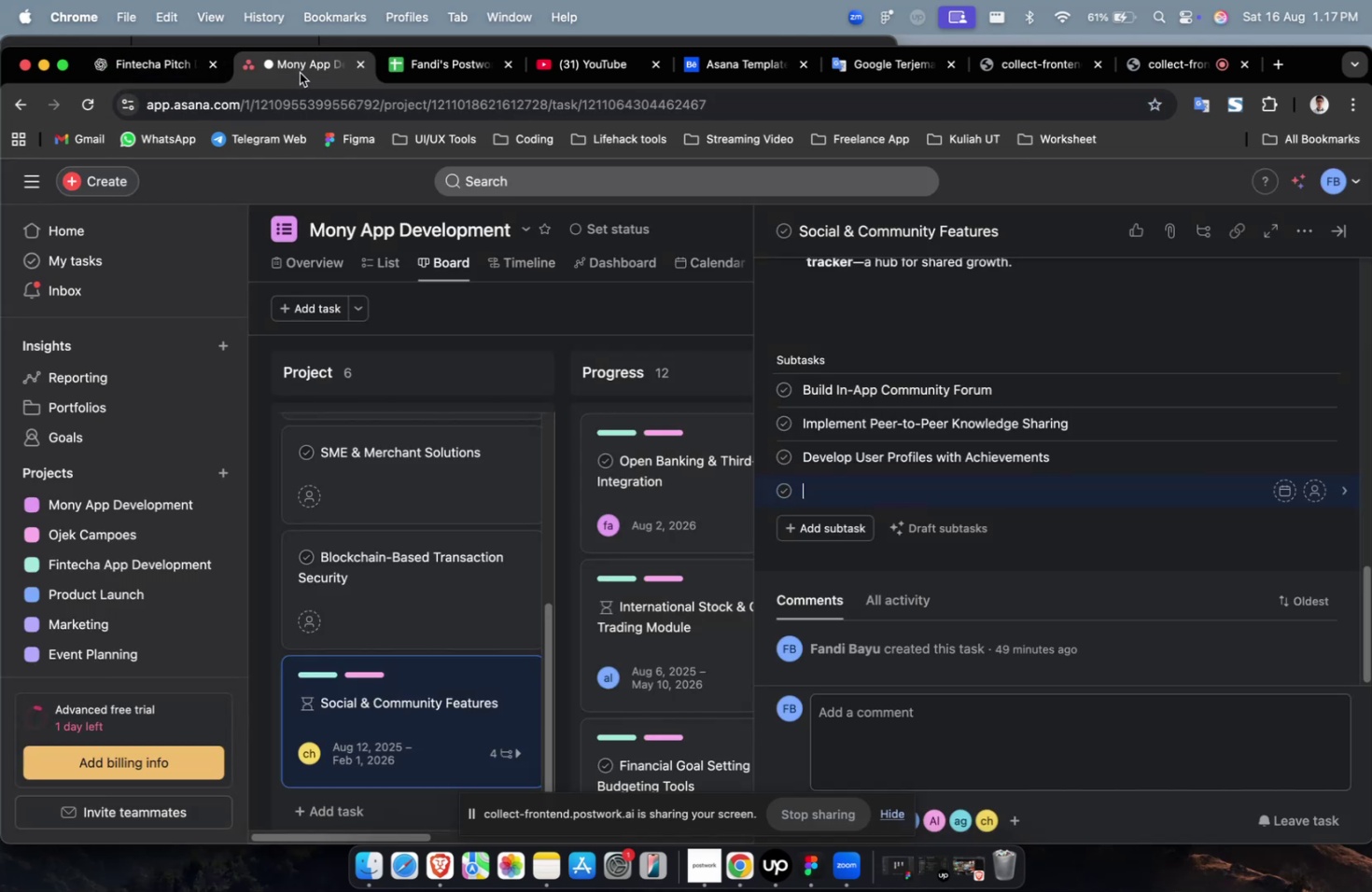 
key(Meta+CommandLeft)
 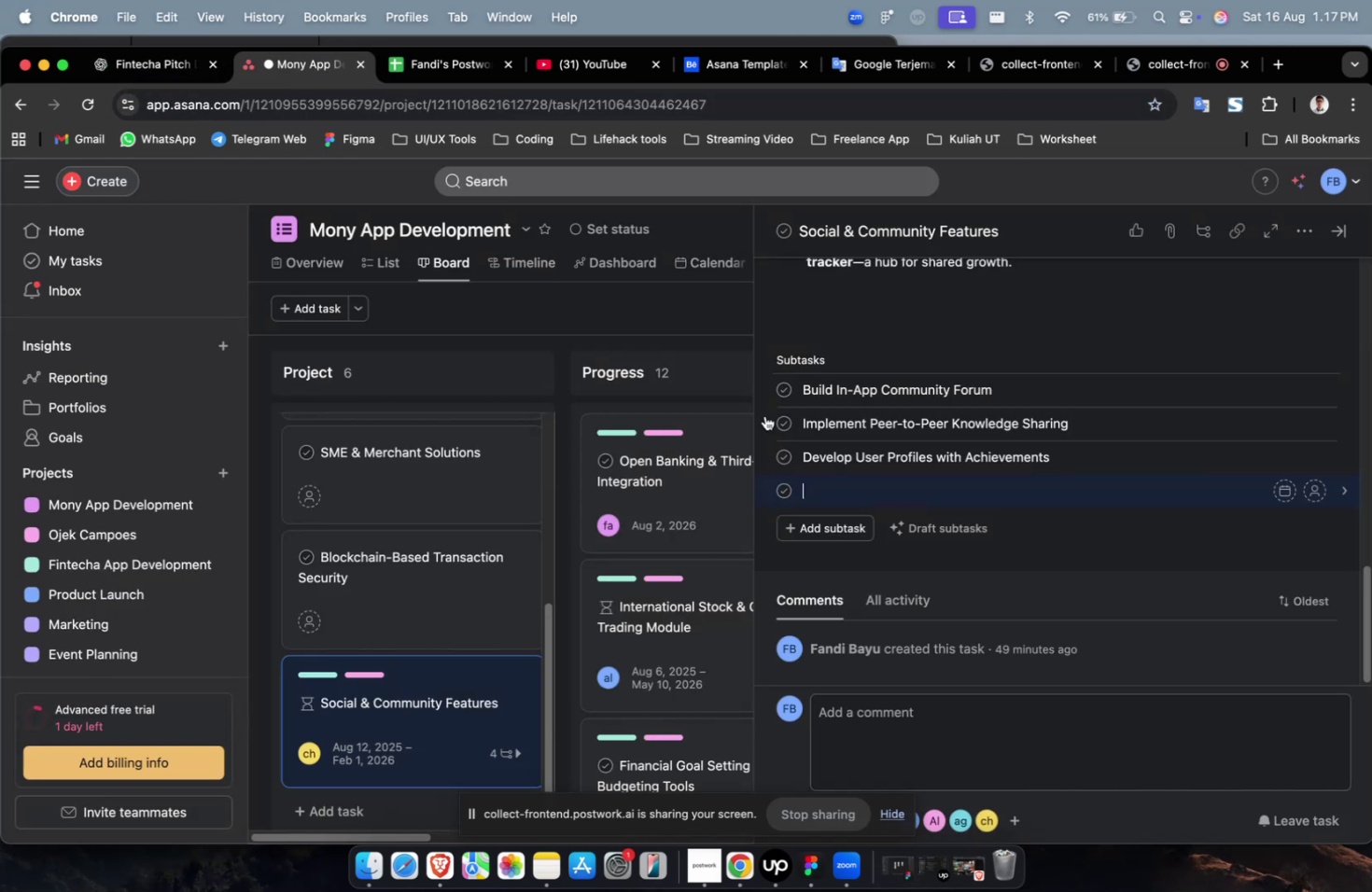 
key(Meta+V)
 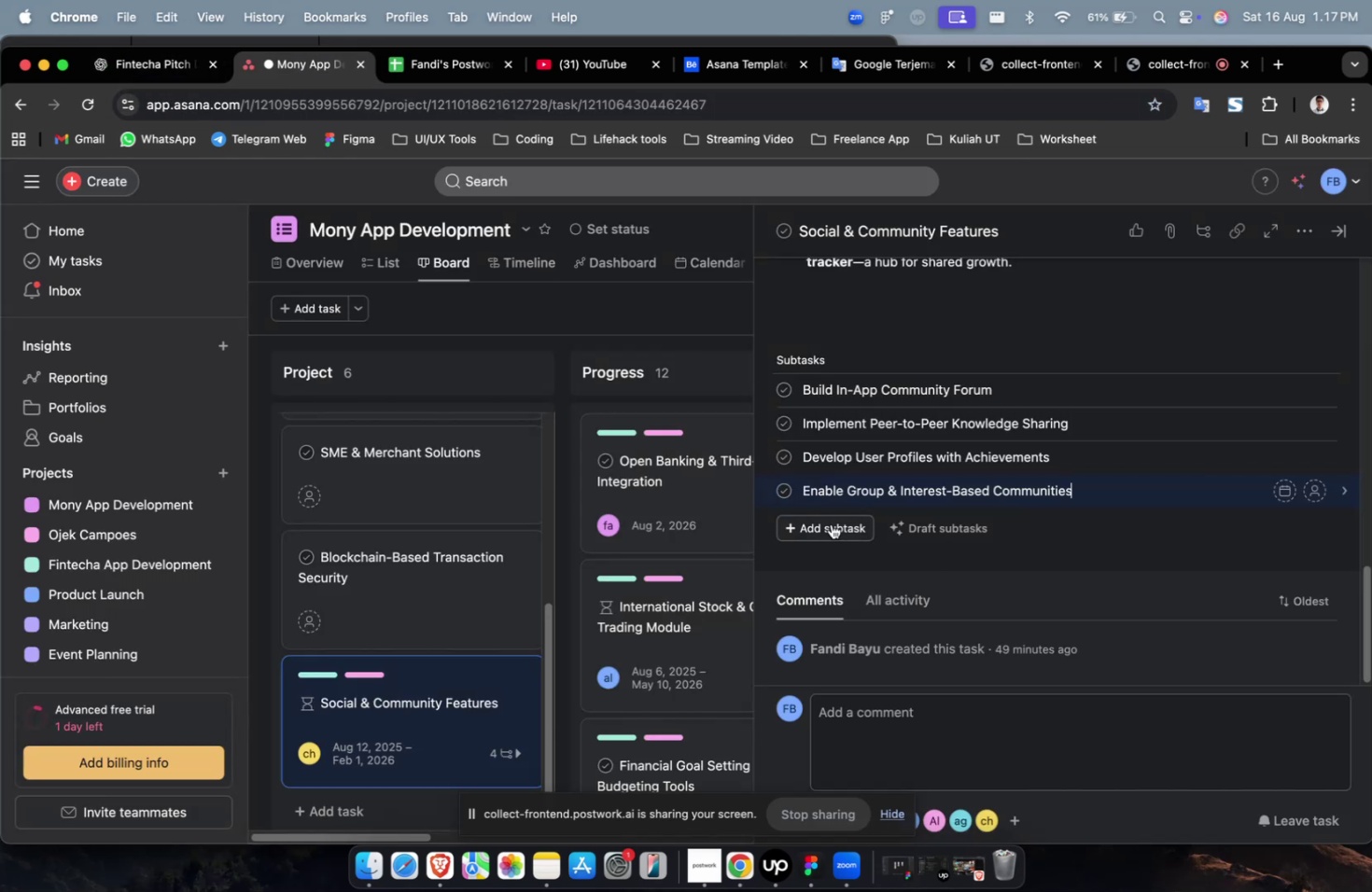 
left_click([828, 522])
 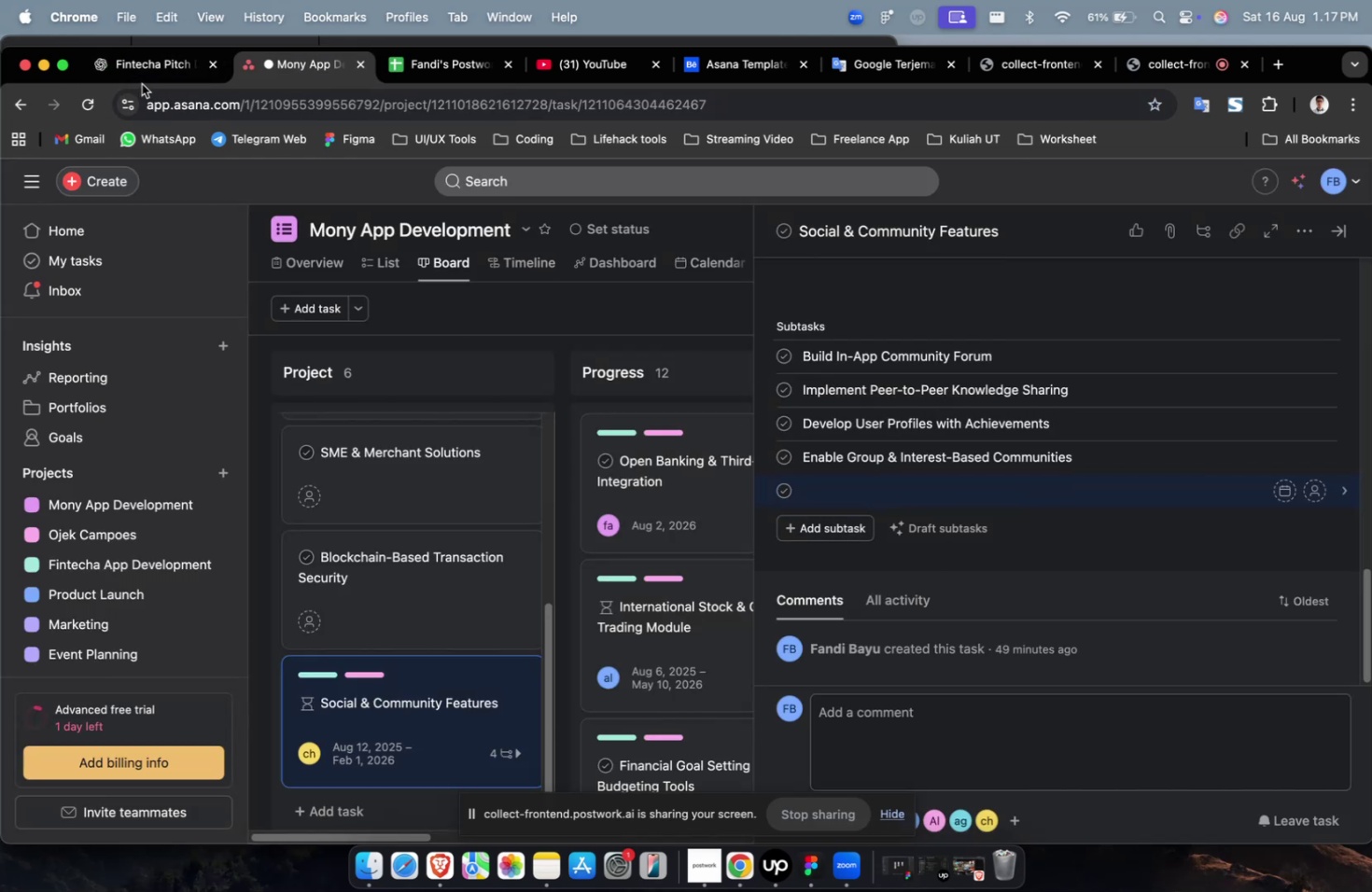 
left_click([145, 76])
 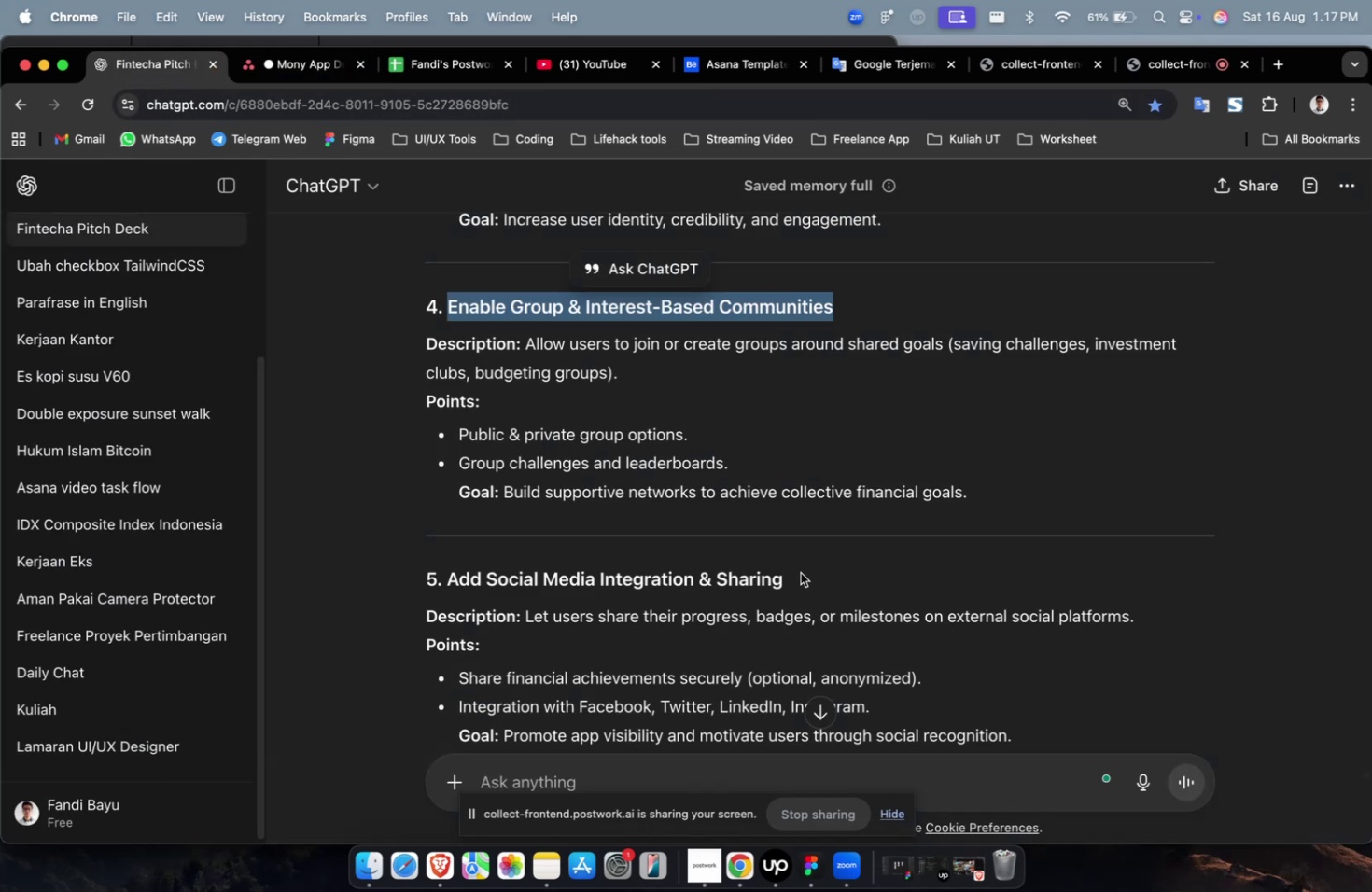 
left_click_drag(start_coordinate=[800, 572], to_coordinate=[449, 574])
 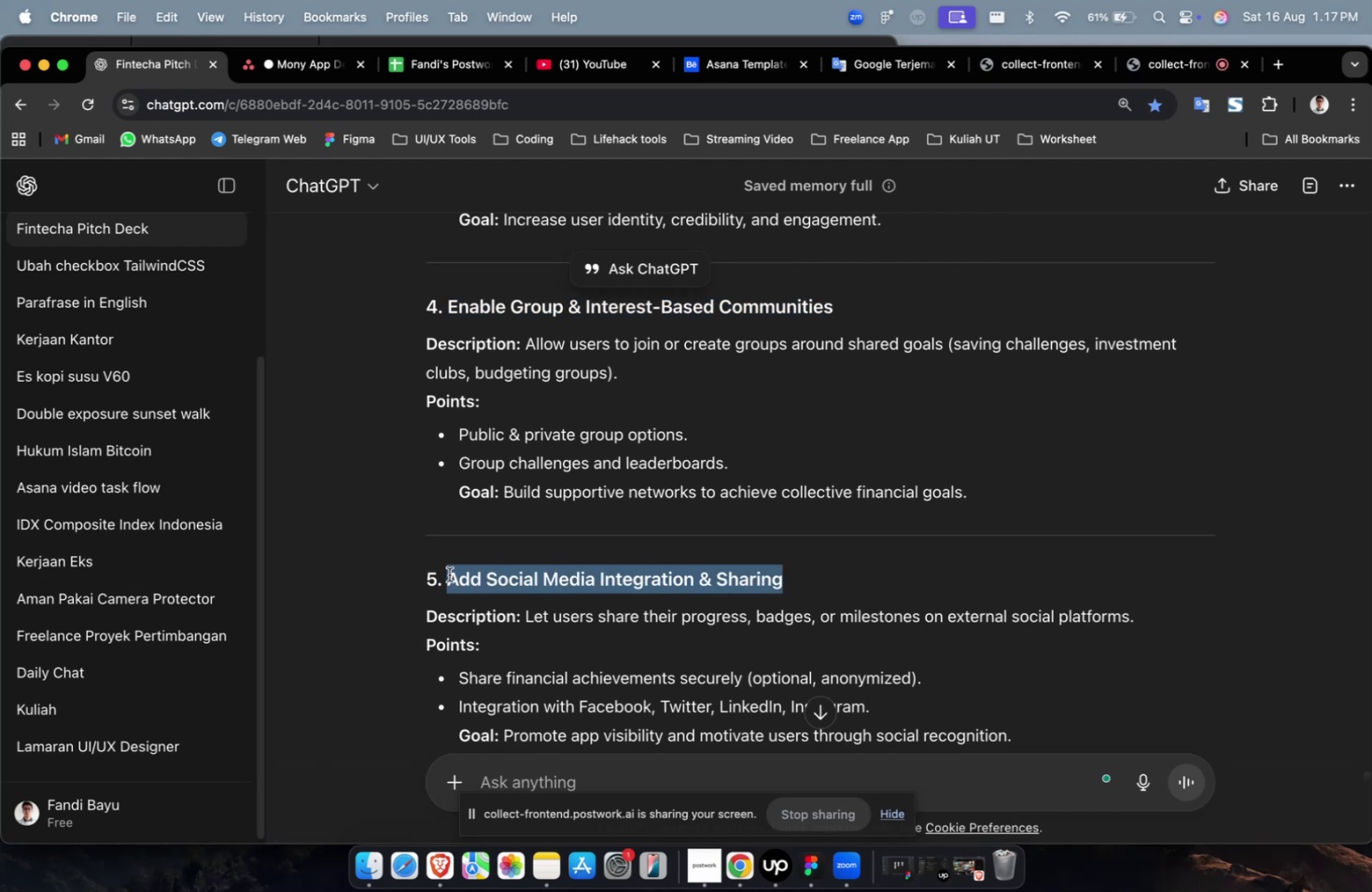 
key(Meta+C)
 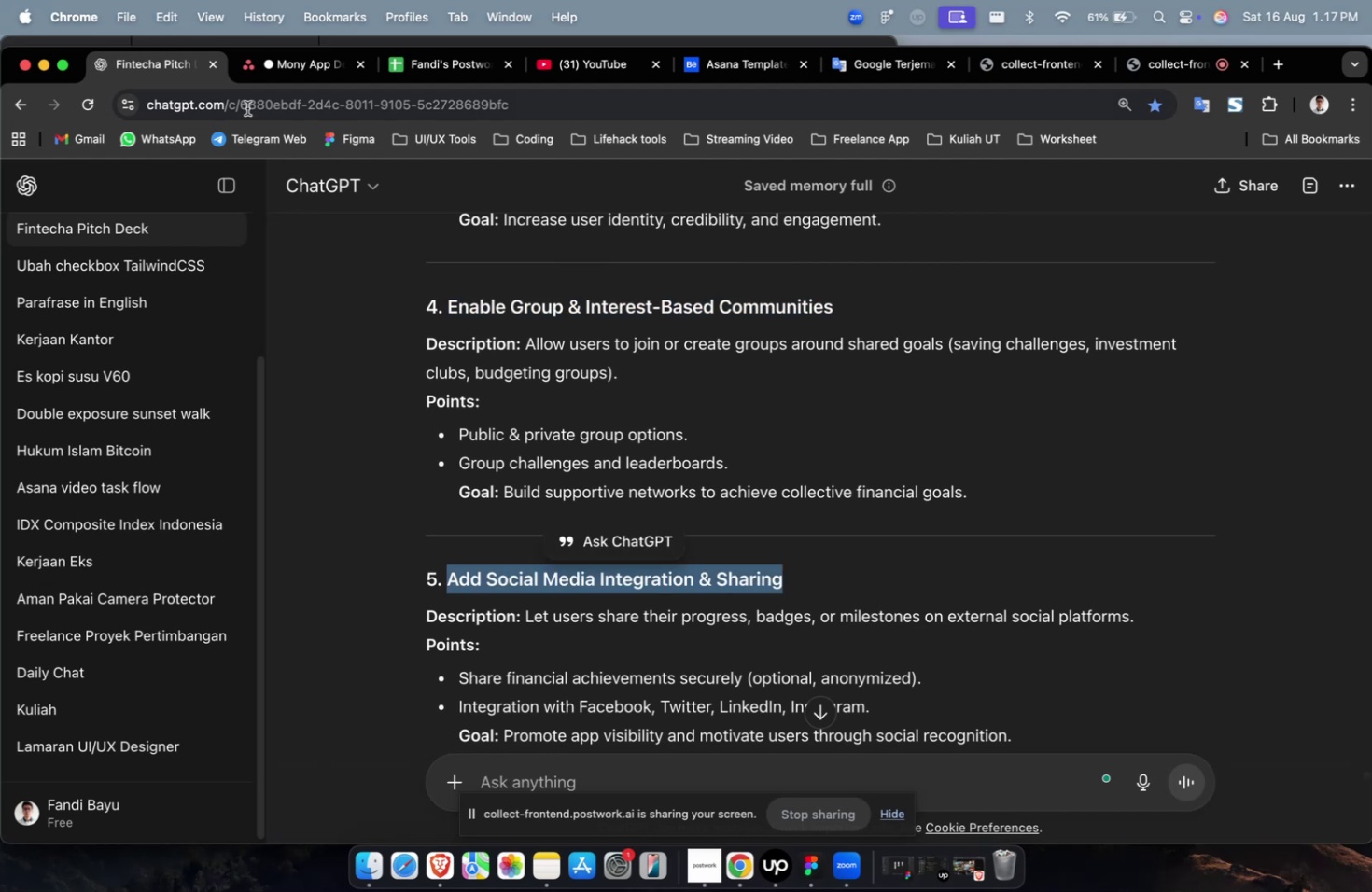 
key(Meta+C)
 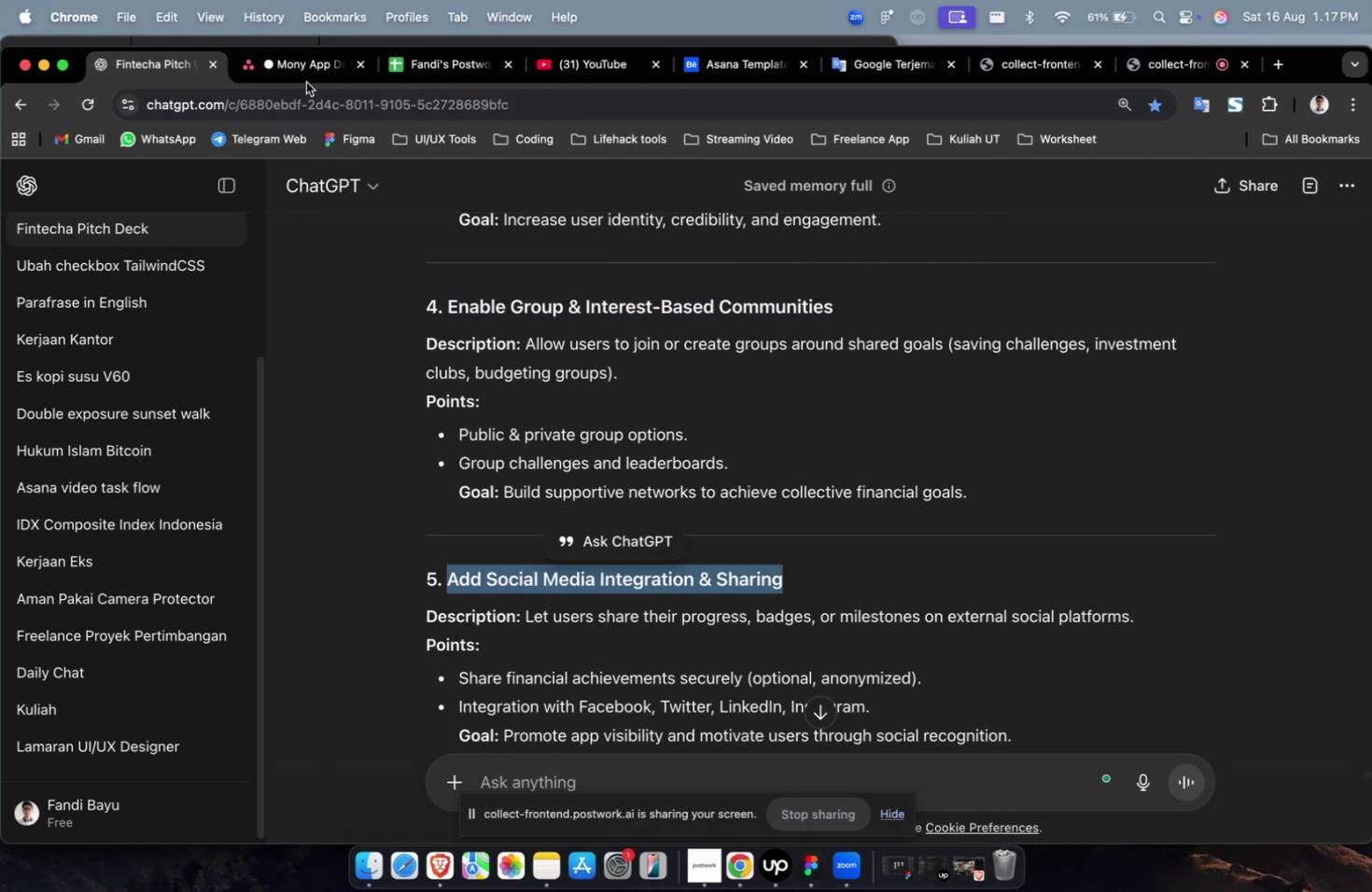 
left_click([306, 72])
 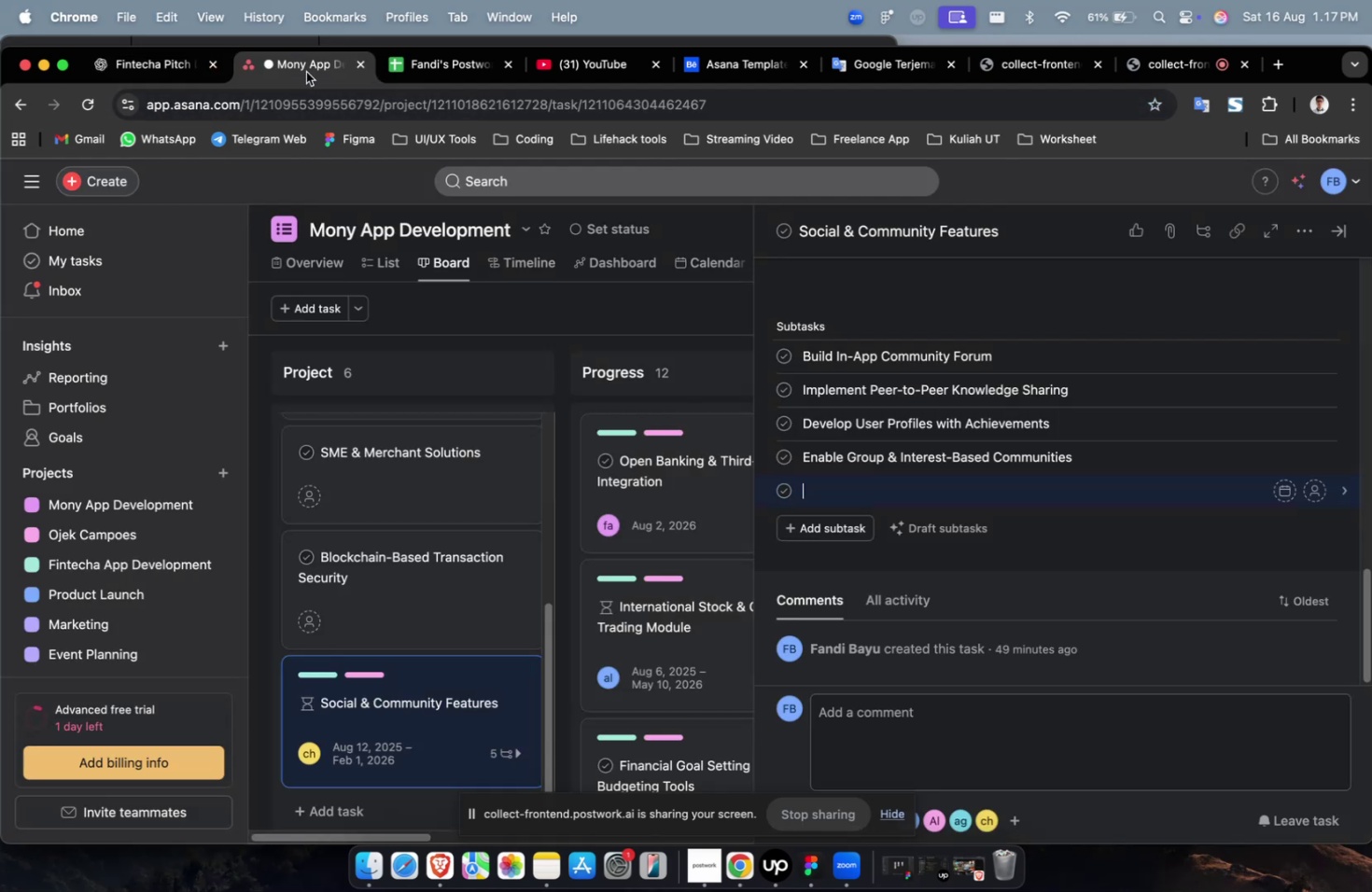 
key(Meta+V)
 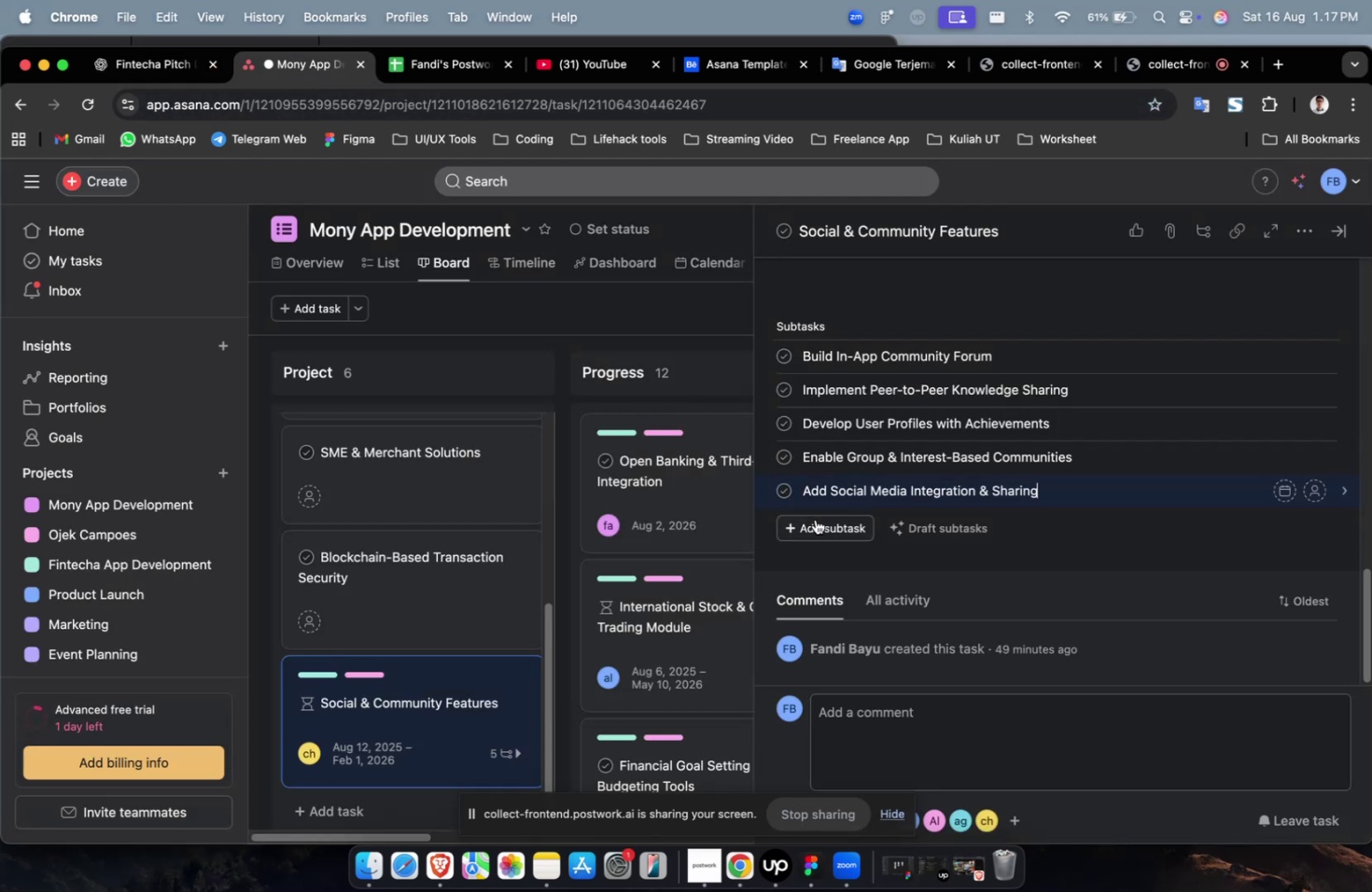 
left_click([815, 525])
 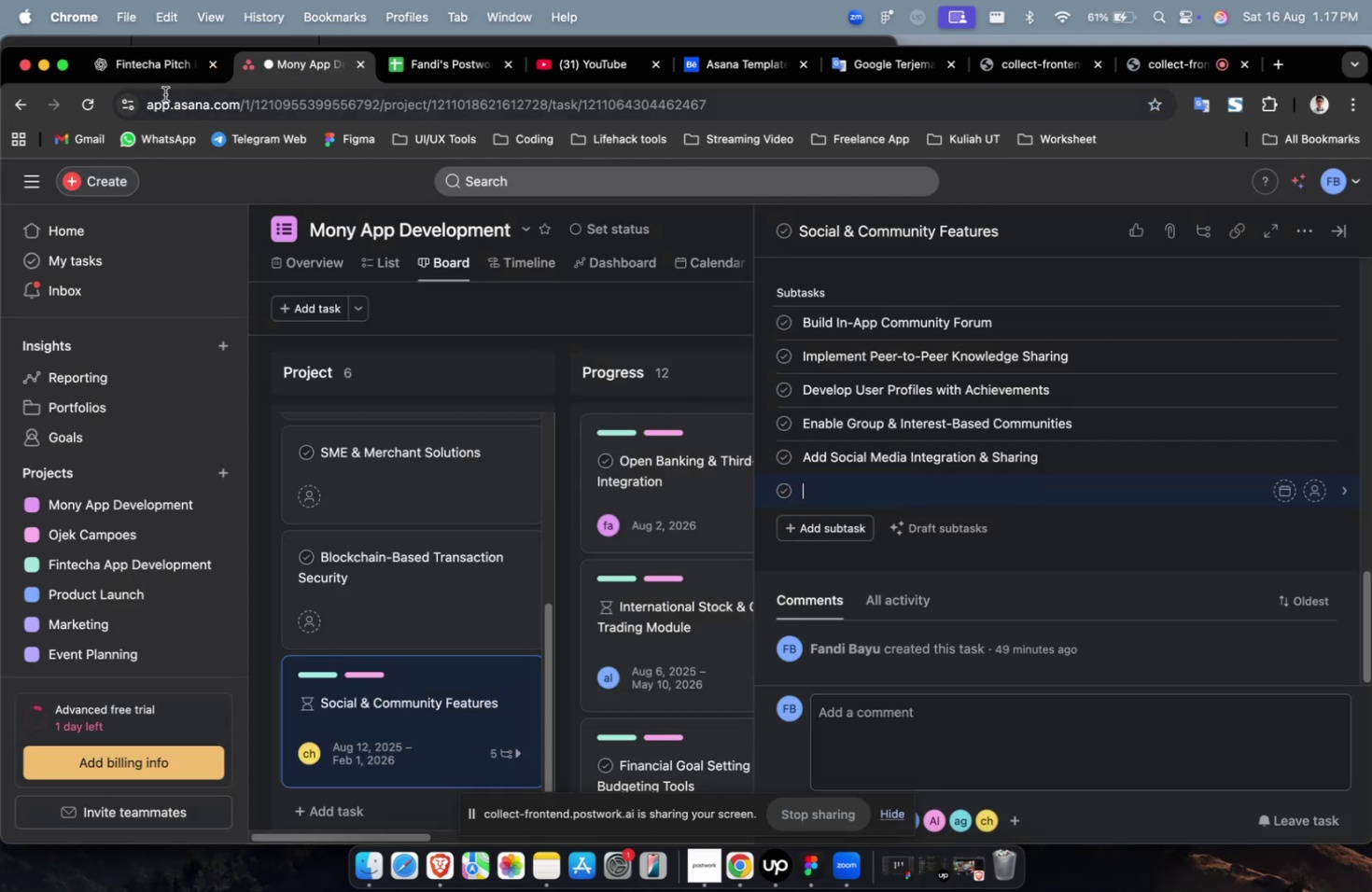 
double_click([149, 82])
 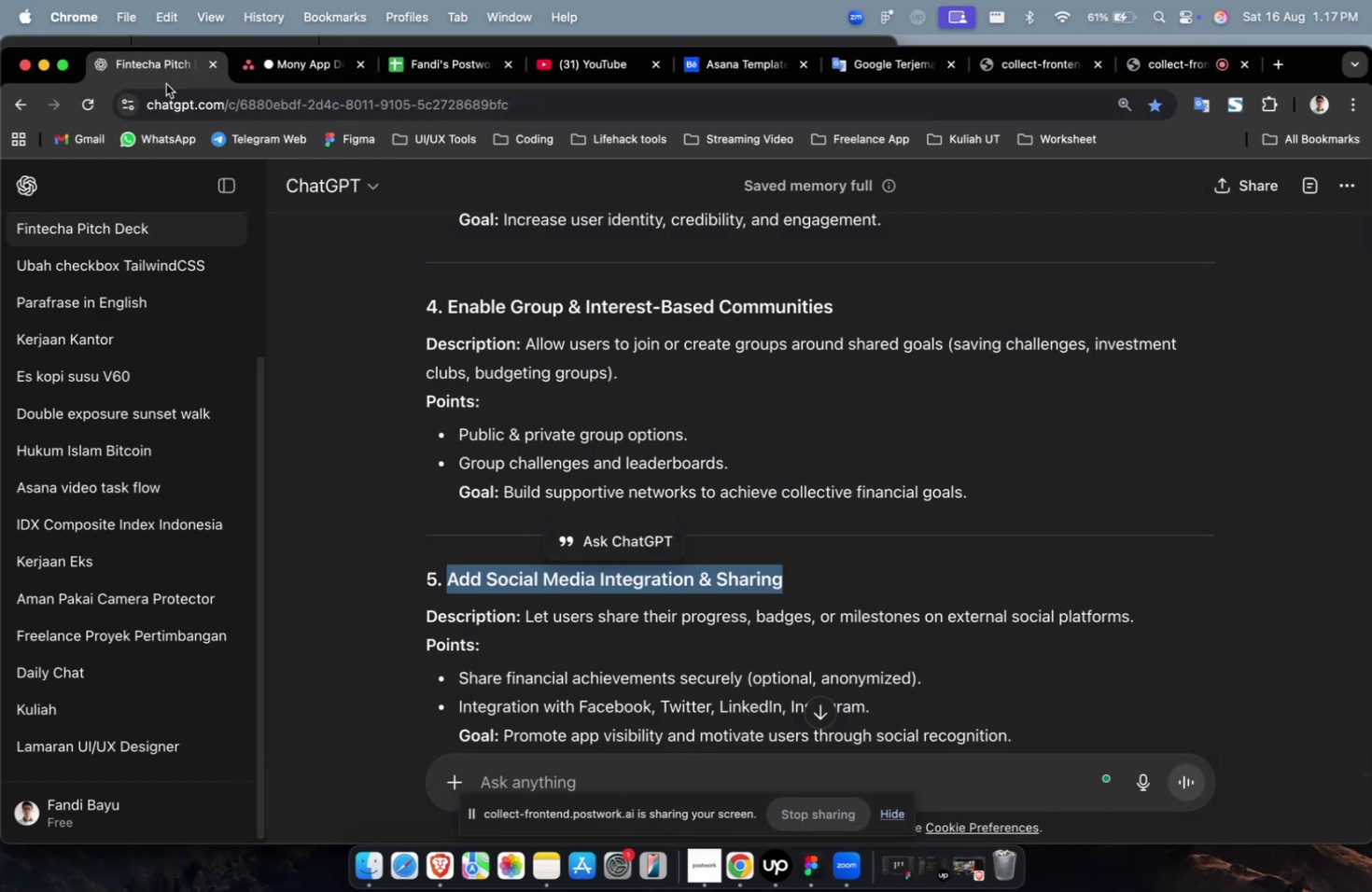 
scroll: coordinate [458, 332], scroll_direction: down, amount: 11.0
 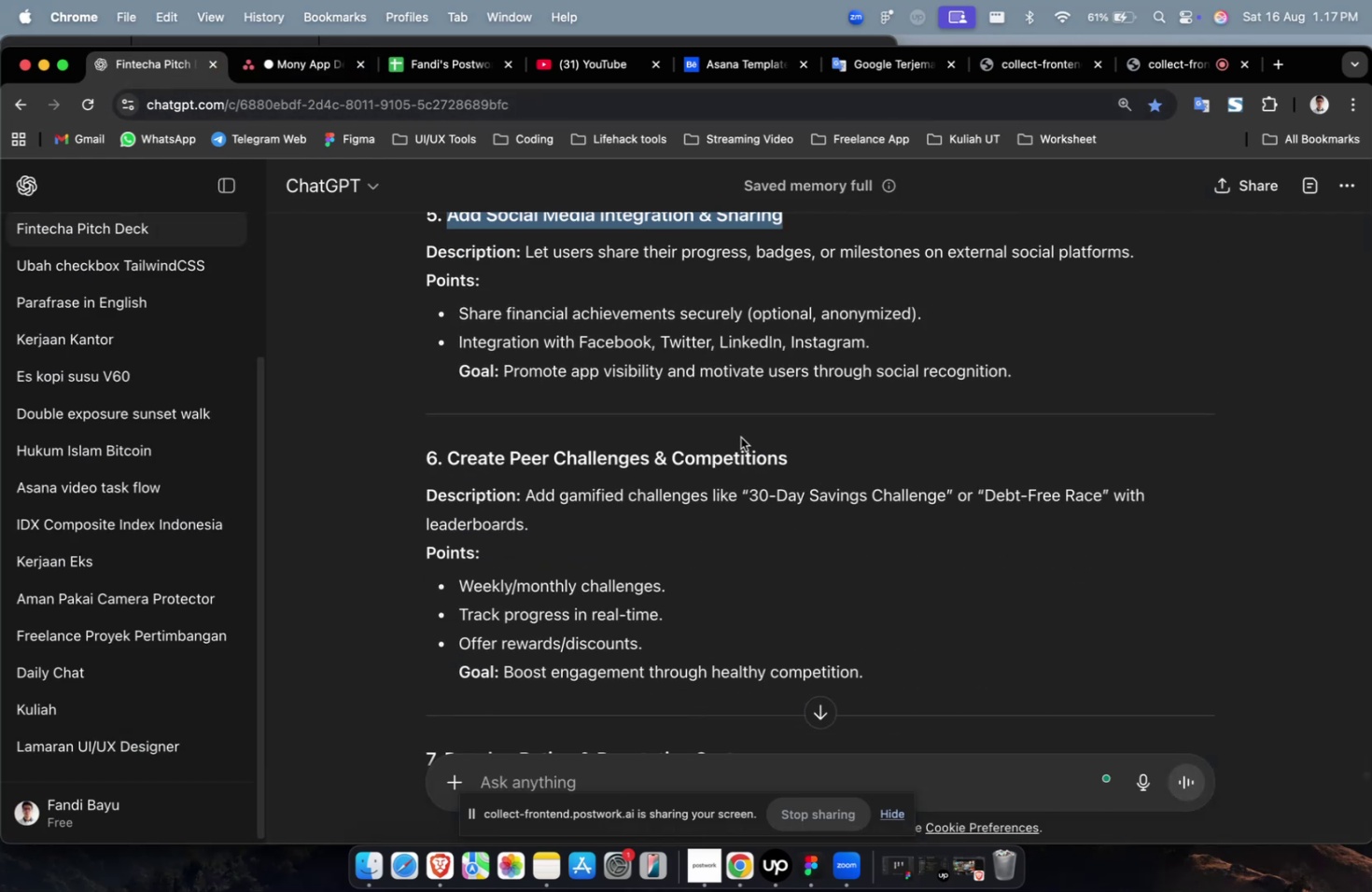 
left_click_drag(start_coordinate=[801, 454], to_coordinate=[452, 467])
 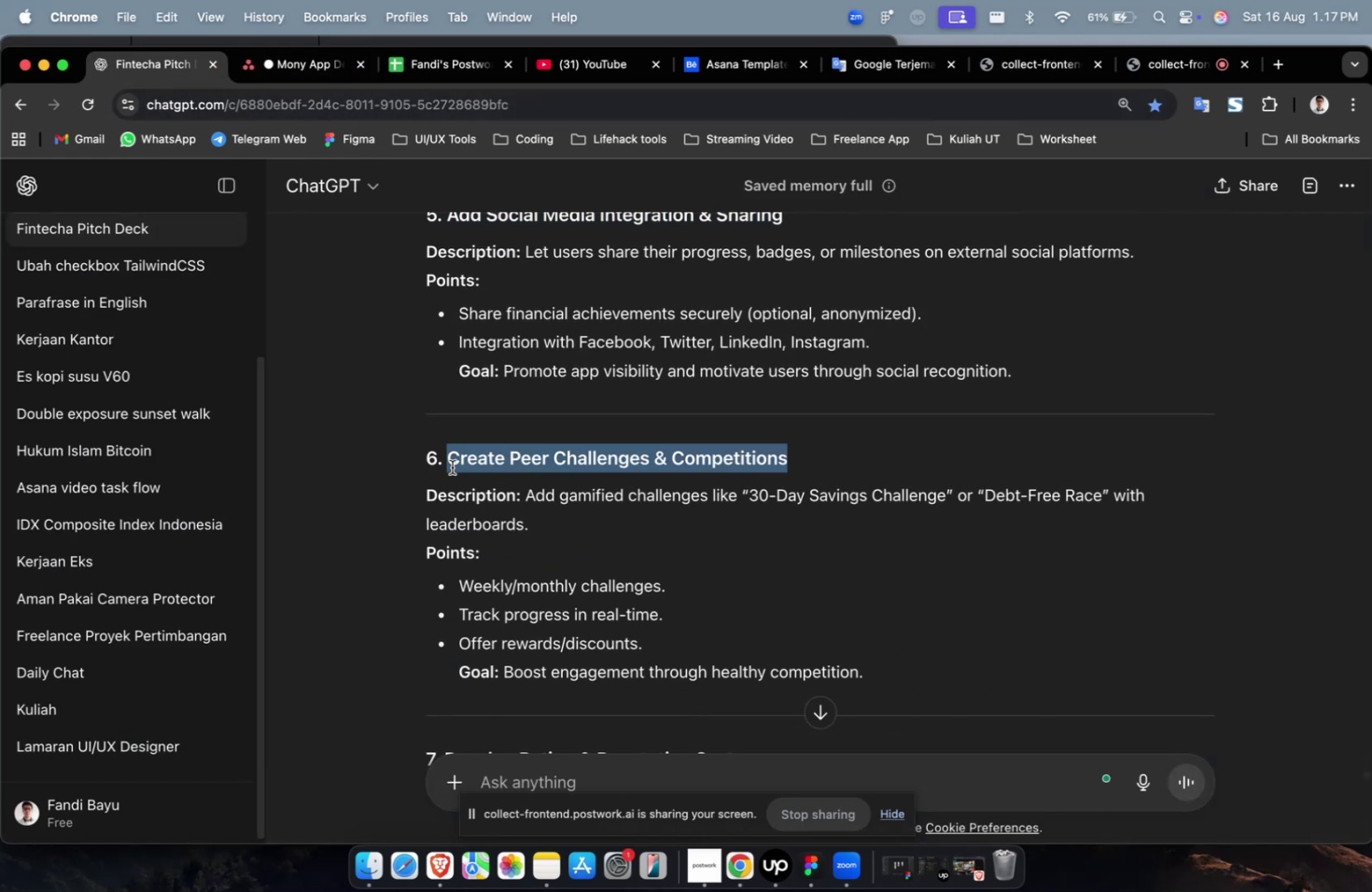 
key(Meta+C)
 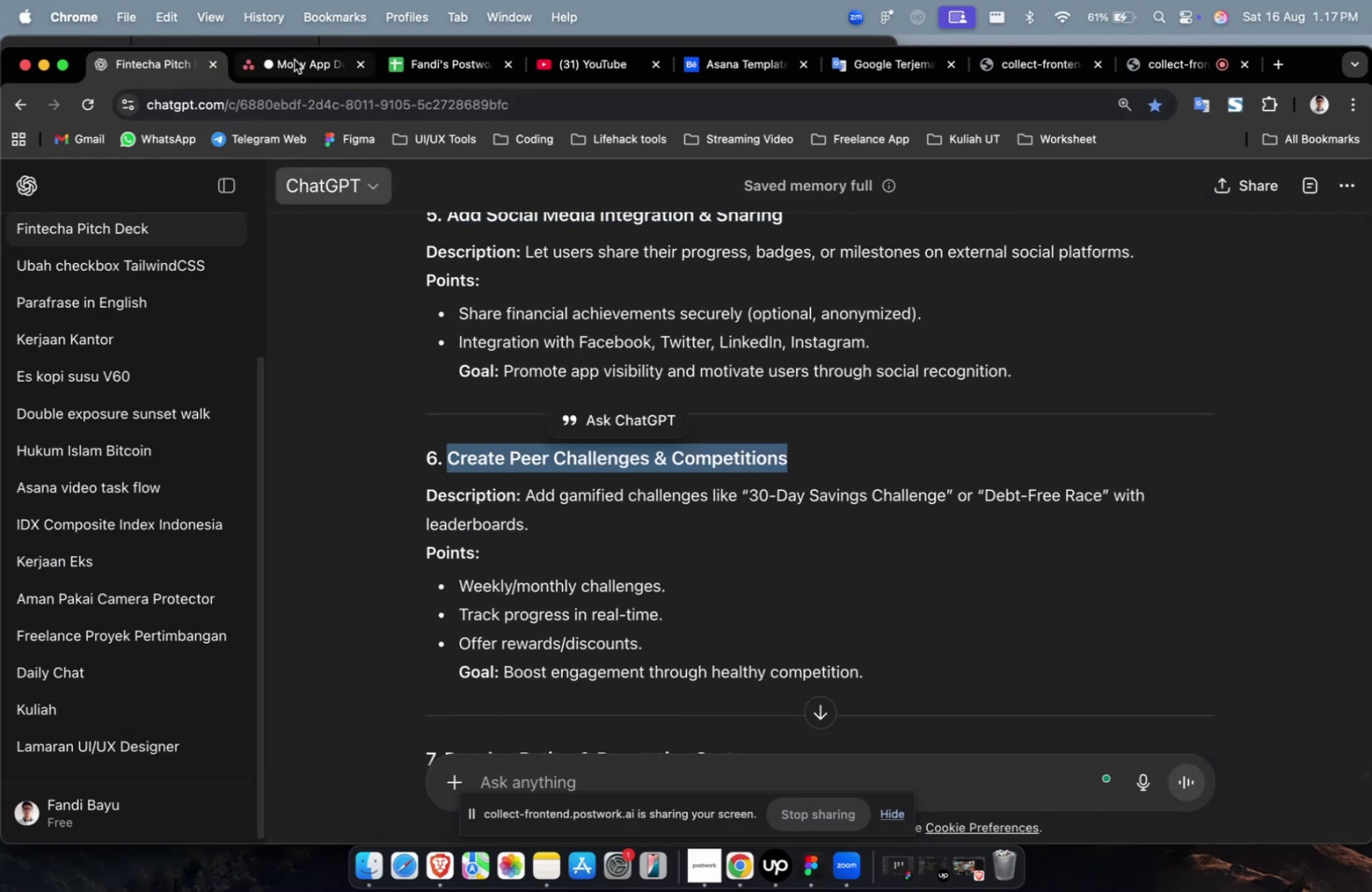 
key(Meta+C)
 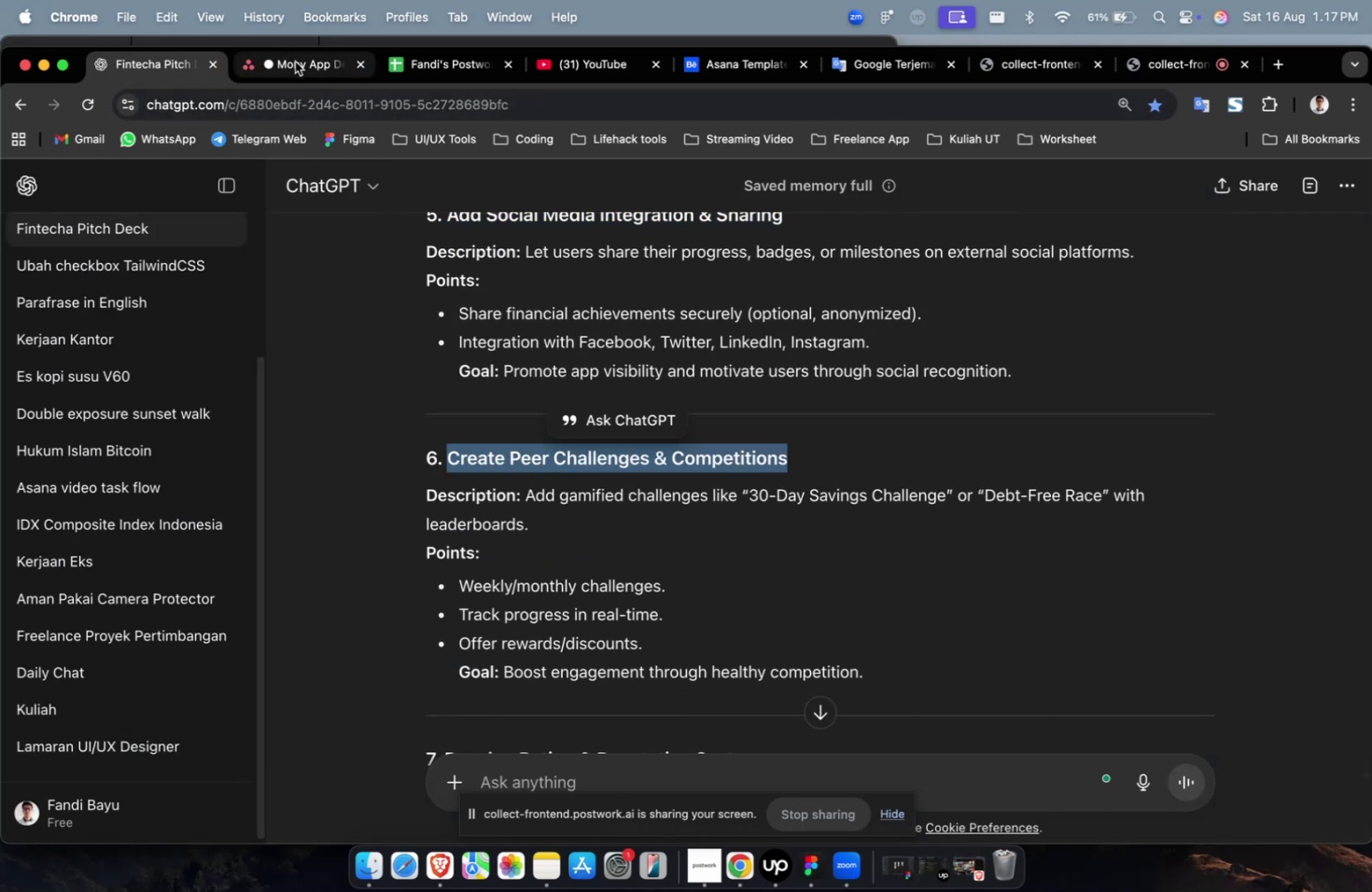 
left_click([295, 62])
 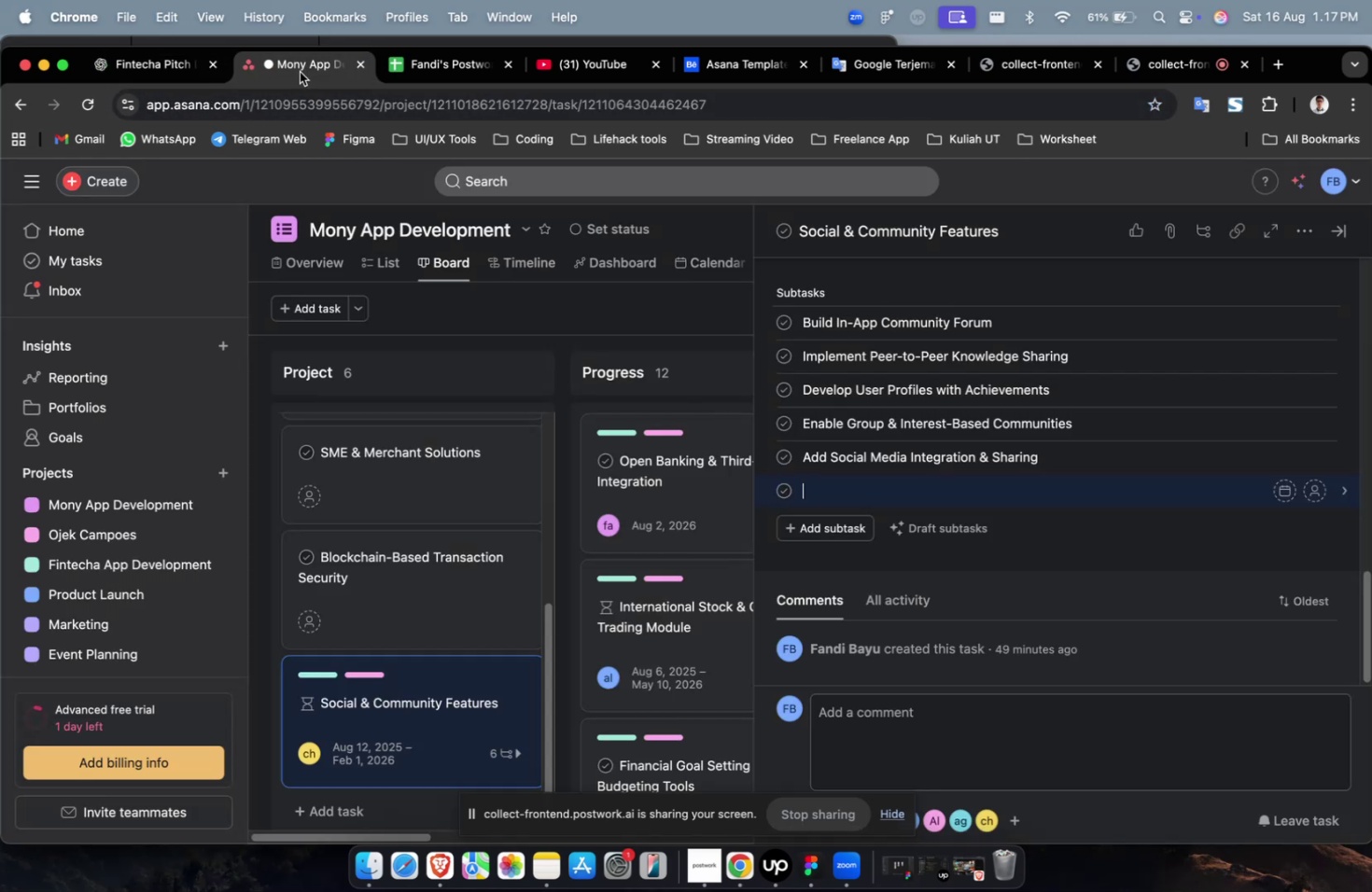 
key(Meta+CommandLeft)
 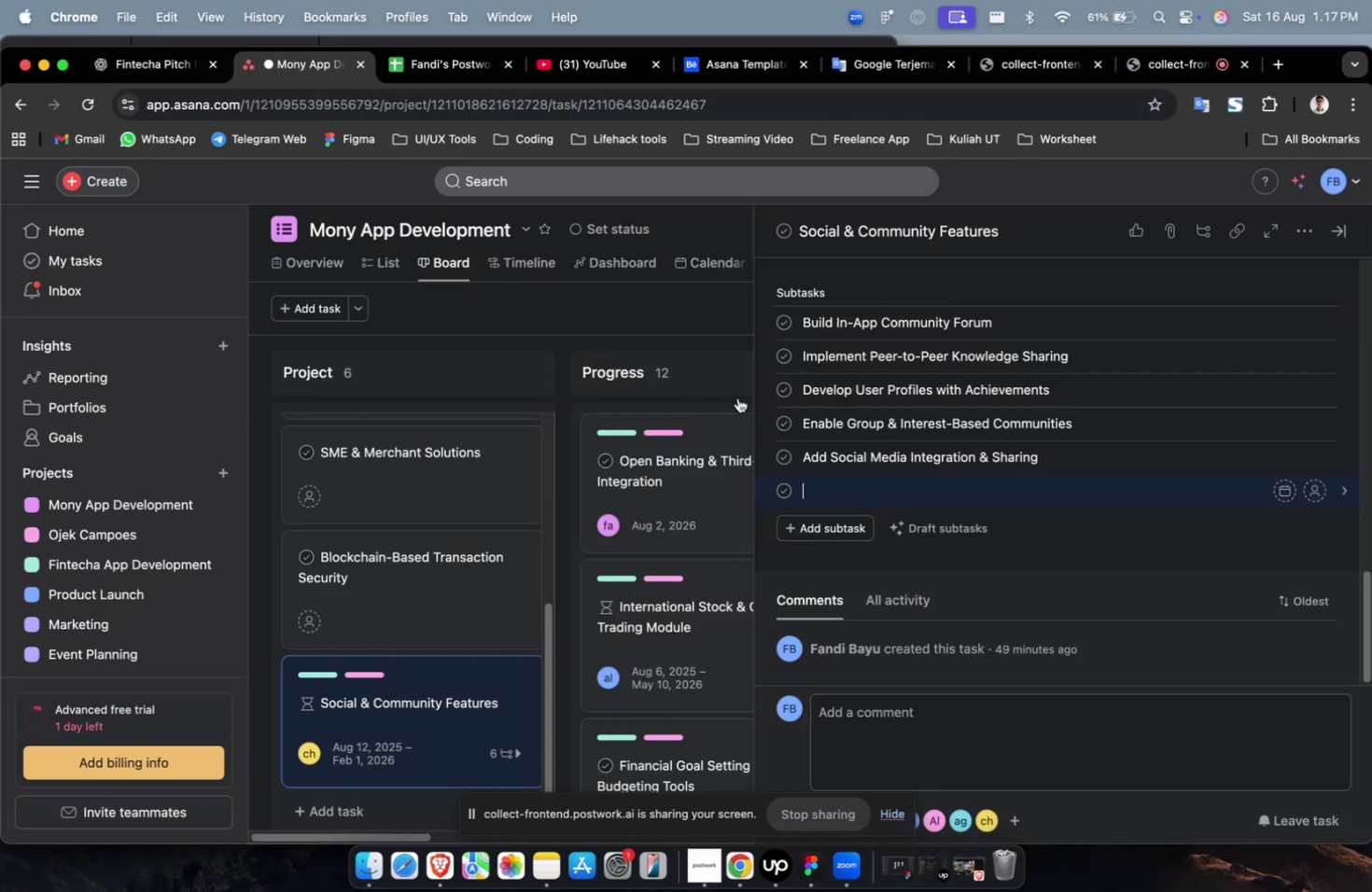 
key(Meta+V)
 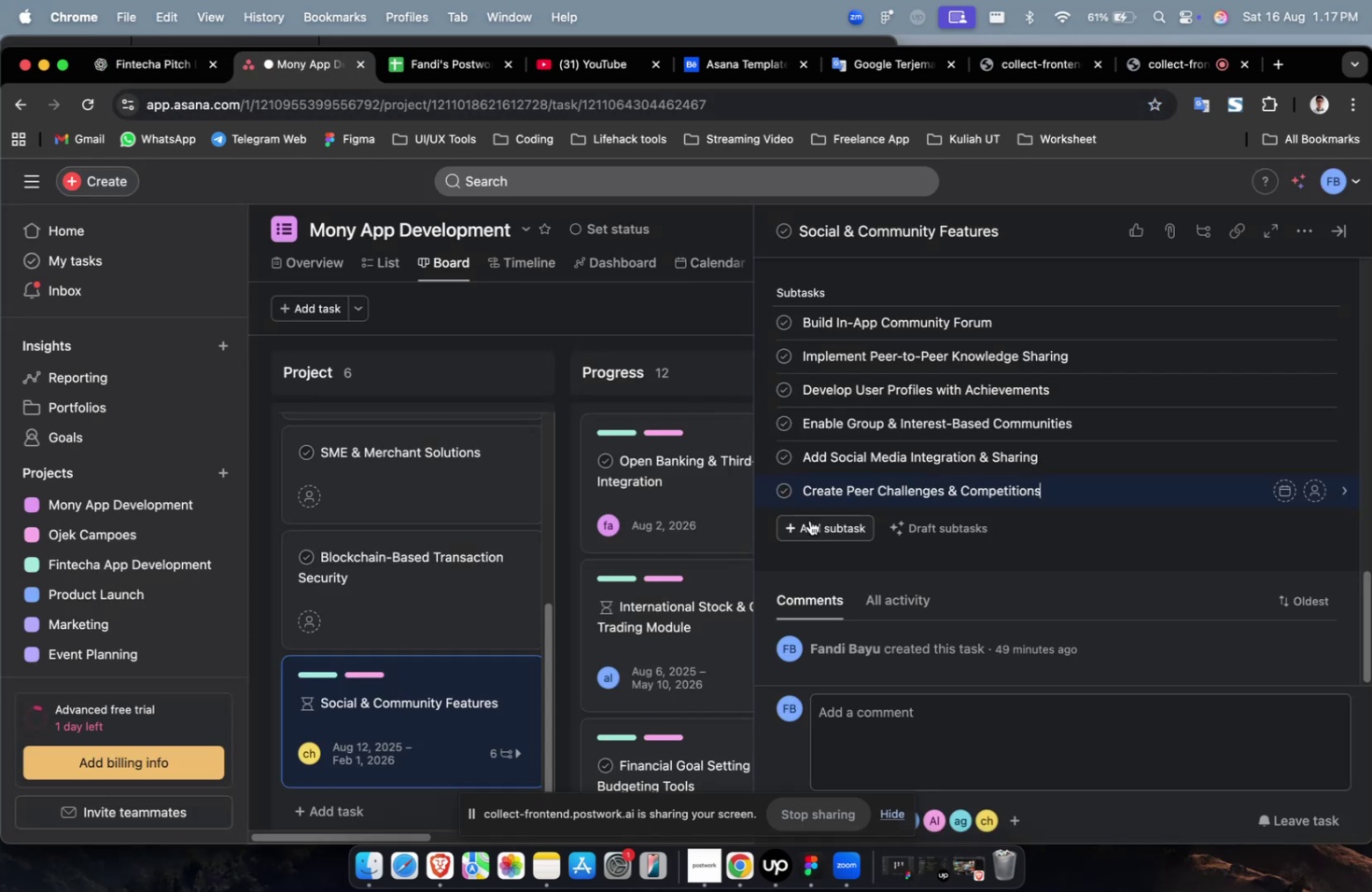 
left_click([811, 527])
 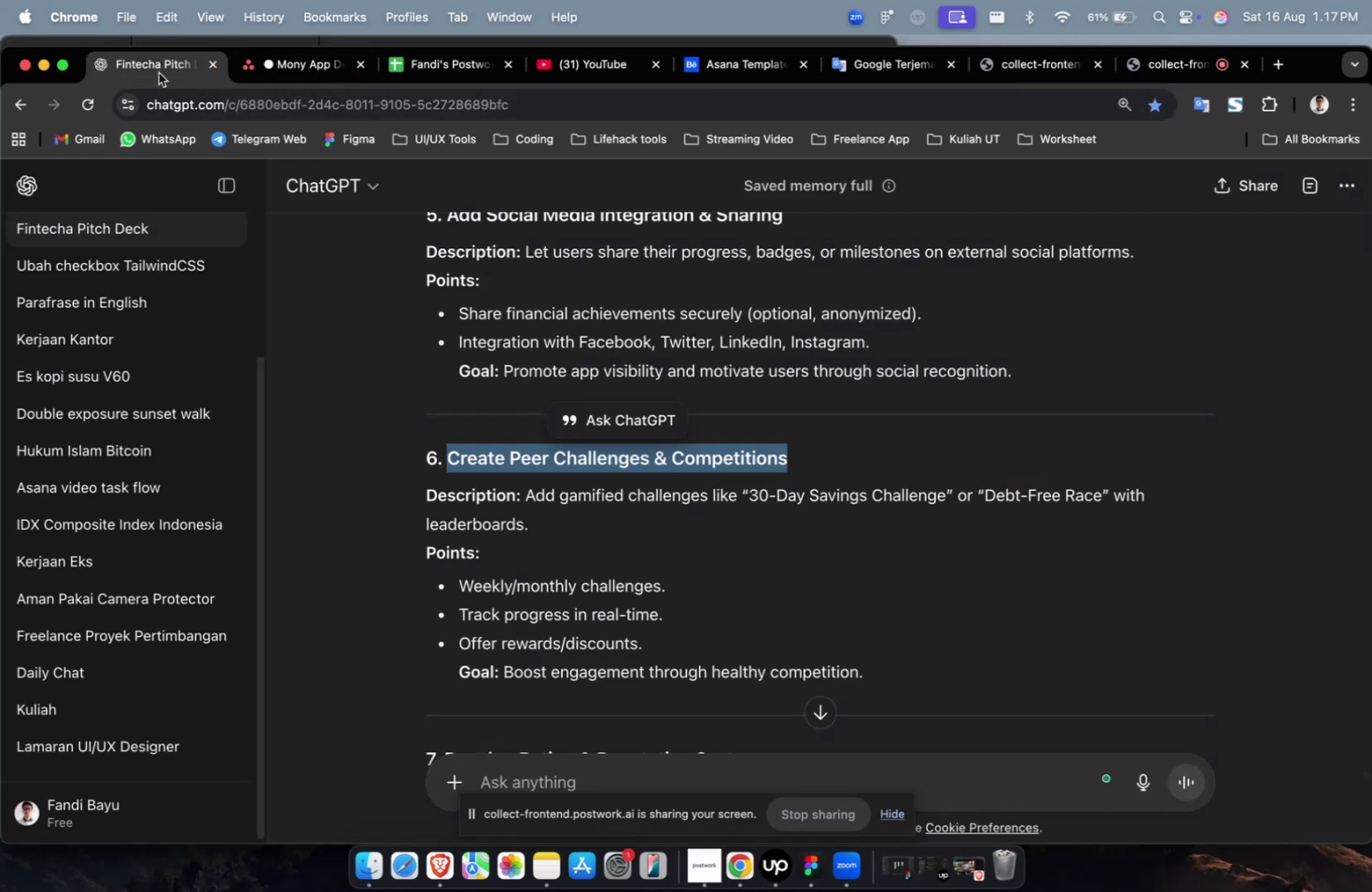 
scroll: coordinate [781, 495], scroll_direction: down, amount: 8.0
 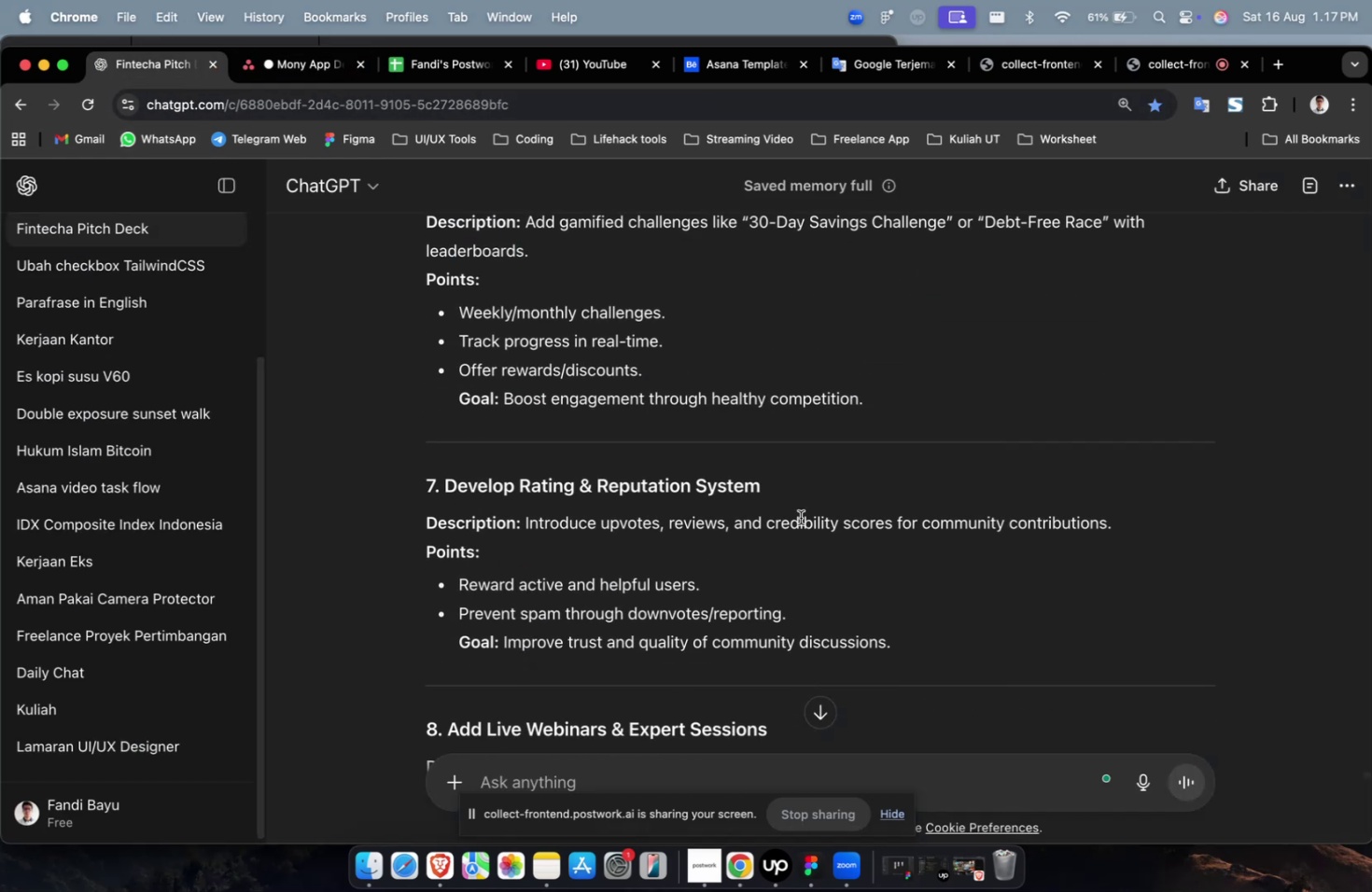 
left_click_drag(start_coordinate=[785, 501], to_coordinate=[651, 495])
 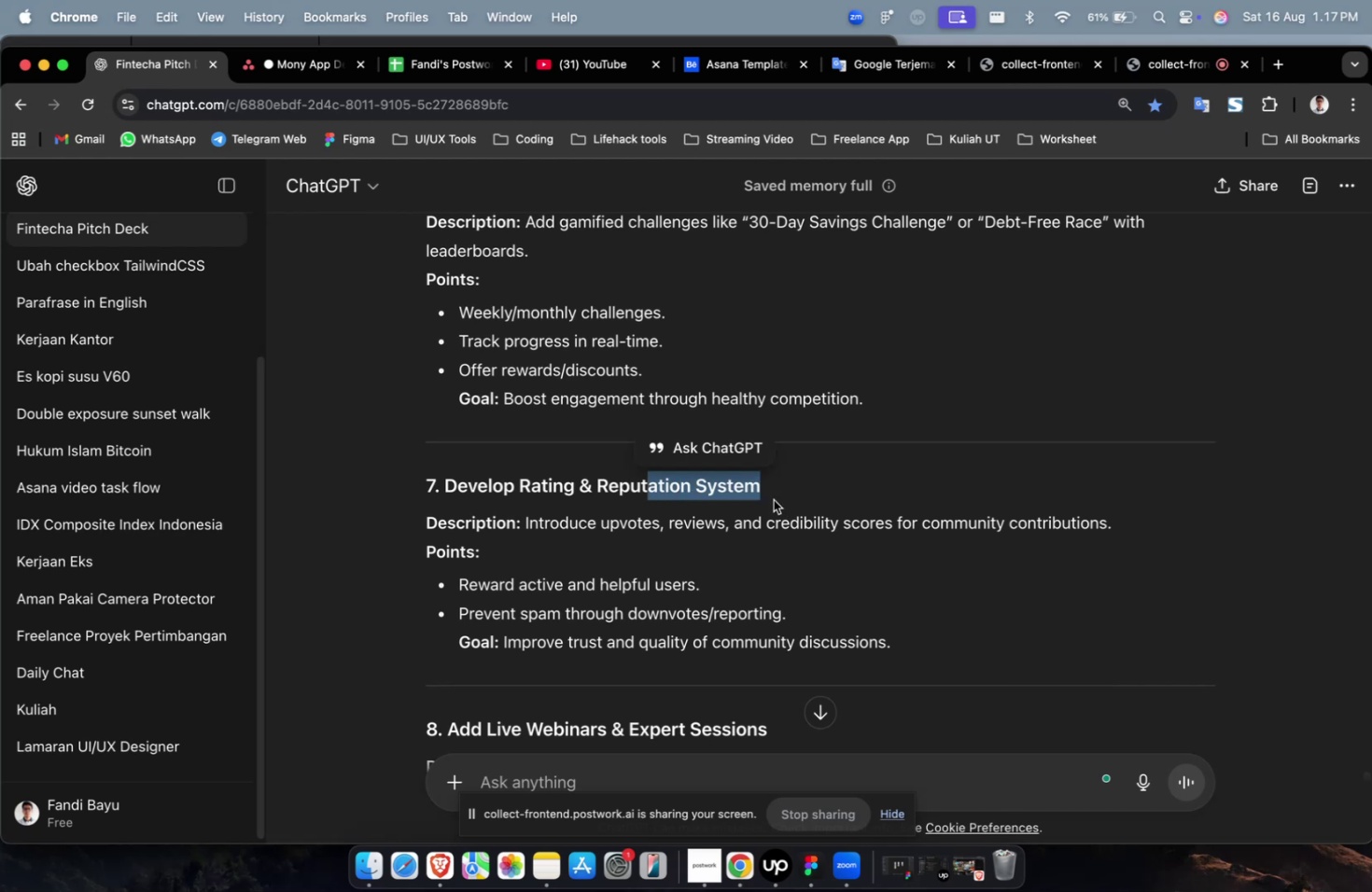 
double_click([787, 495])
 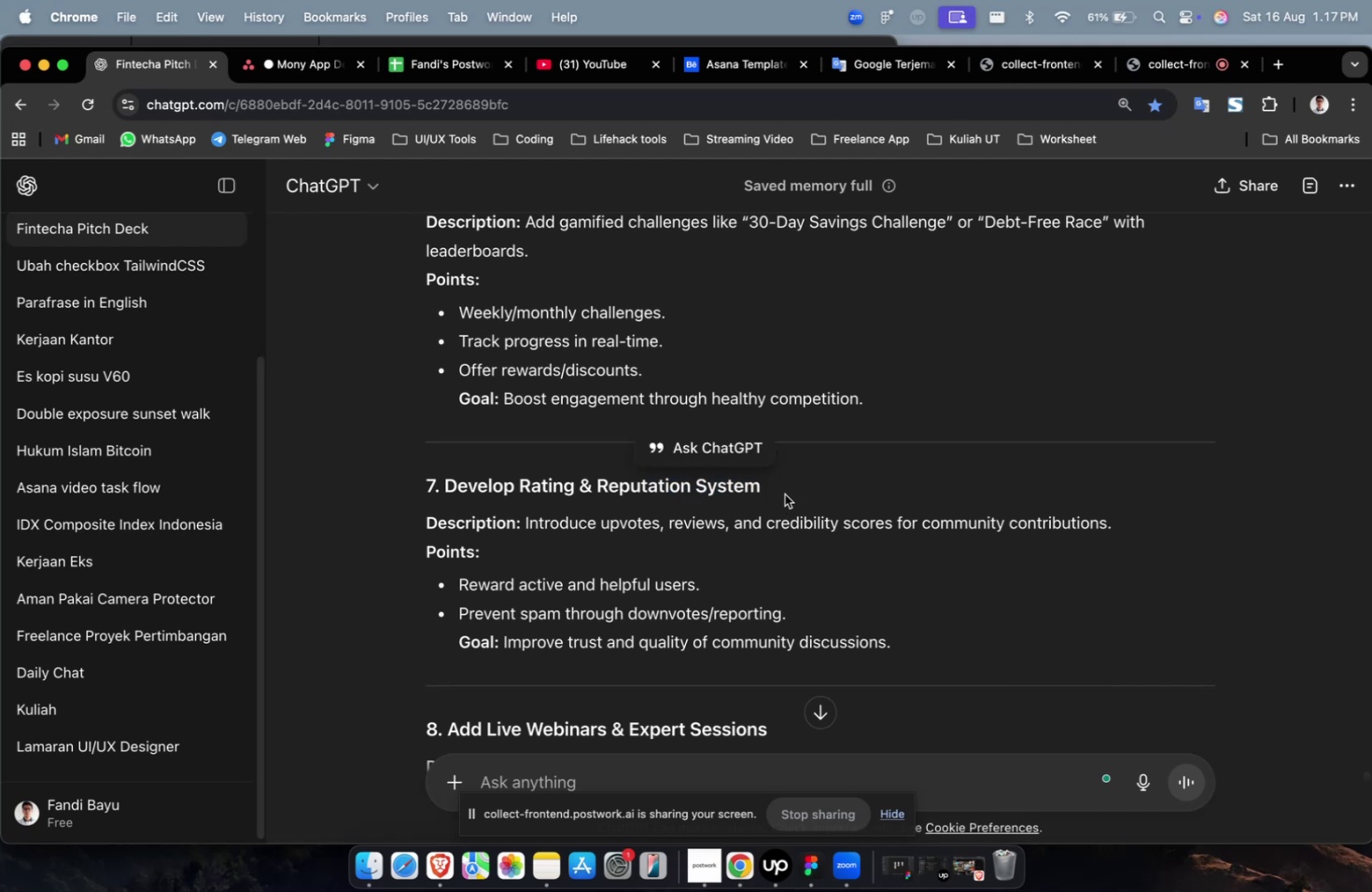 
left_click_drag(start_coordinate=[774, 491], to_coordinate=[448, 491])
 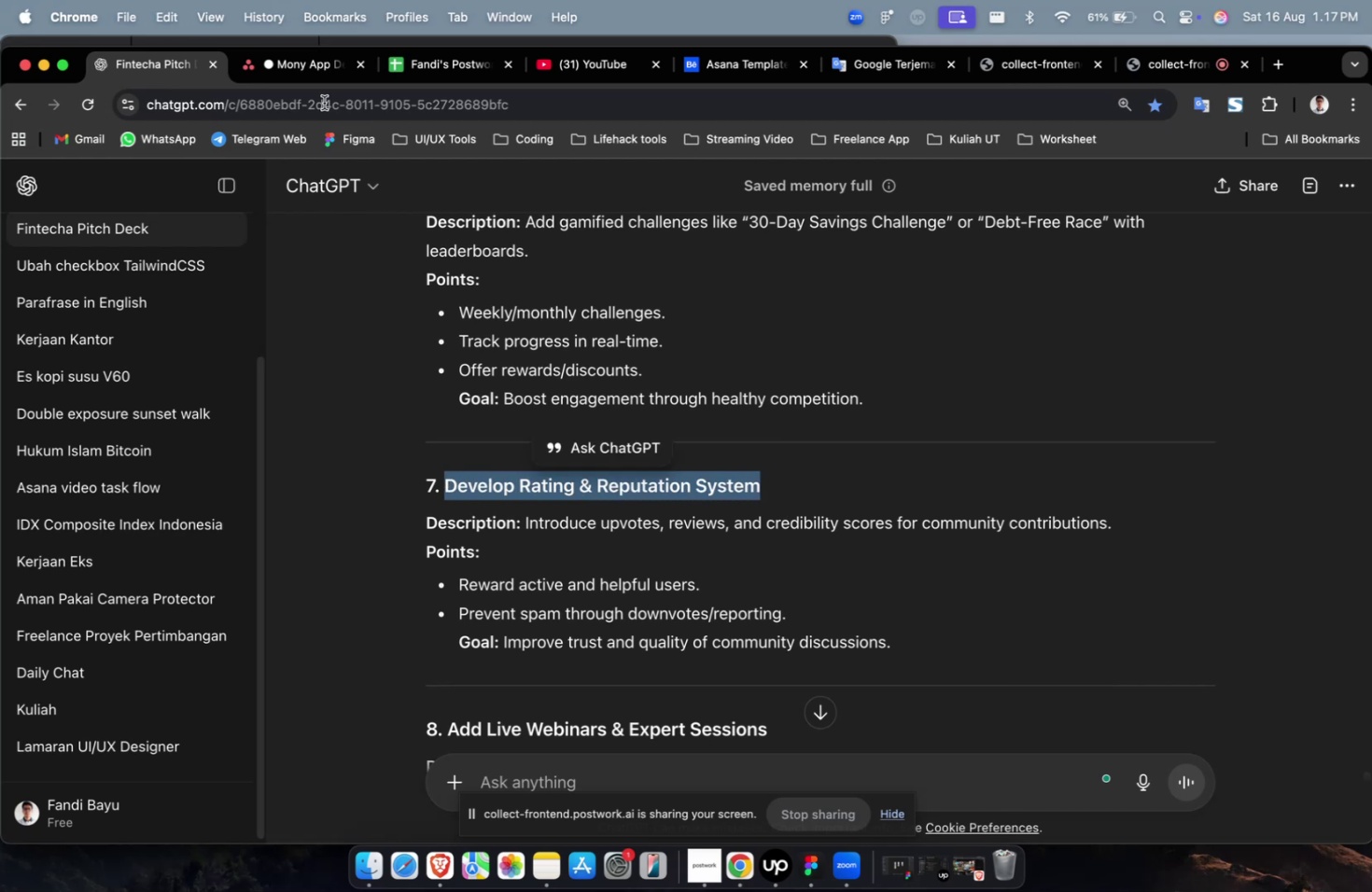 
key(Meta+C)
 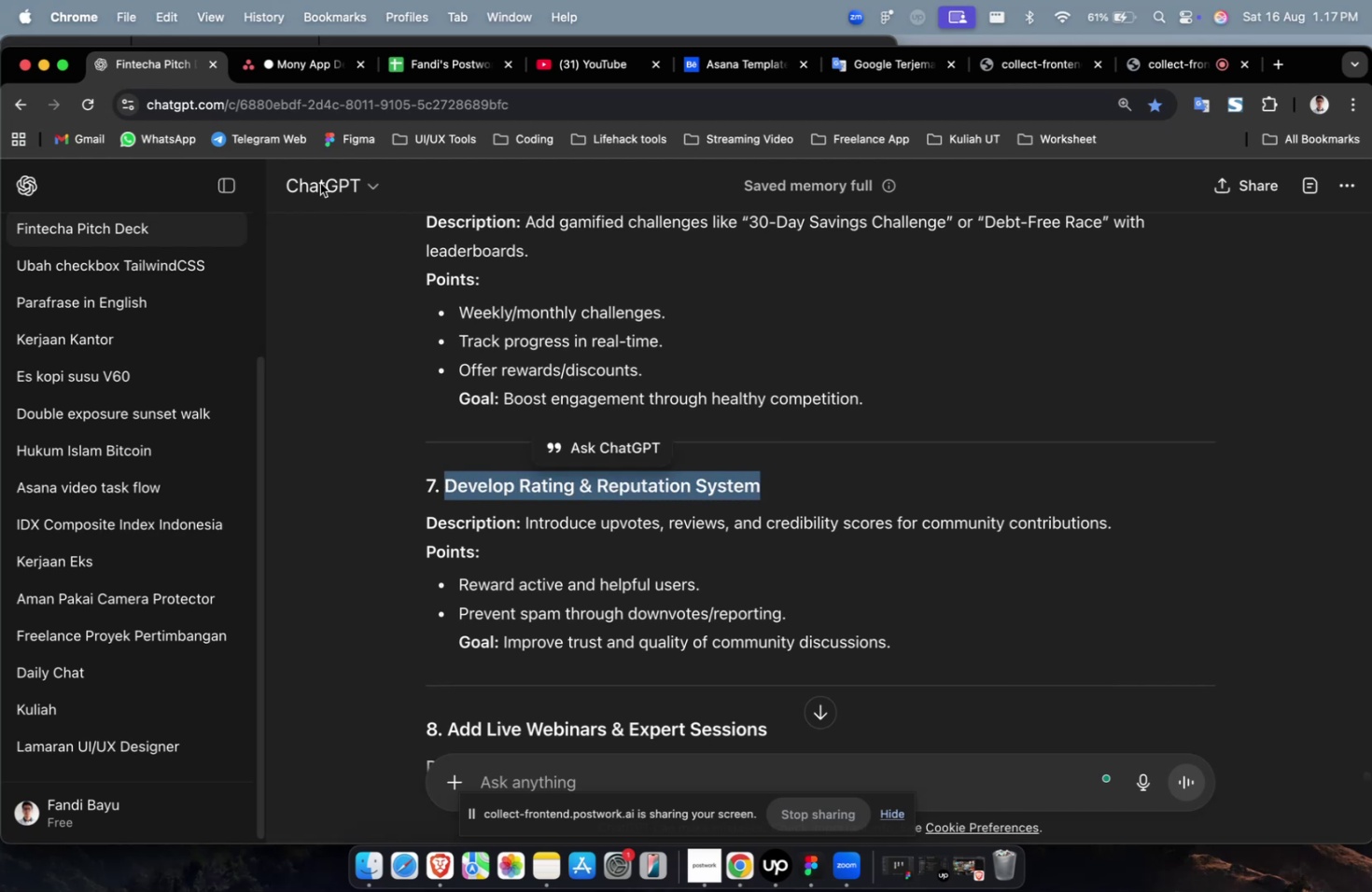 
key(Meta+C)
 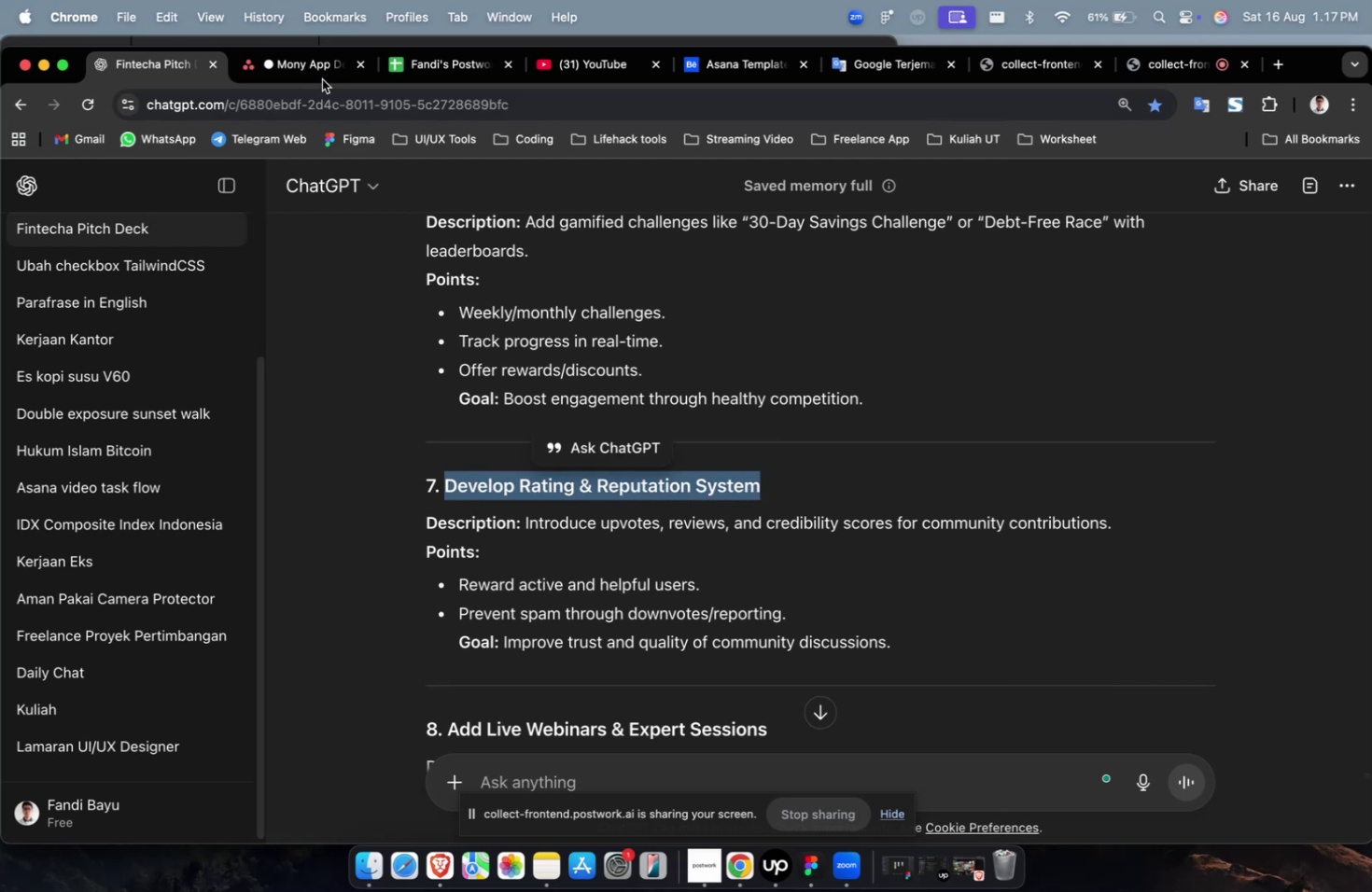 
left_click([324, 73])
 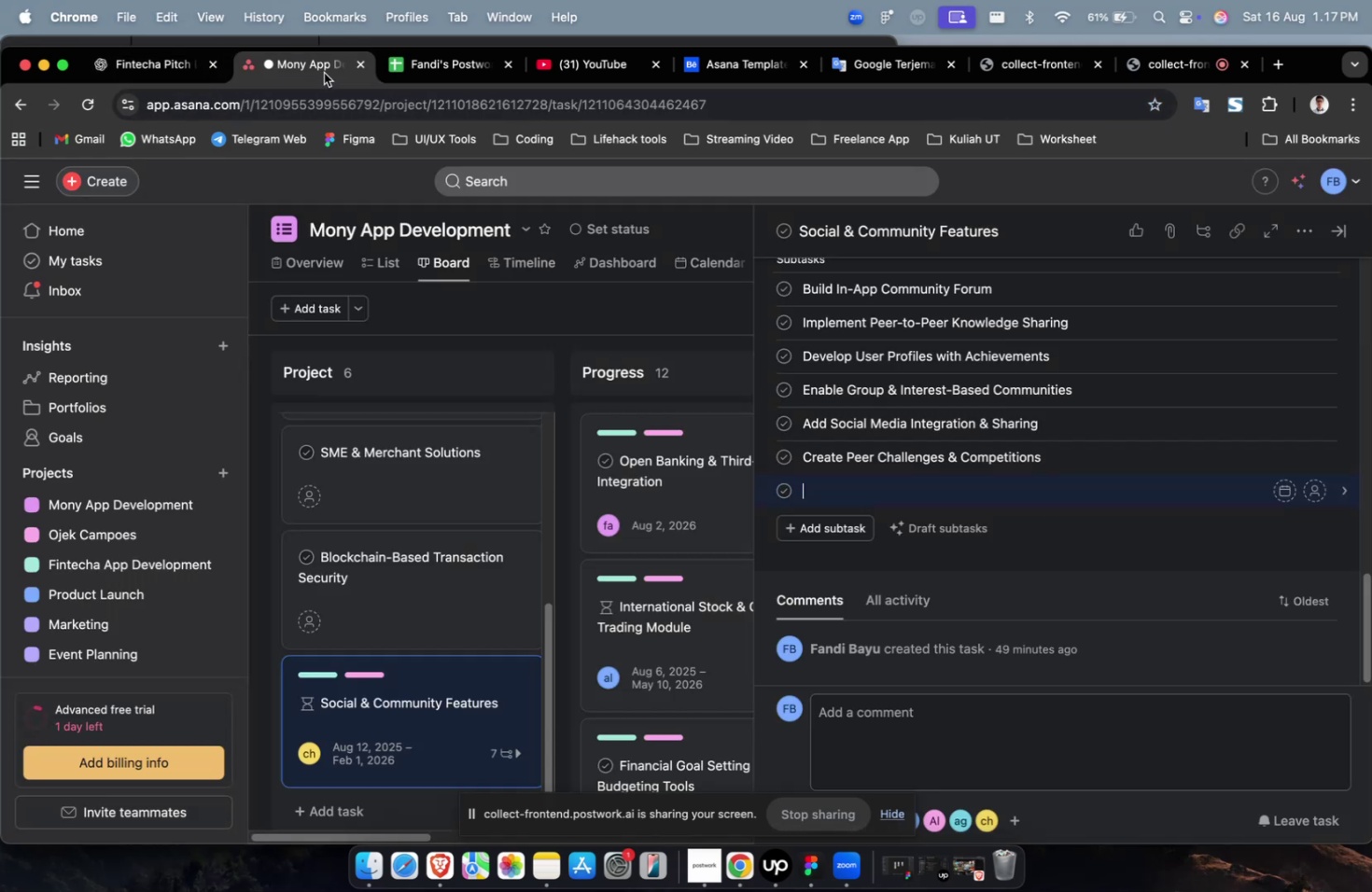 
key(Meta+V)
 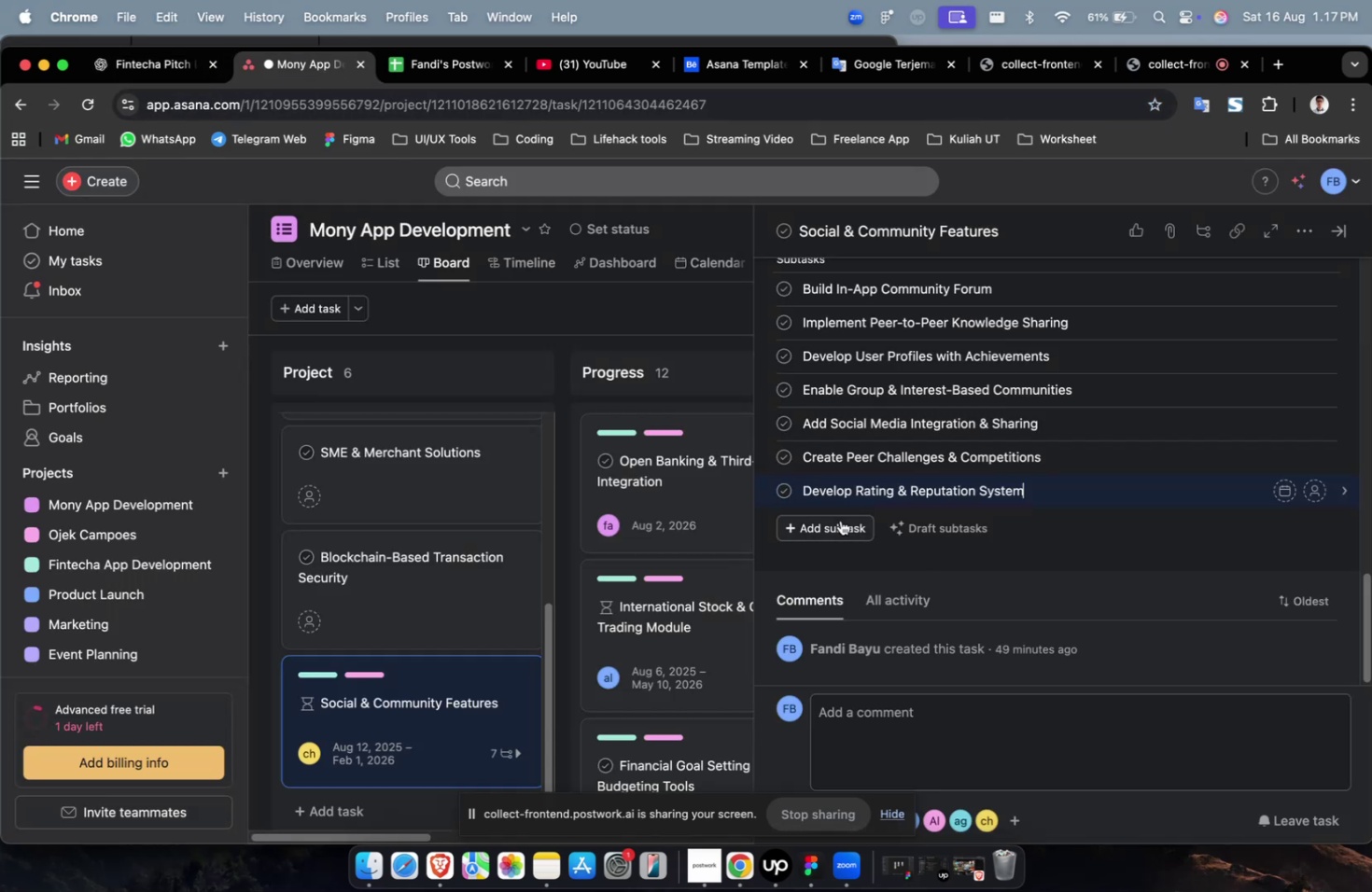 
left_click([837, 517])
 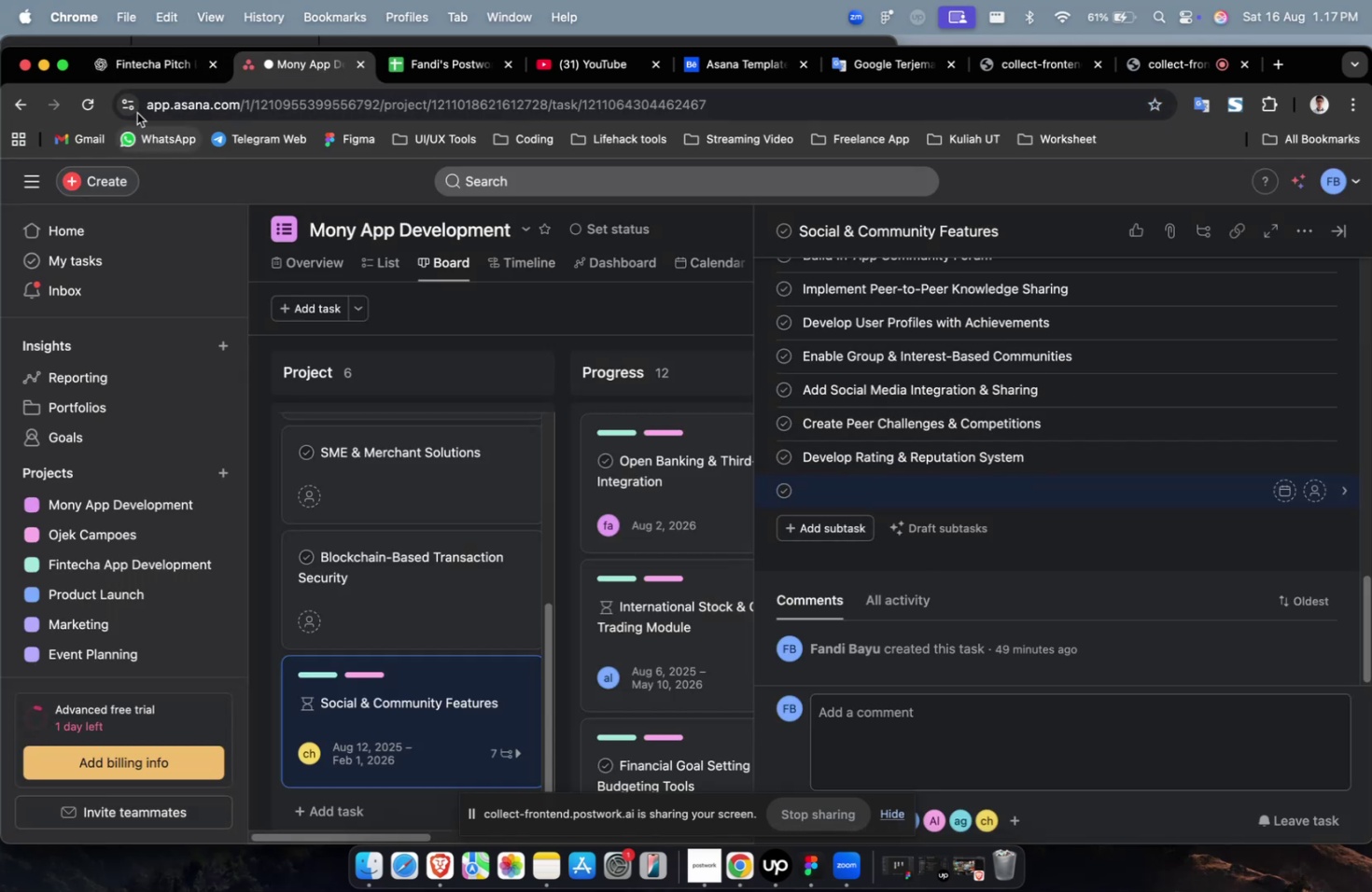 
left_click([141, 76])
 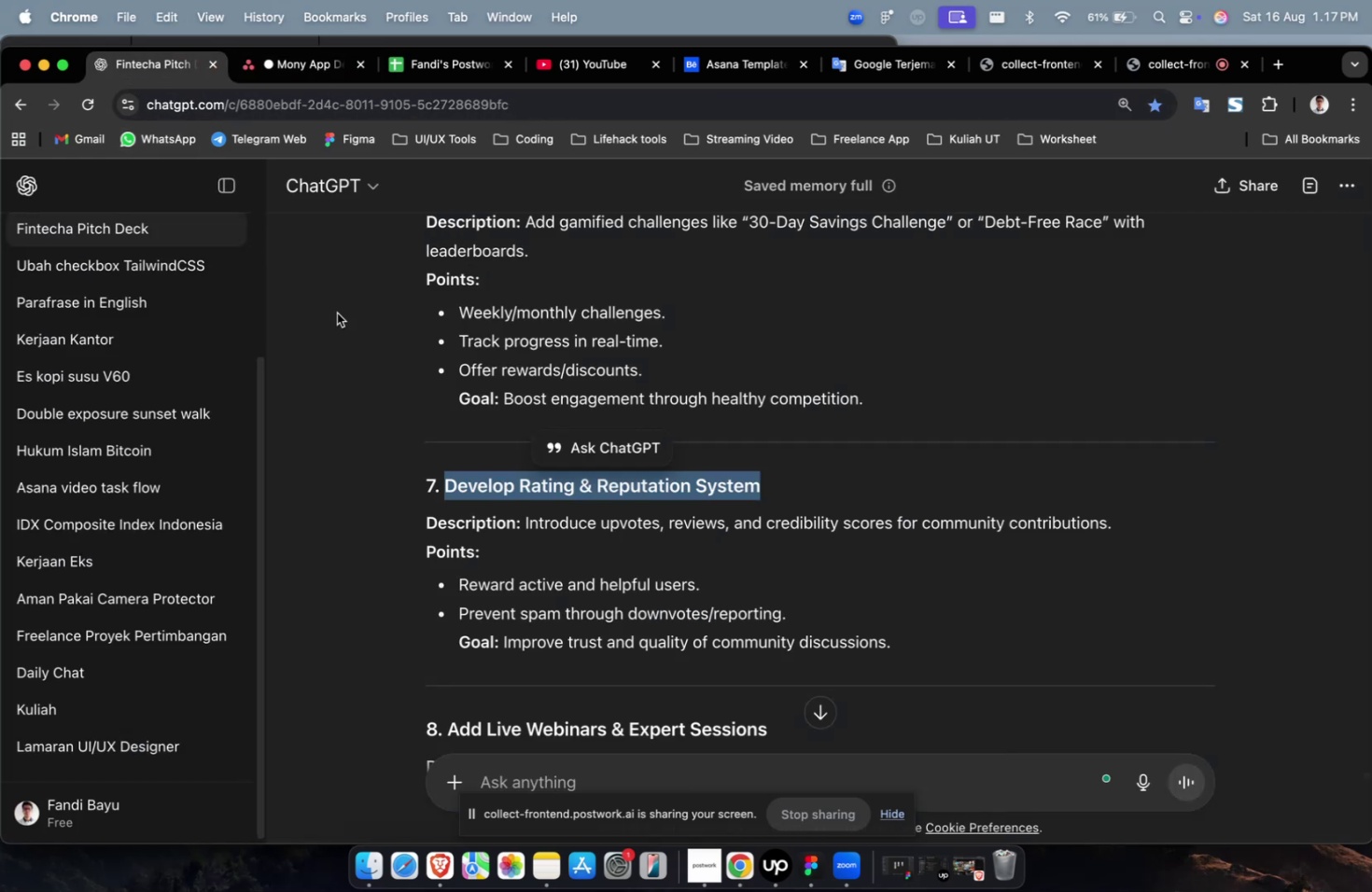 
scroll: coordinate [462, 405], scroll_direction: down, amount: 7.0
 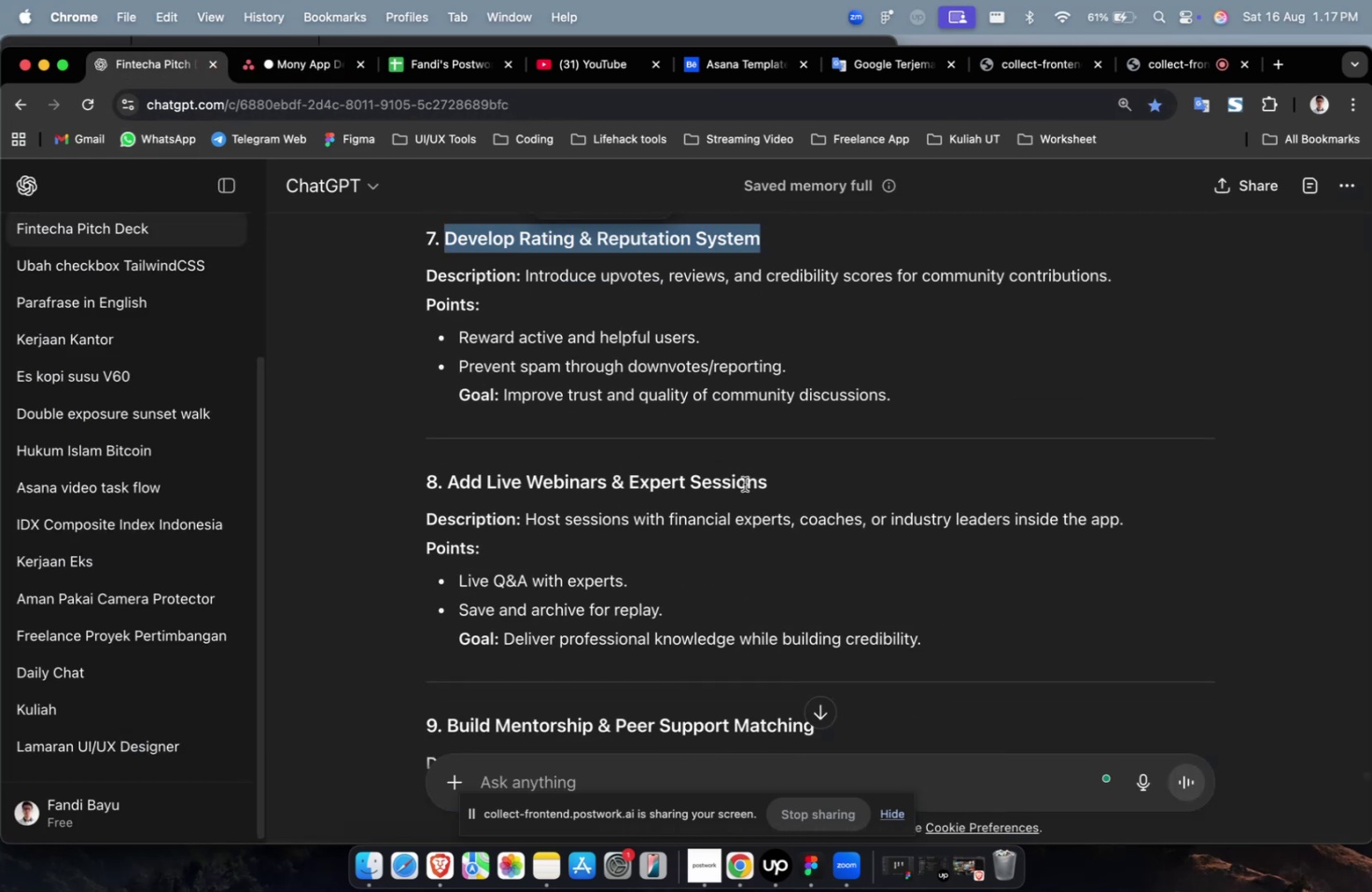 
left_click_drag(start_coordinate=[794, 489], to_coordinate=[449, 492])
 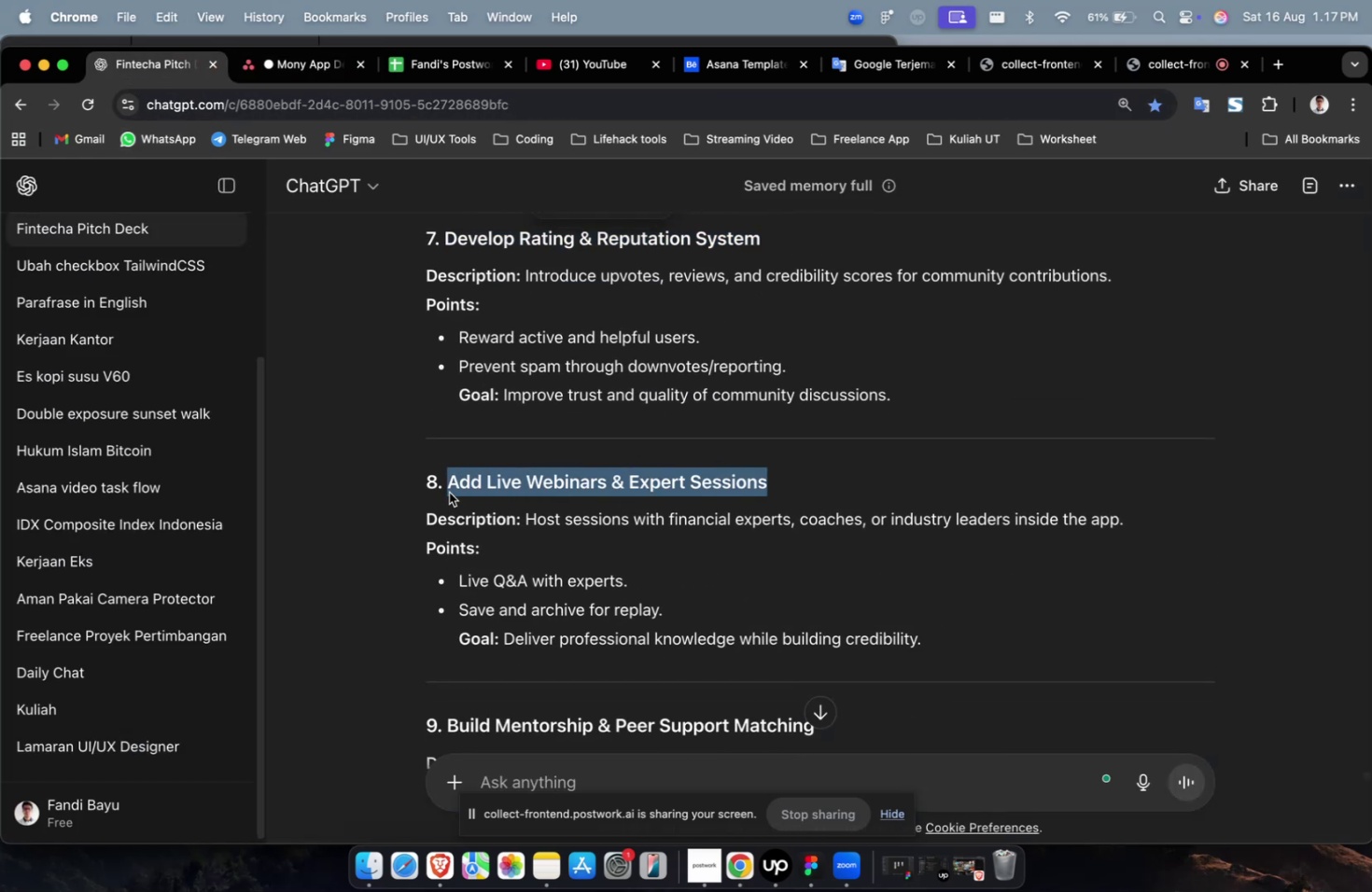 
key(Meta+C)
 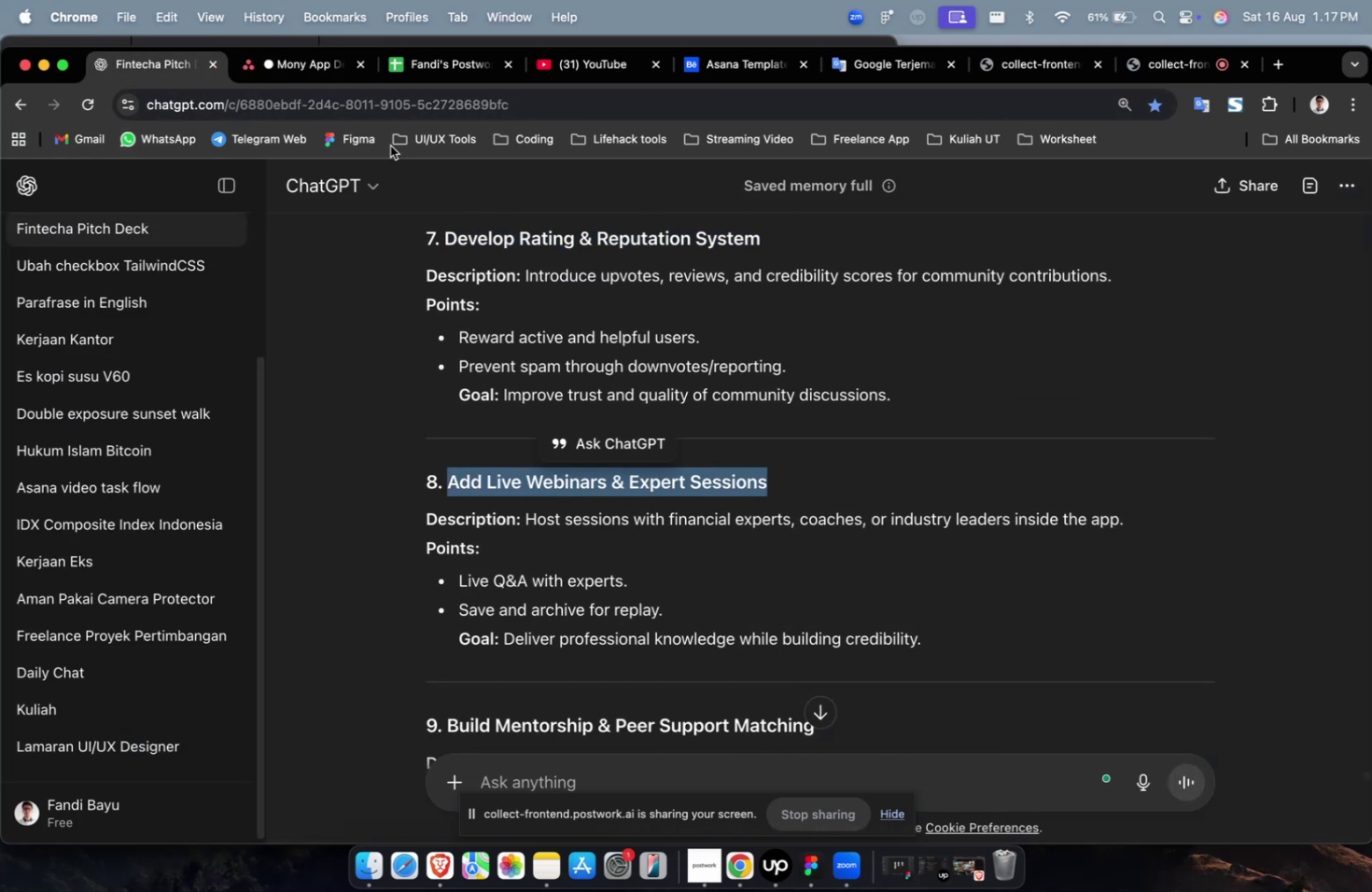 
key(Meta+C)
 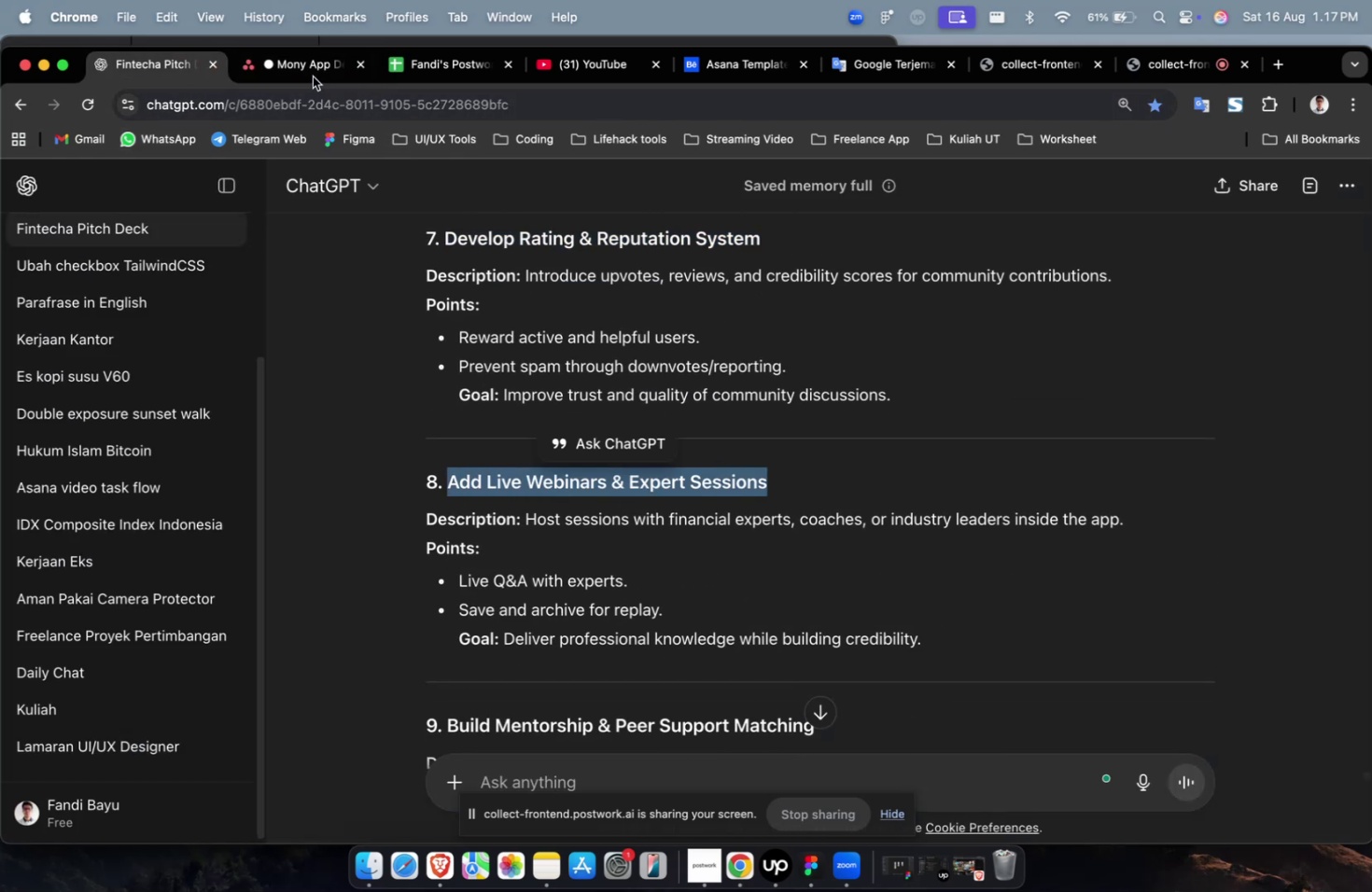 
left_click([312, 75])
 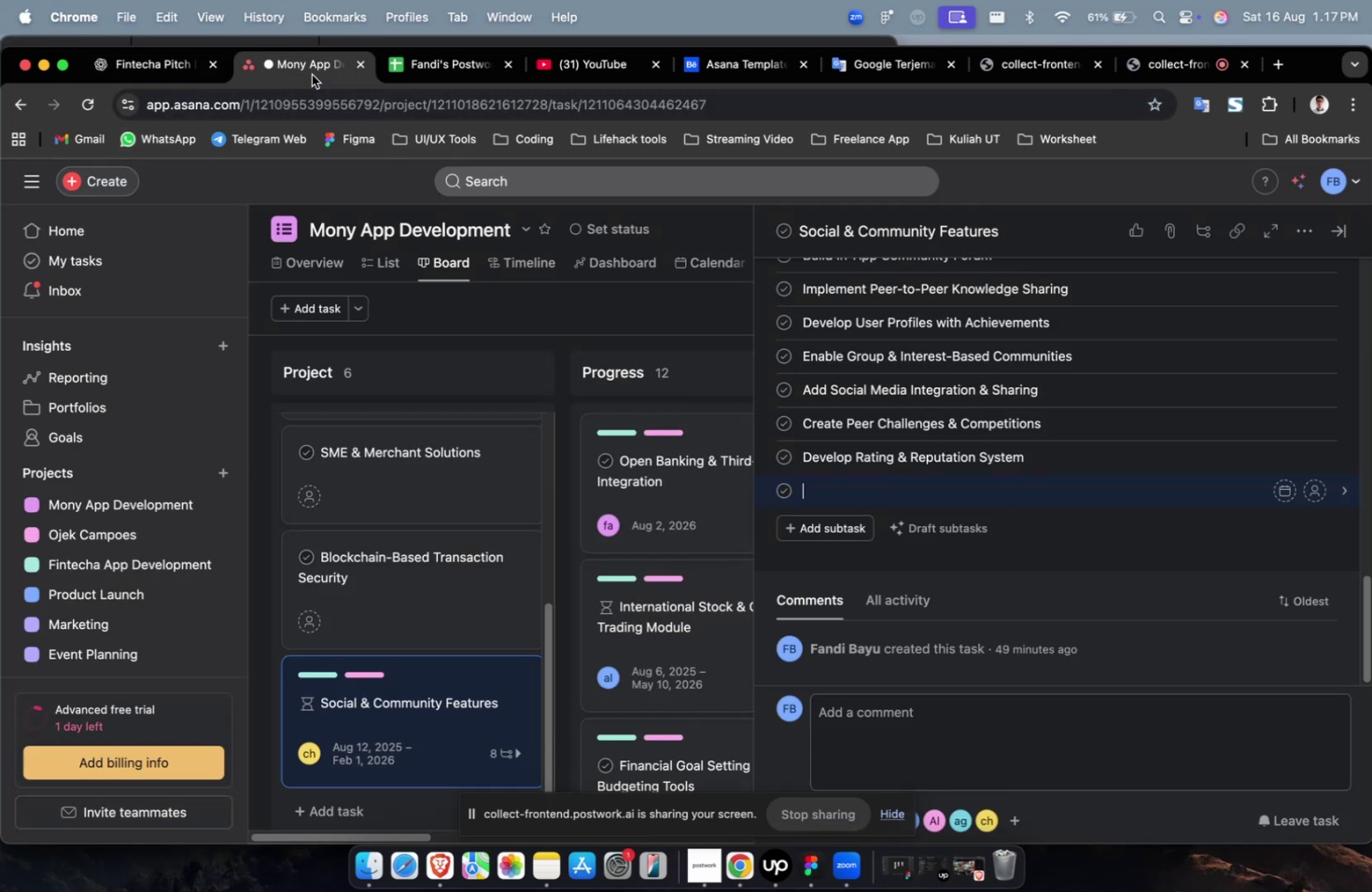 
key(Meta+CommandLeft)
 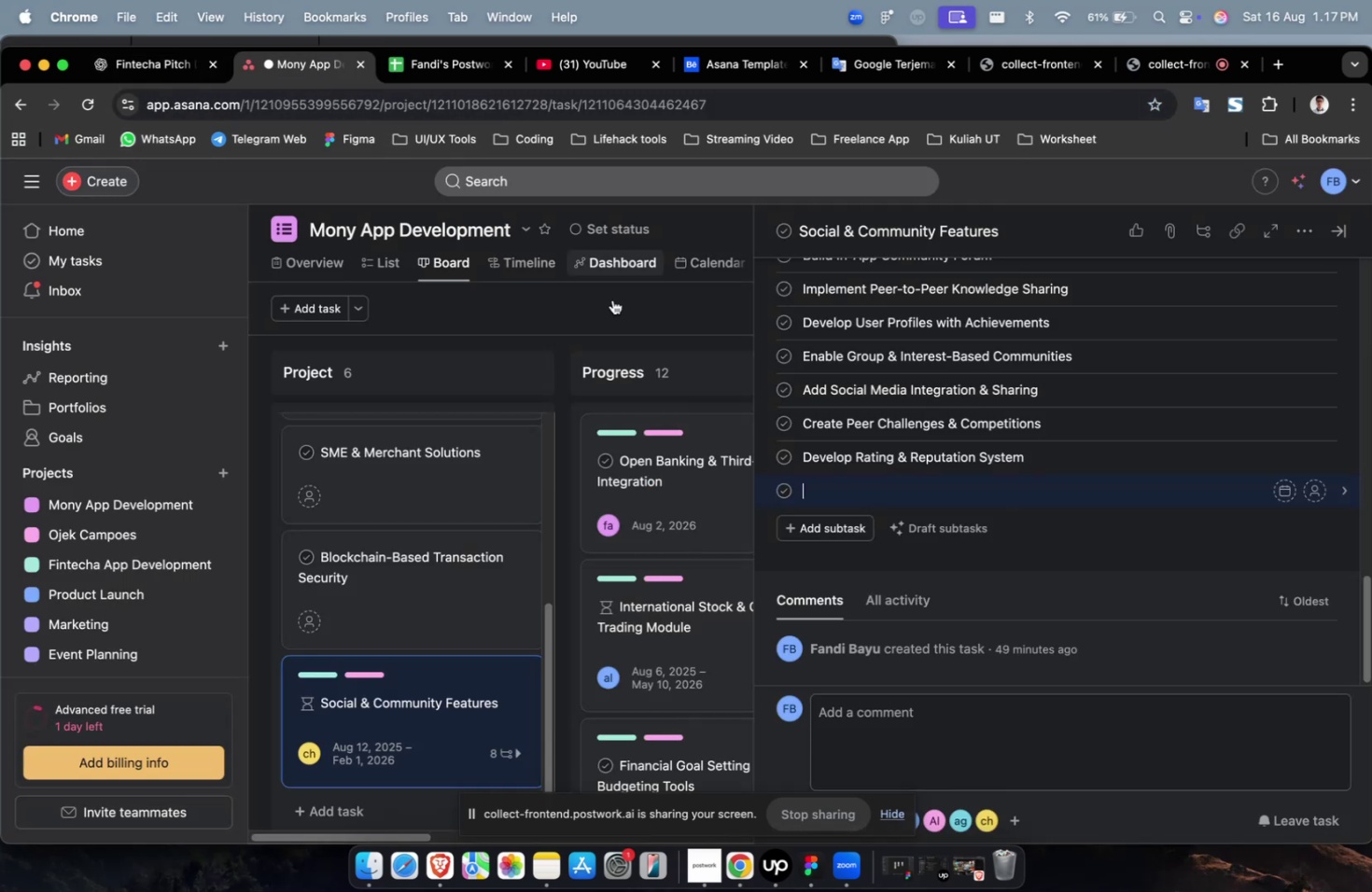 
key(Meta+V)
 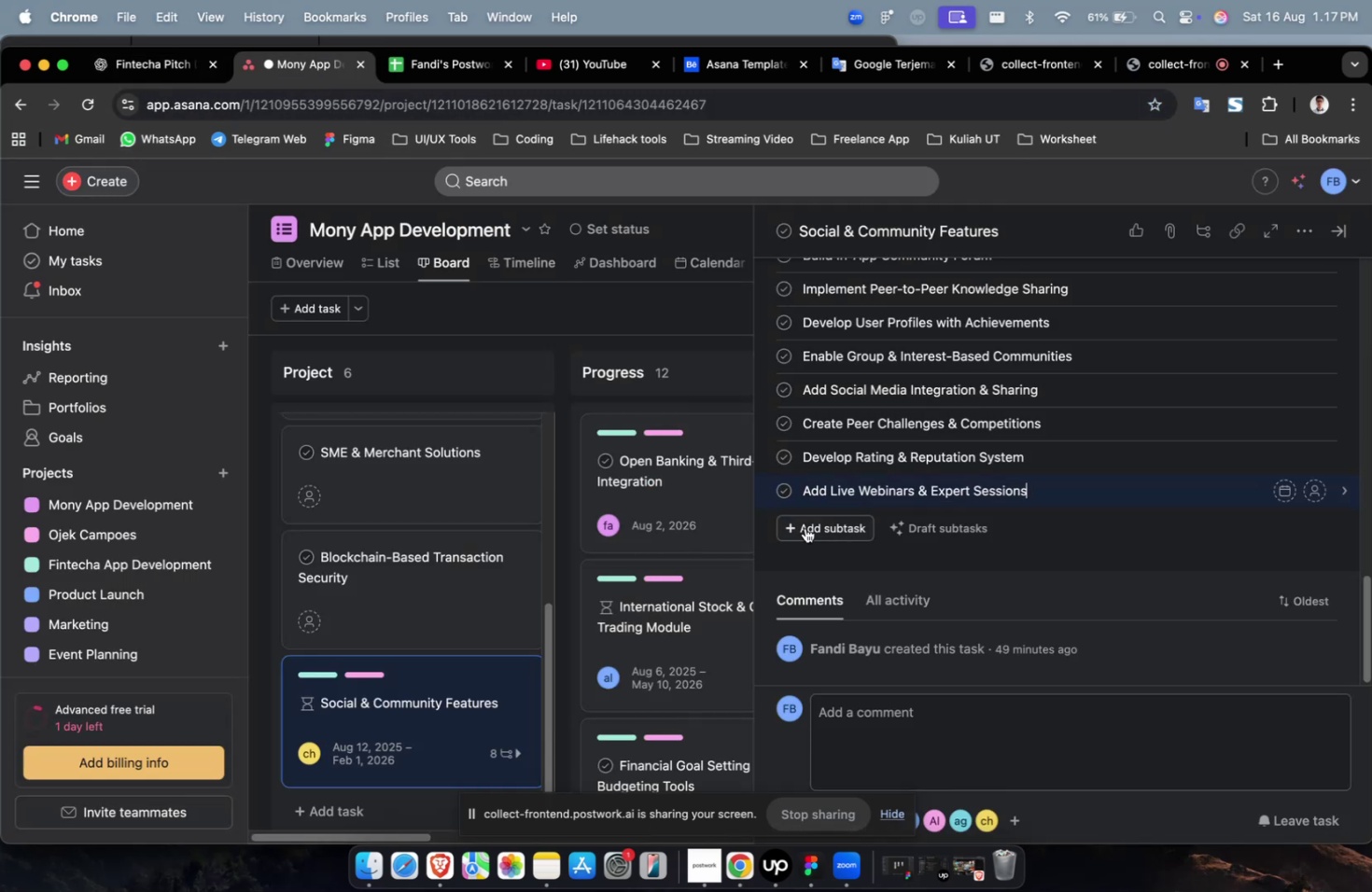 
left_click([805, 529])
 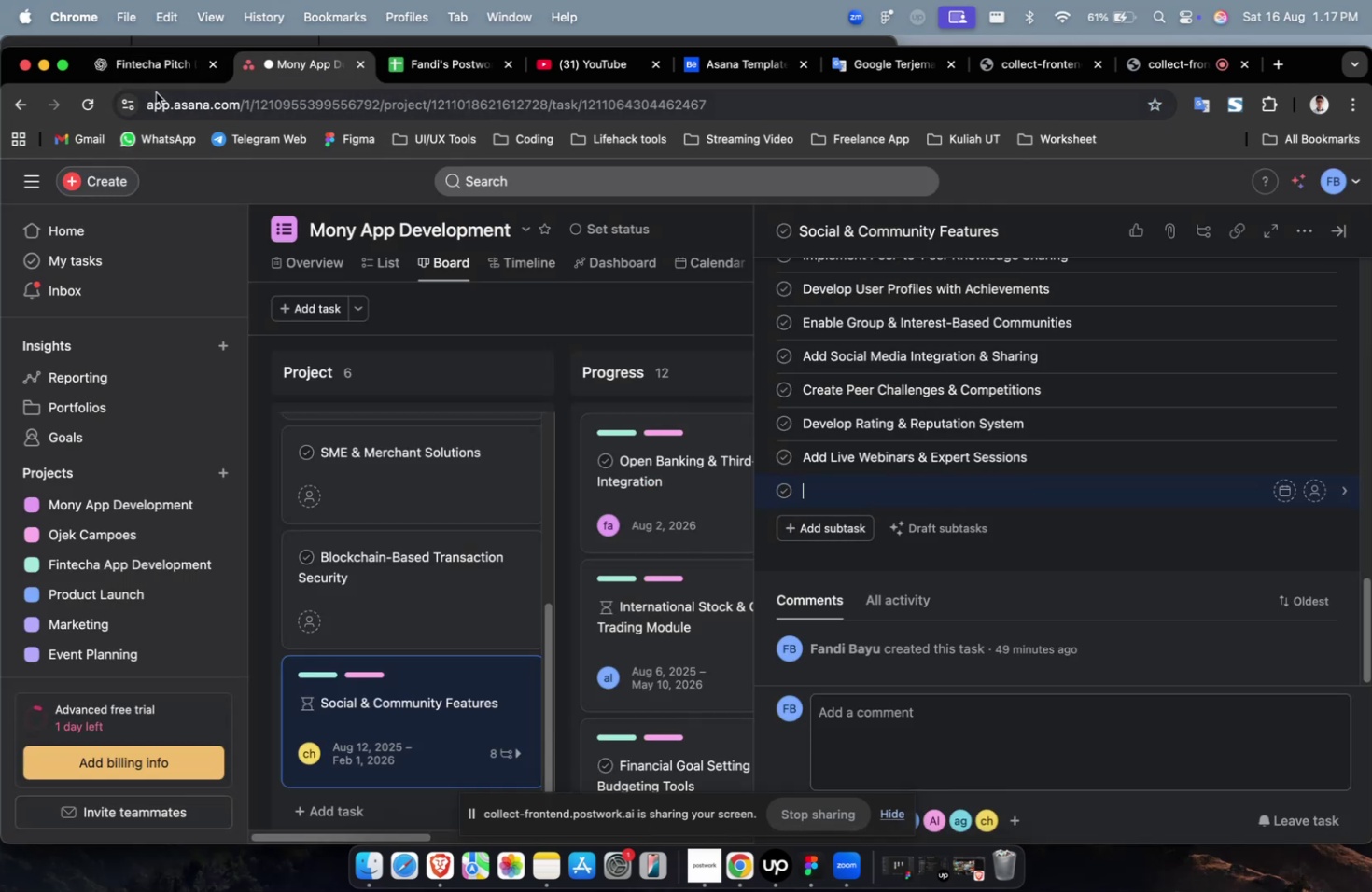 
double_click([161, 77])
 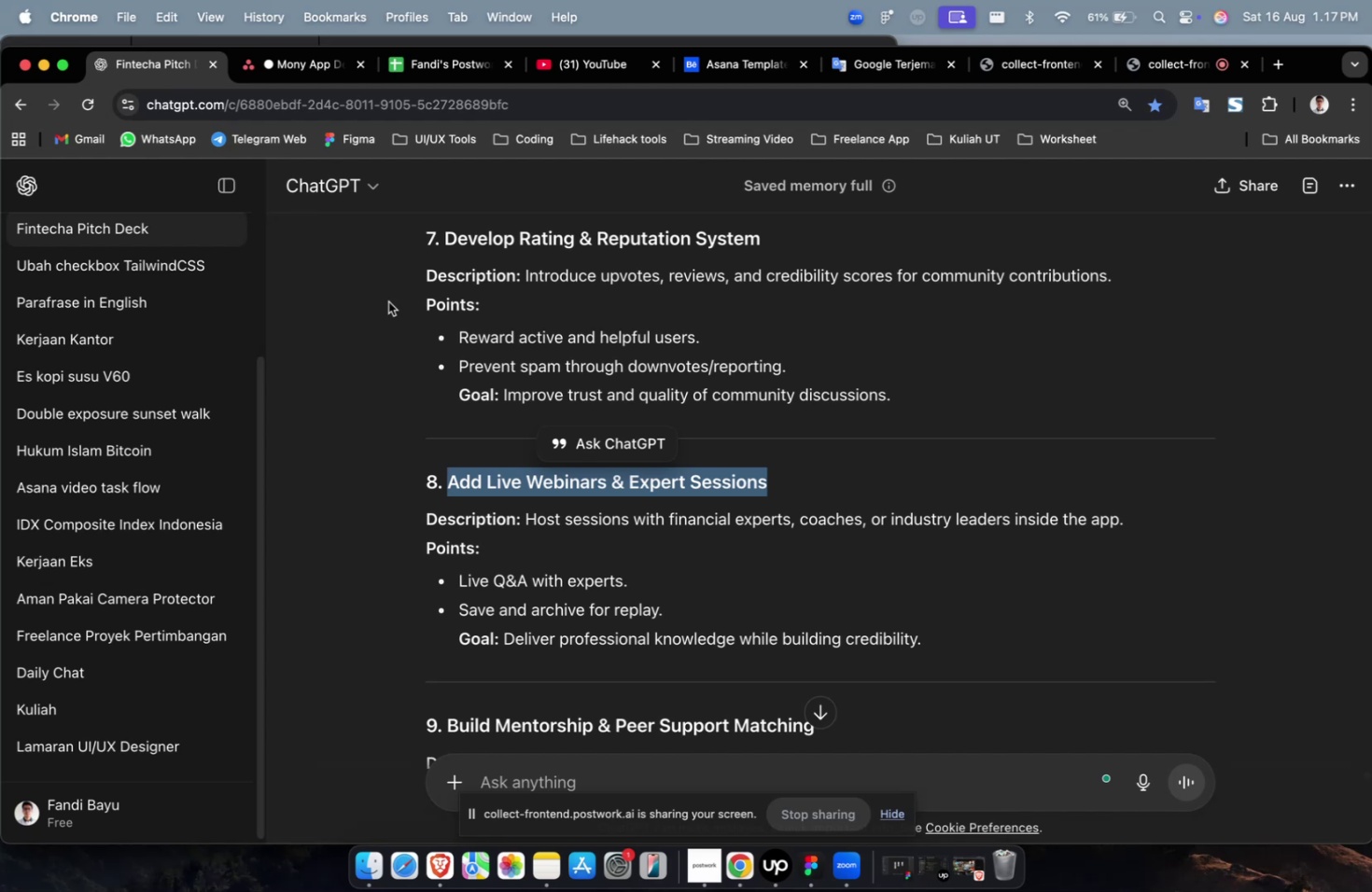 
scroll: coordinate [662, 492], scroll_direction: down, amount: 8.0
 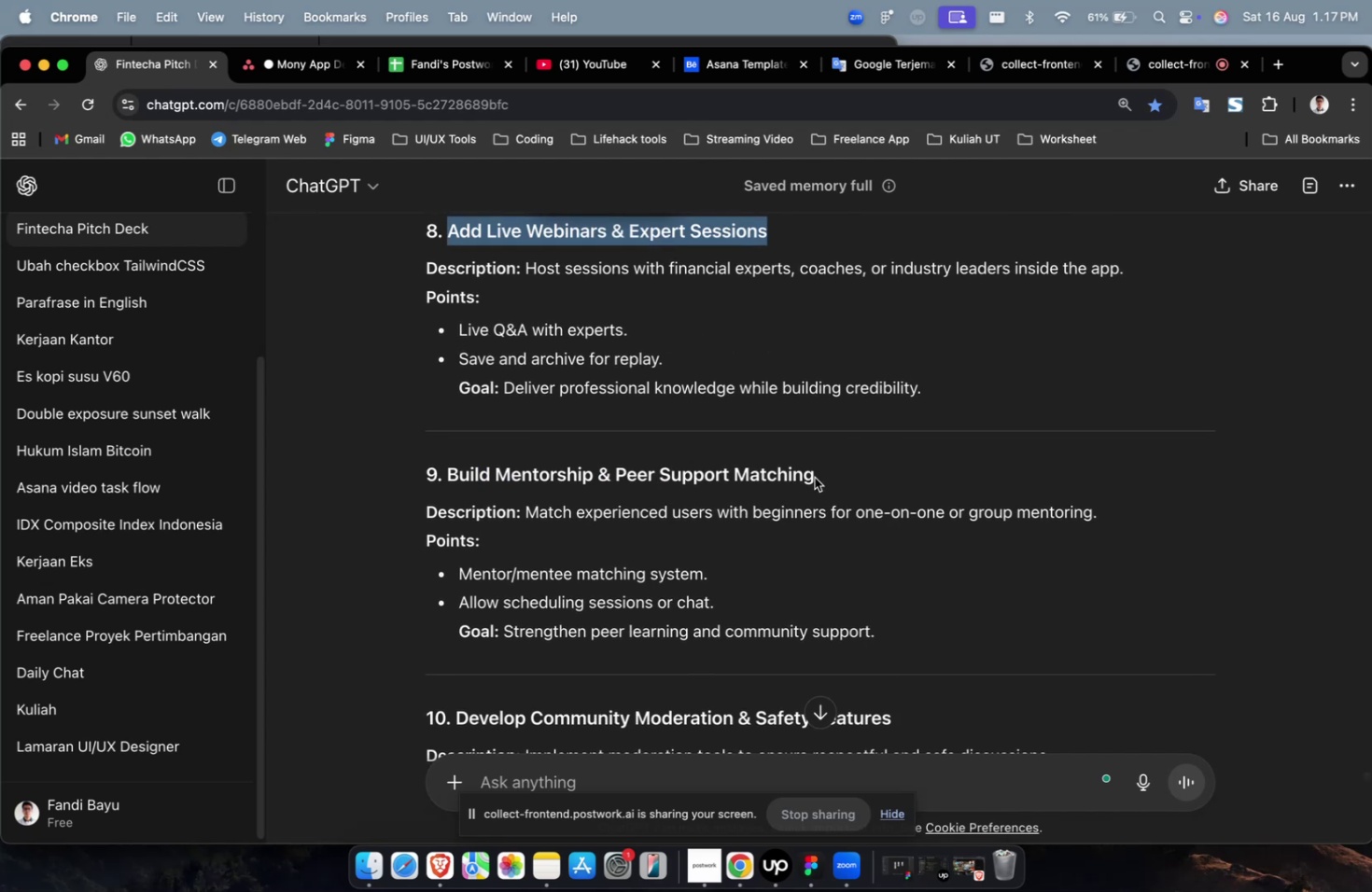 
left_click_drag(start_coordinate=[825, 470], to_coordinate=[448, 479])
 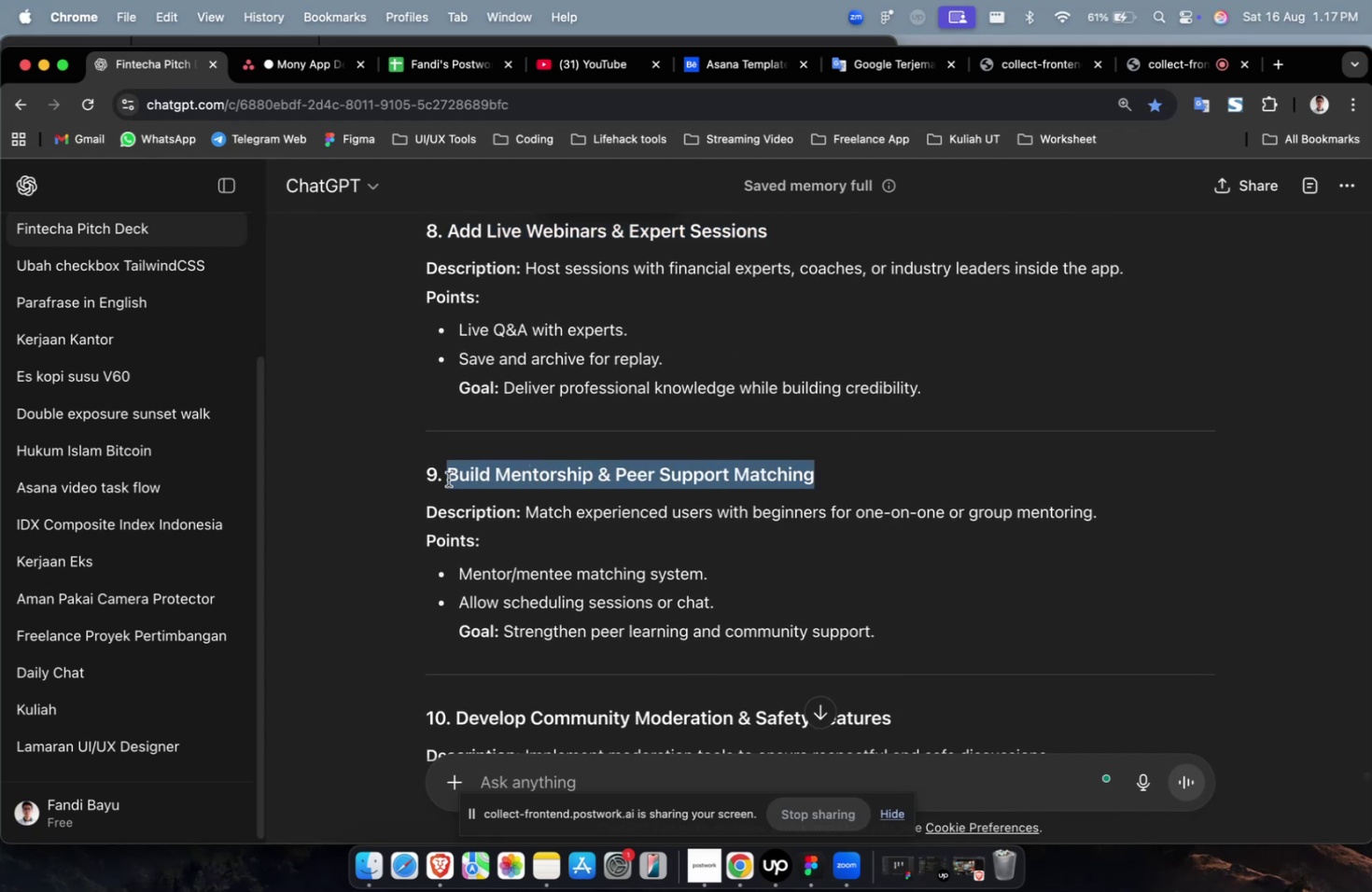 
key(Meta+C)
 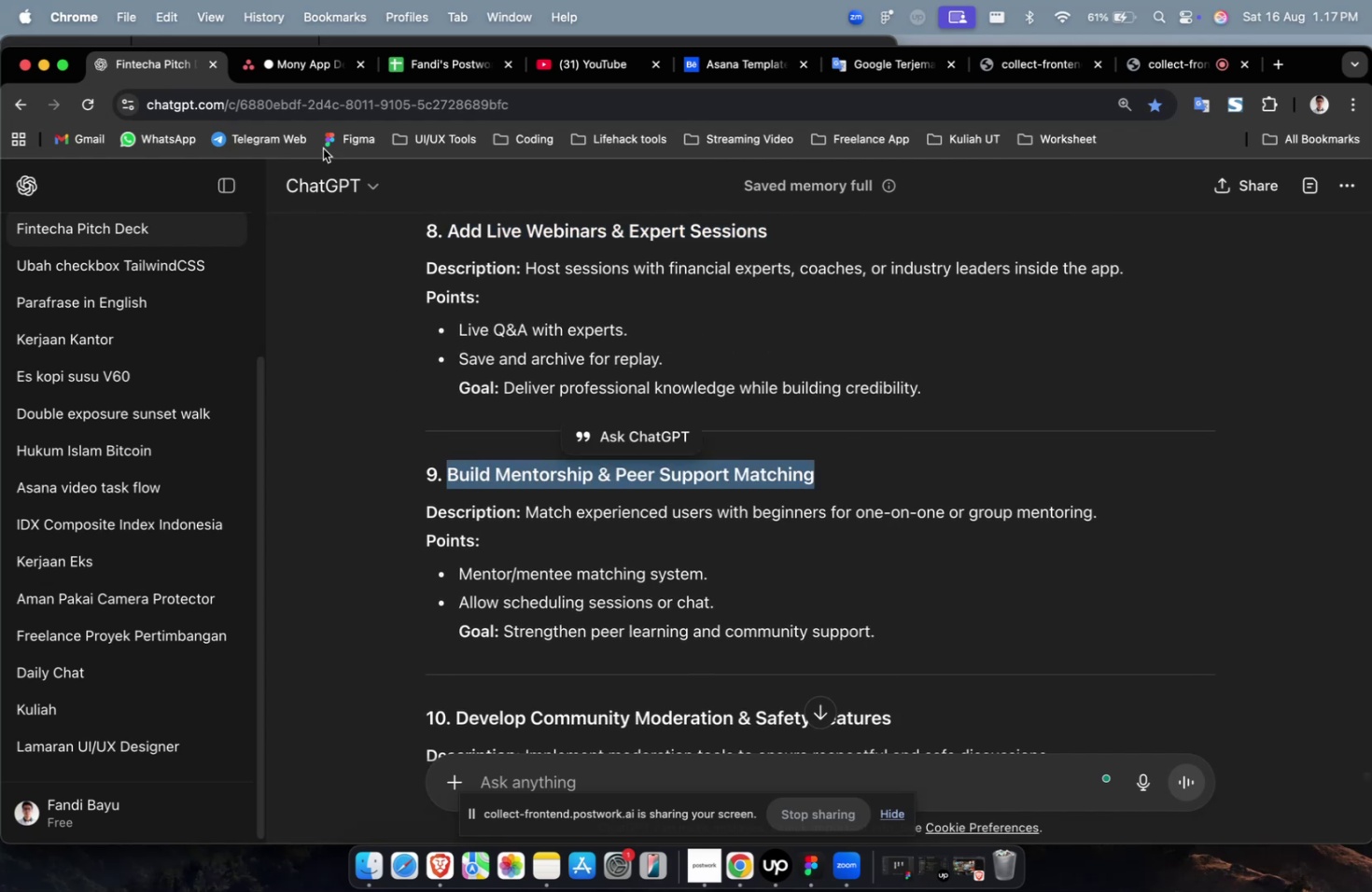 
key(Meta+C)
 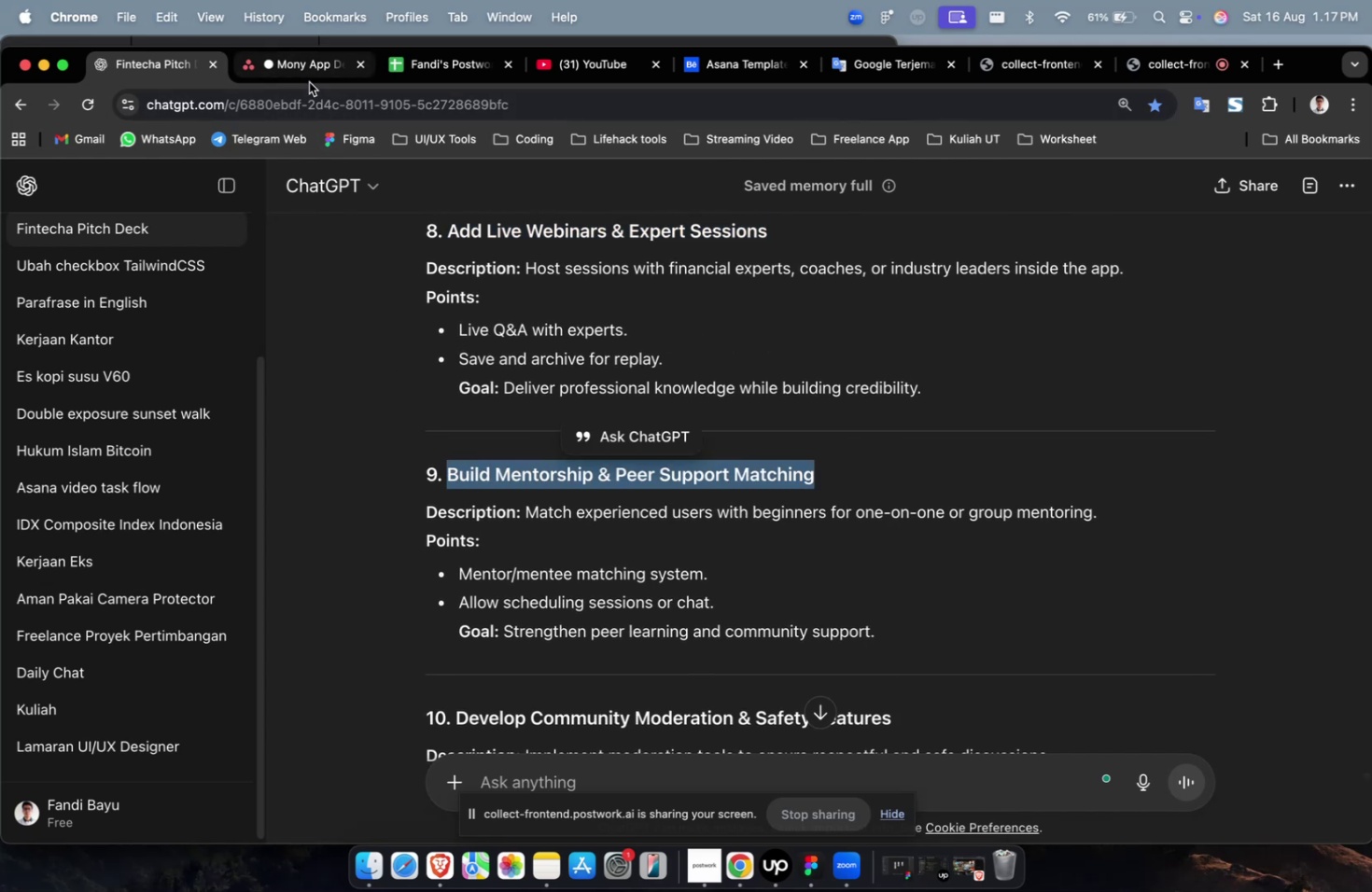 
left_click([309, 82])
 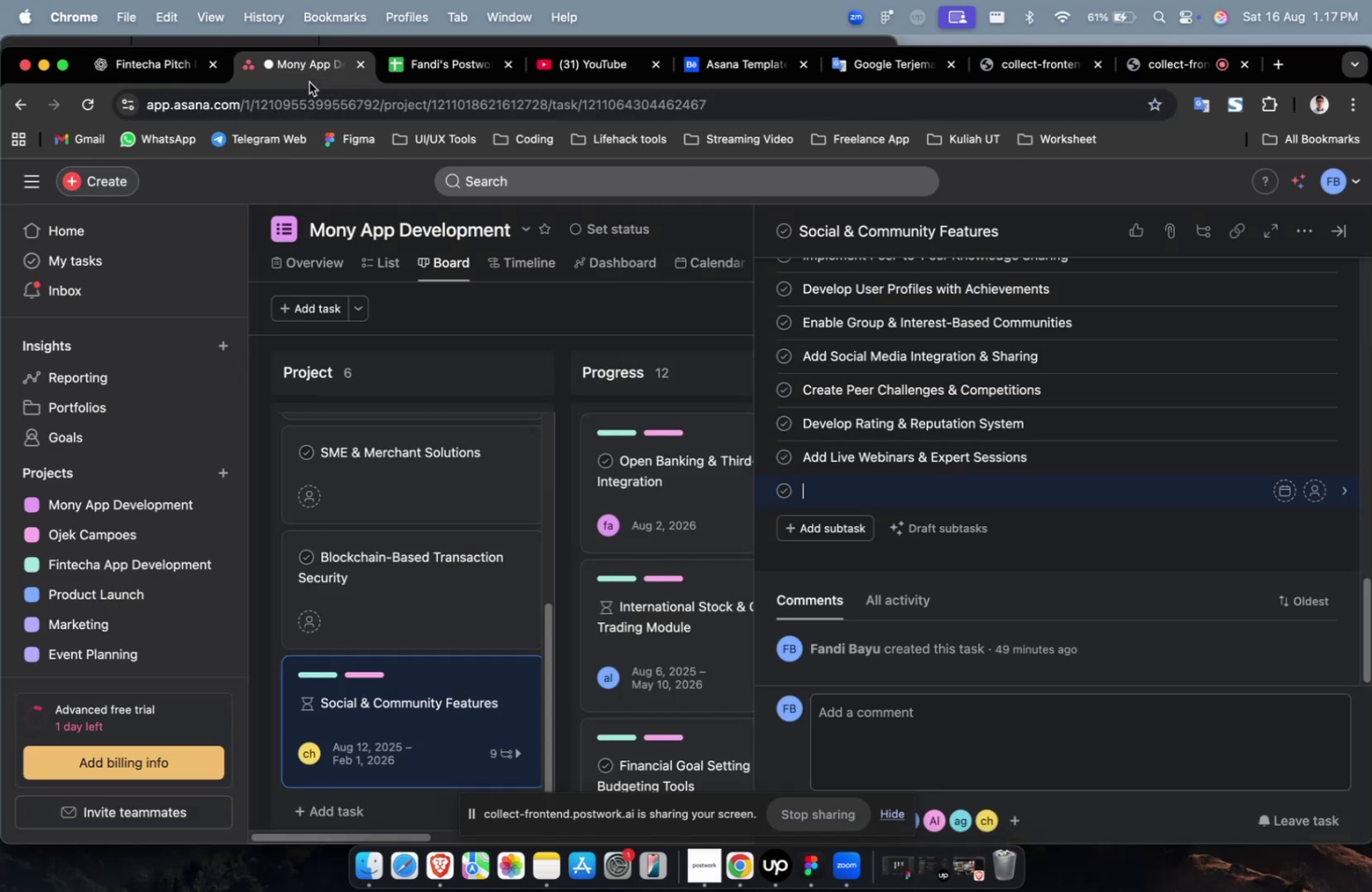 
key(Meta+V)
 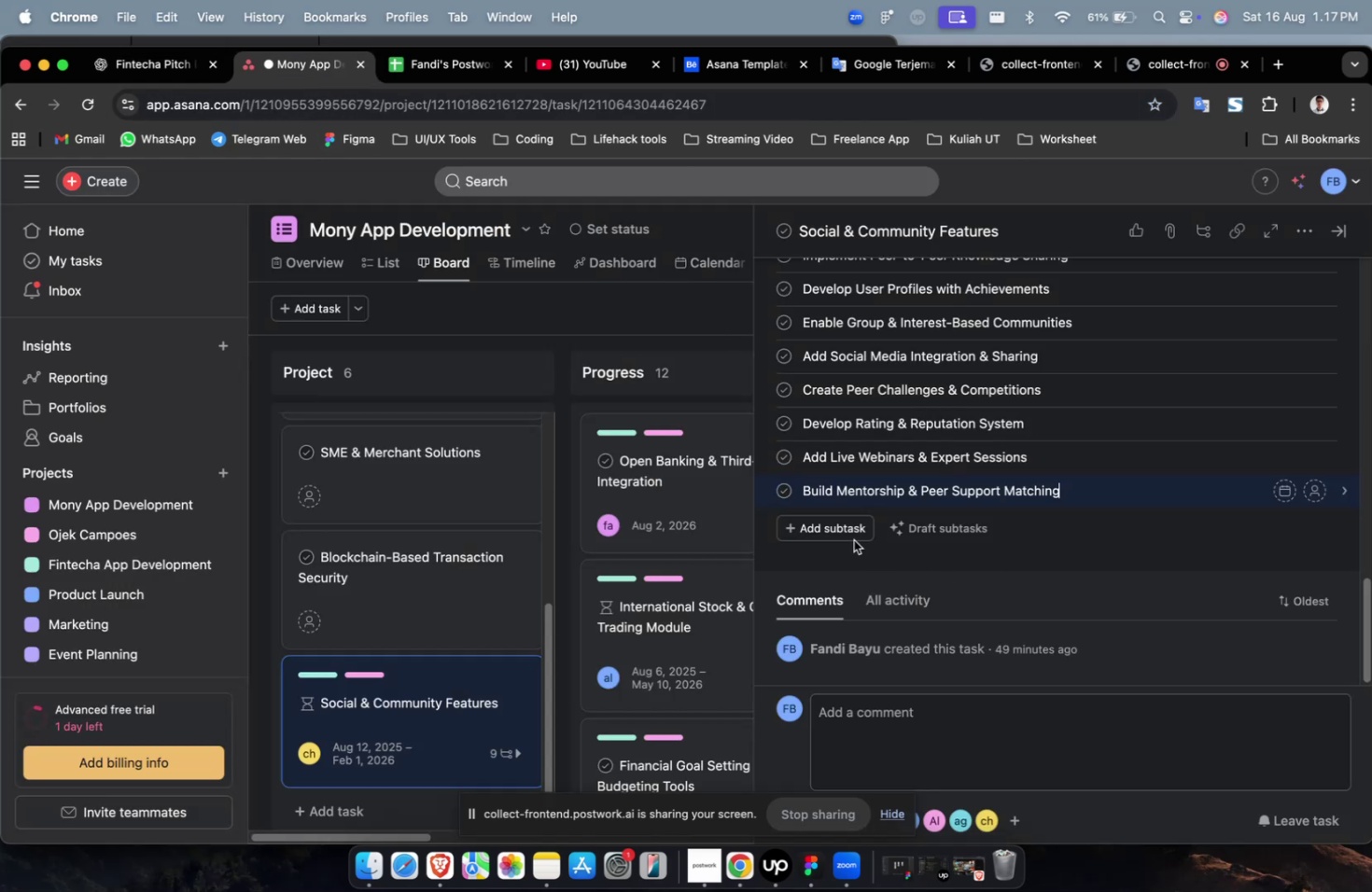 
left_click([838, 528])
 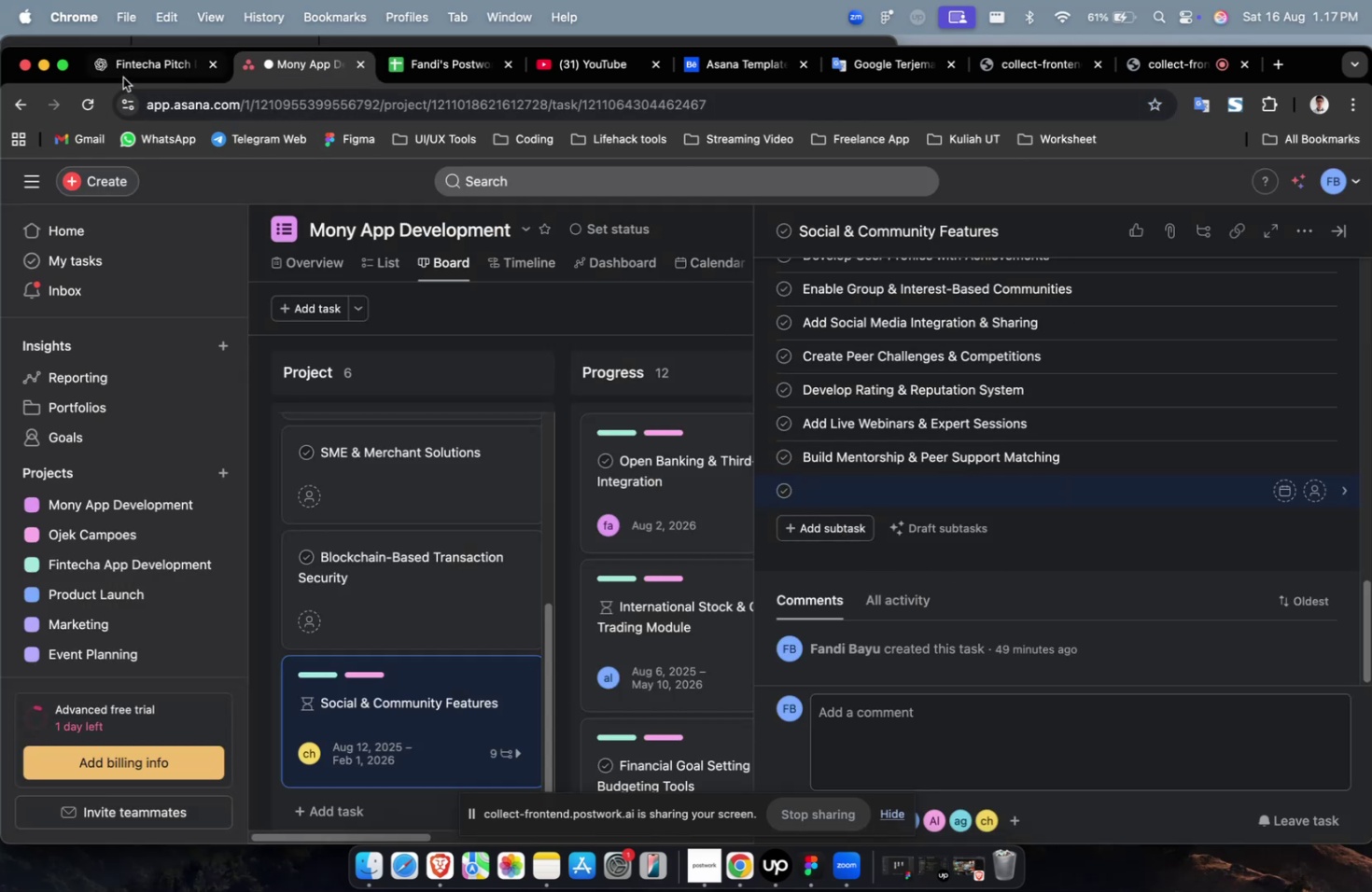 
left_click([123, 68])
 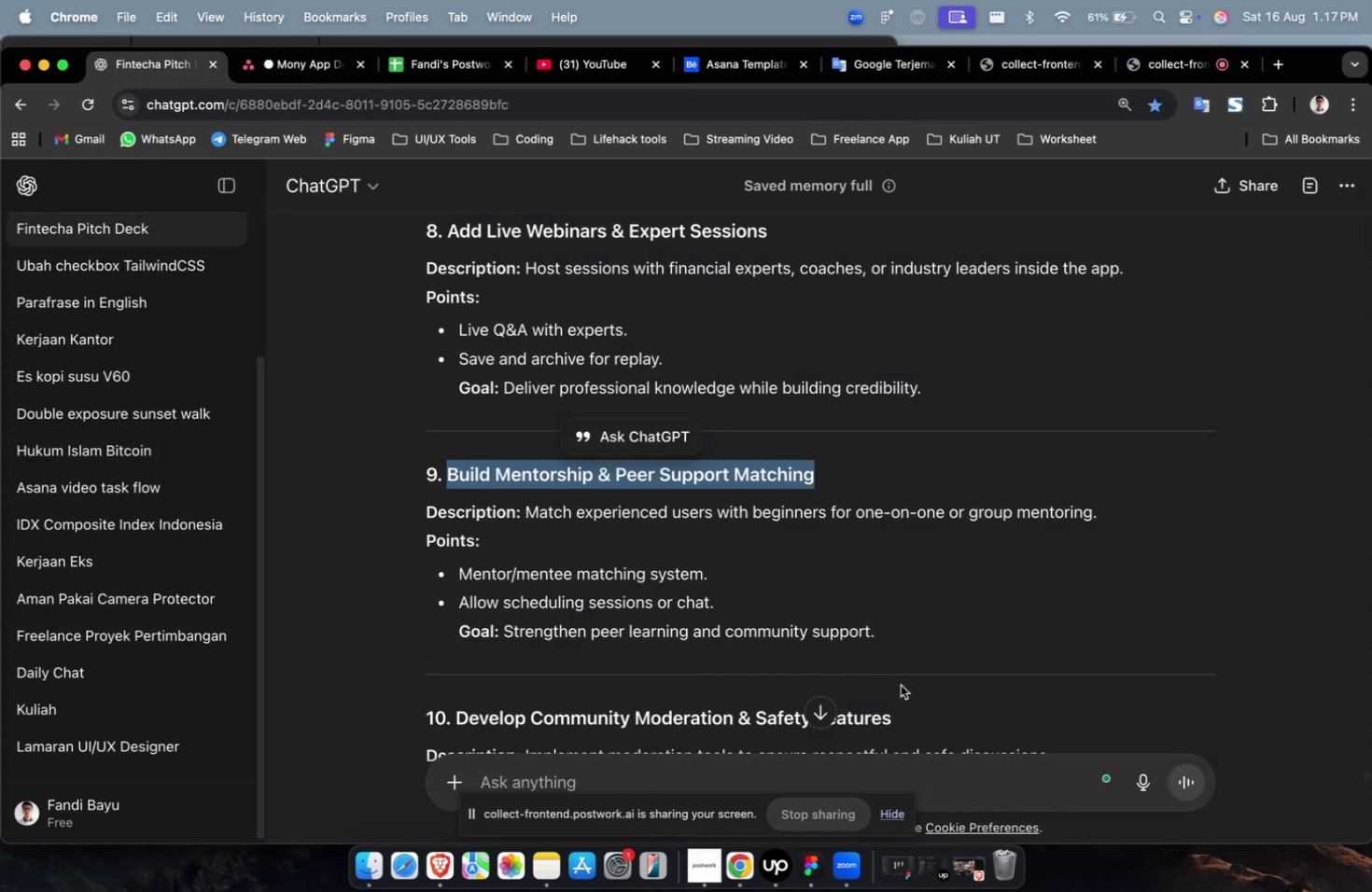 
left_click_drag(start_coordinate=[909, 709], to_coordinate=[460, 711])
 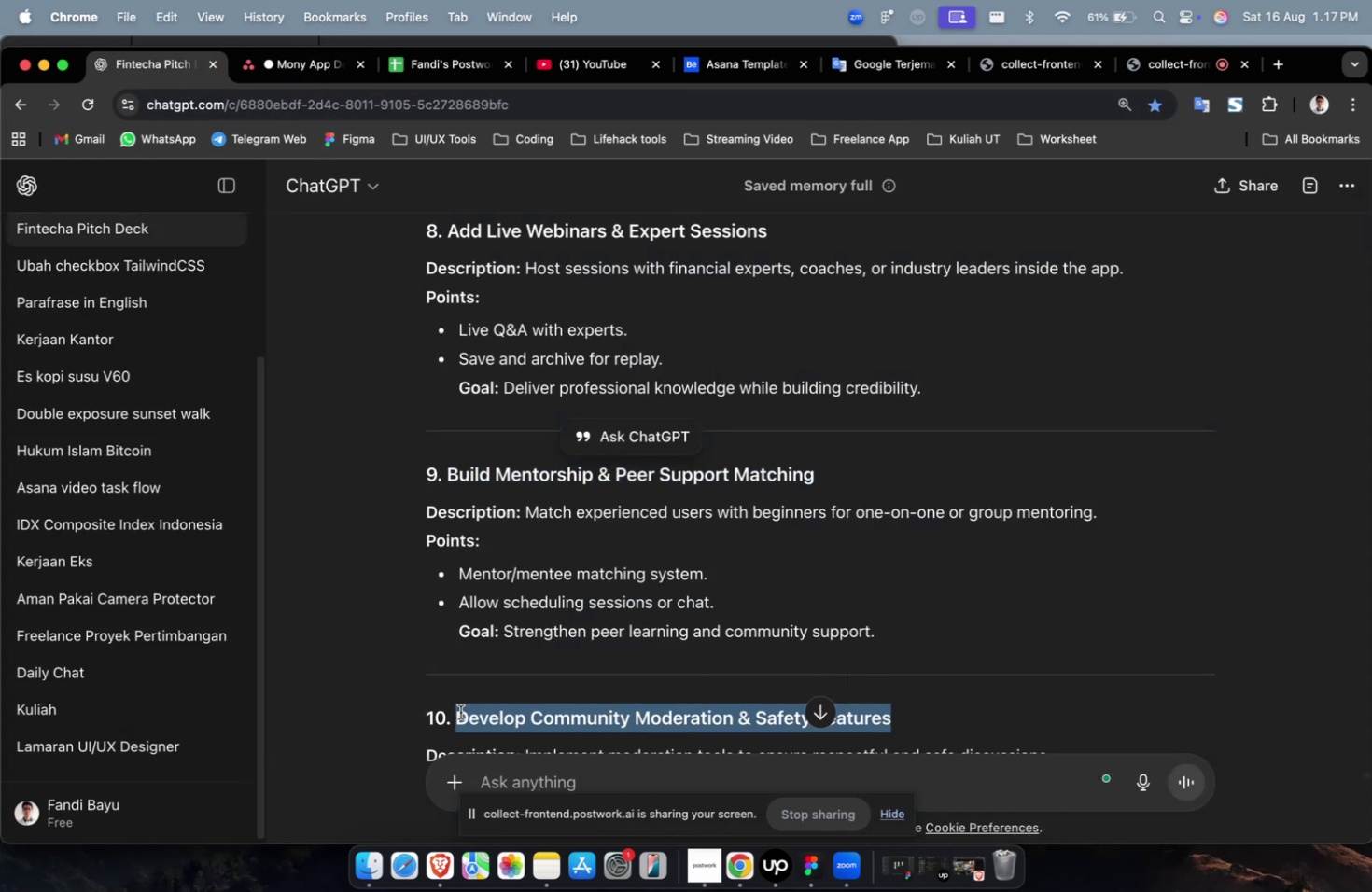 
key(Meta+C)
 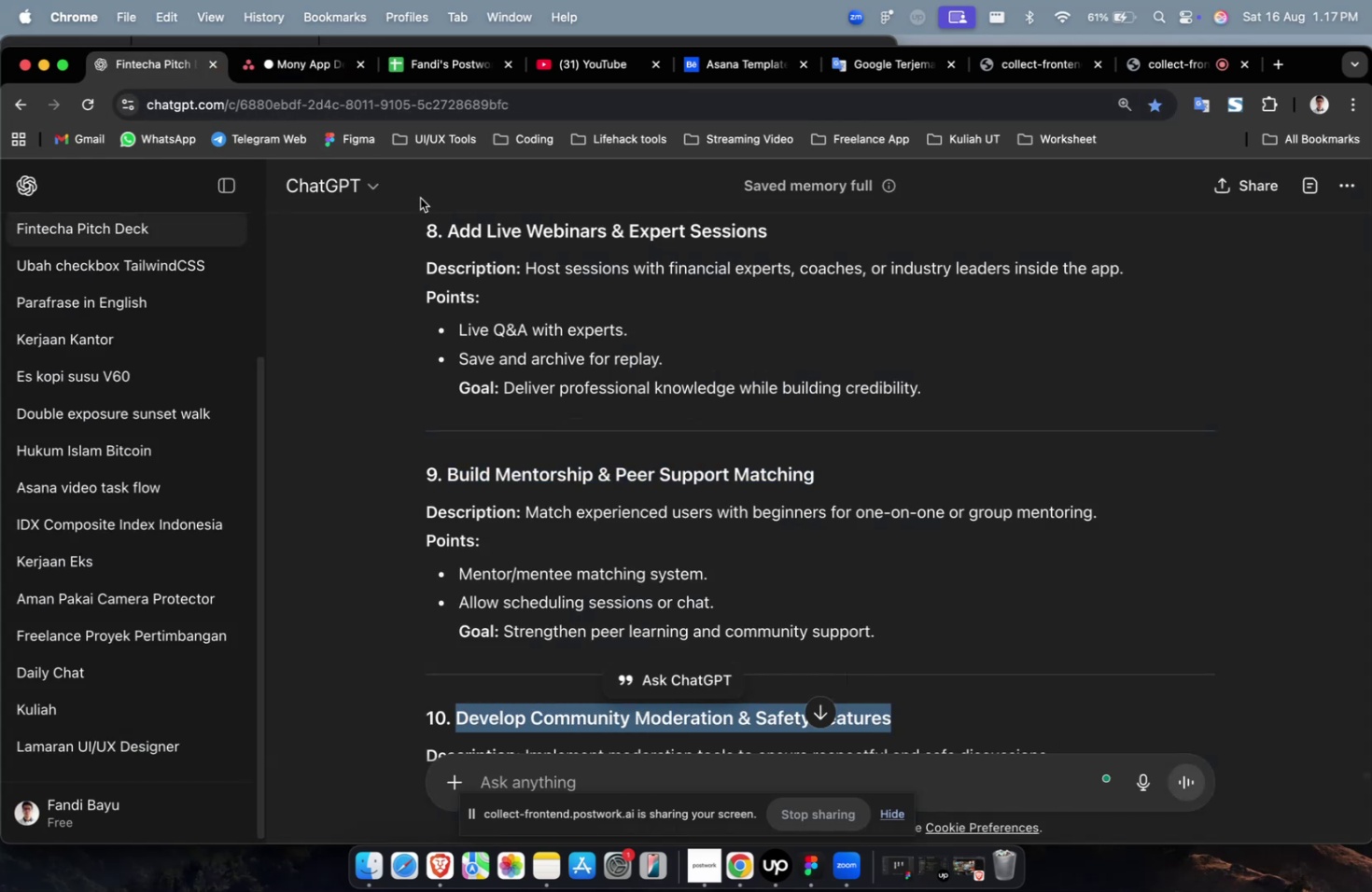 
key(Meta+C)
 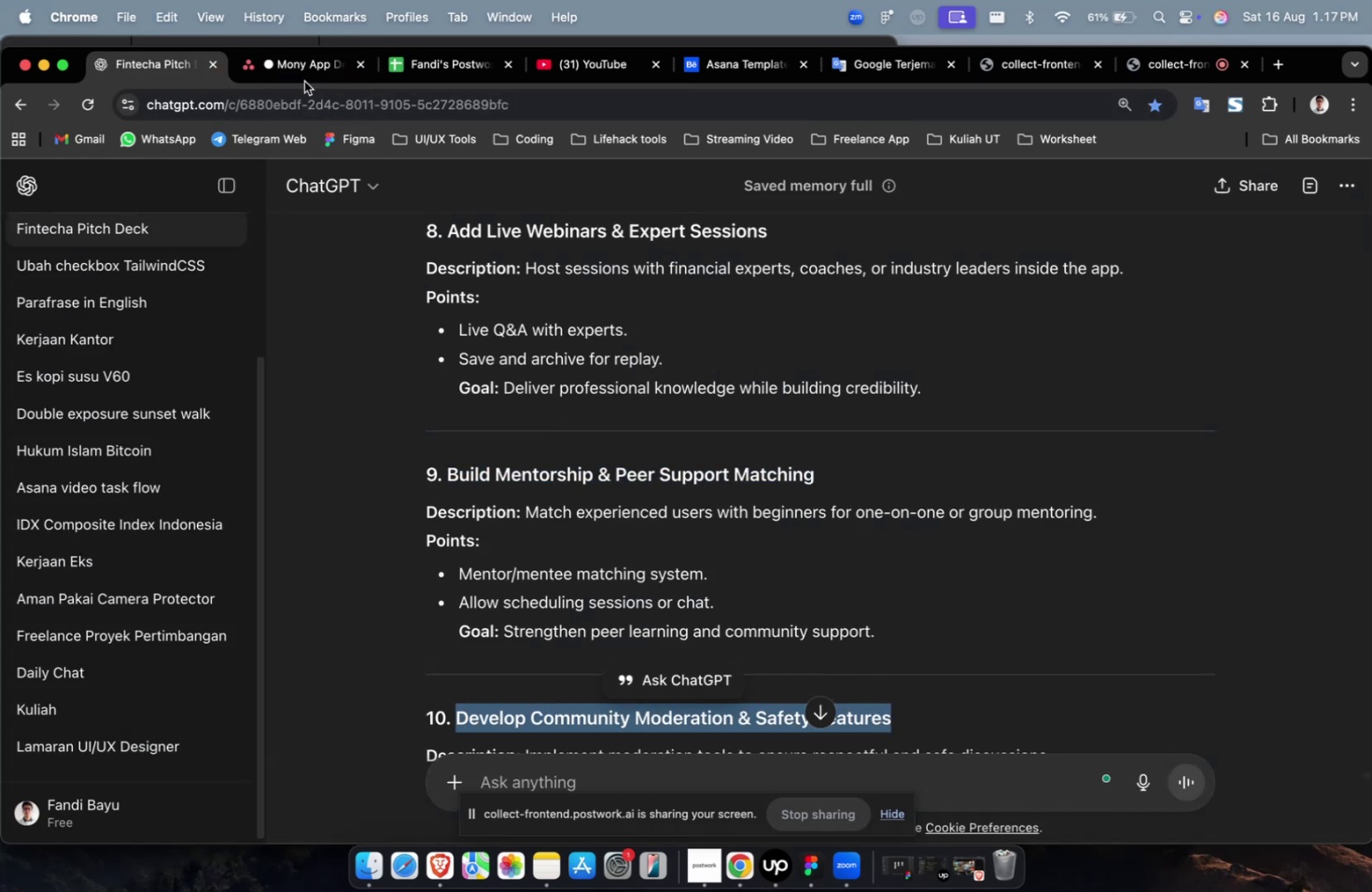 
left_click([304, 80])
 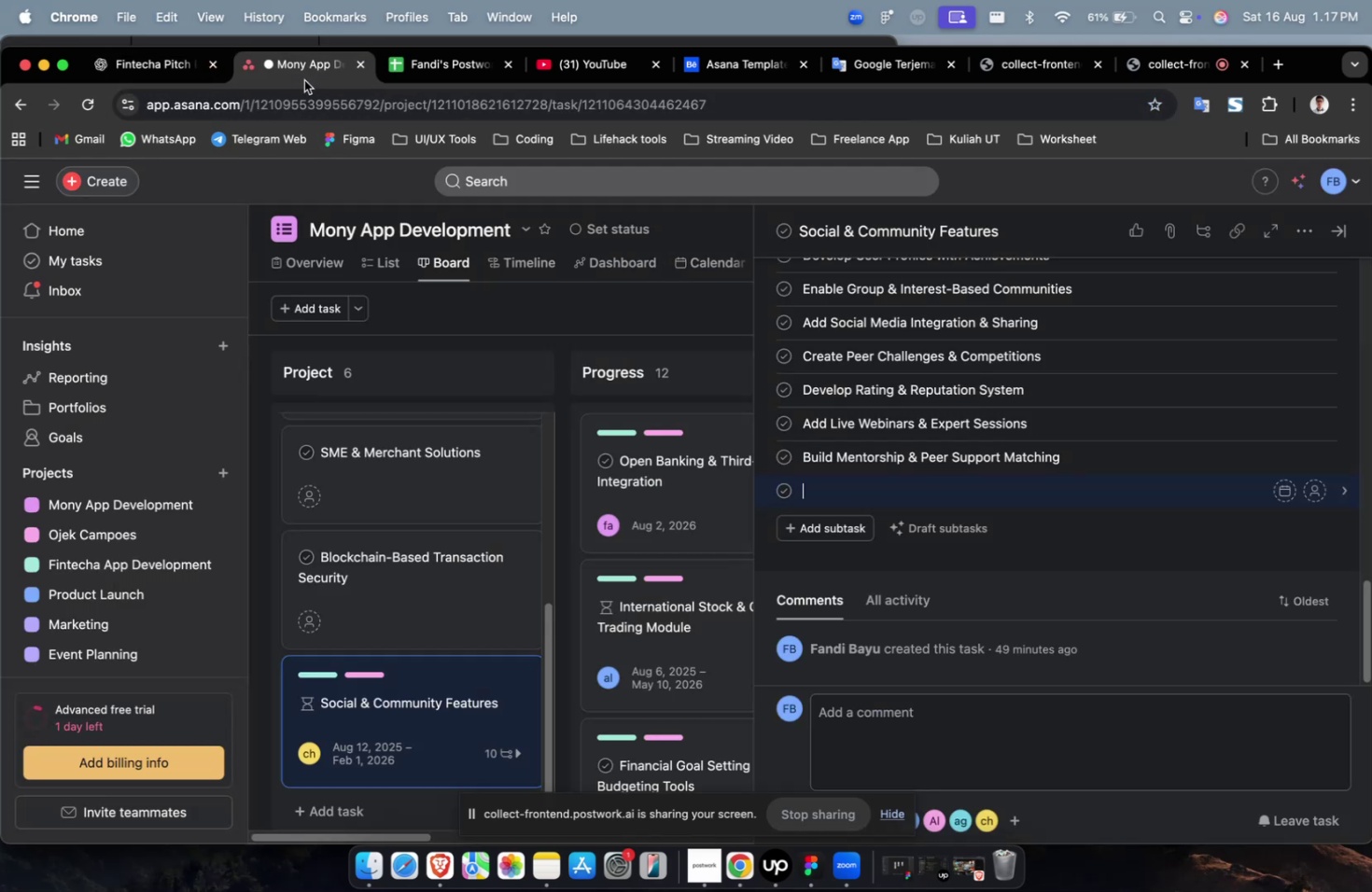 
key(Meta+V)
 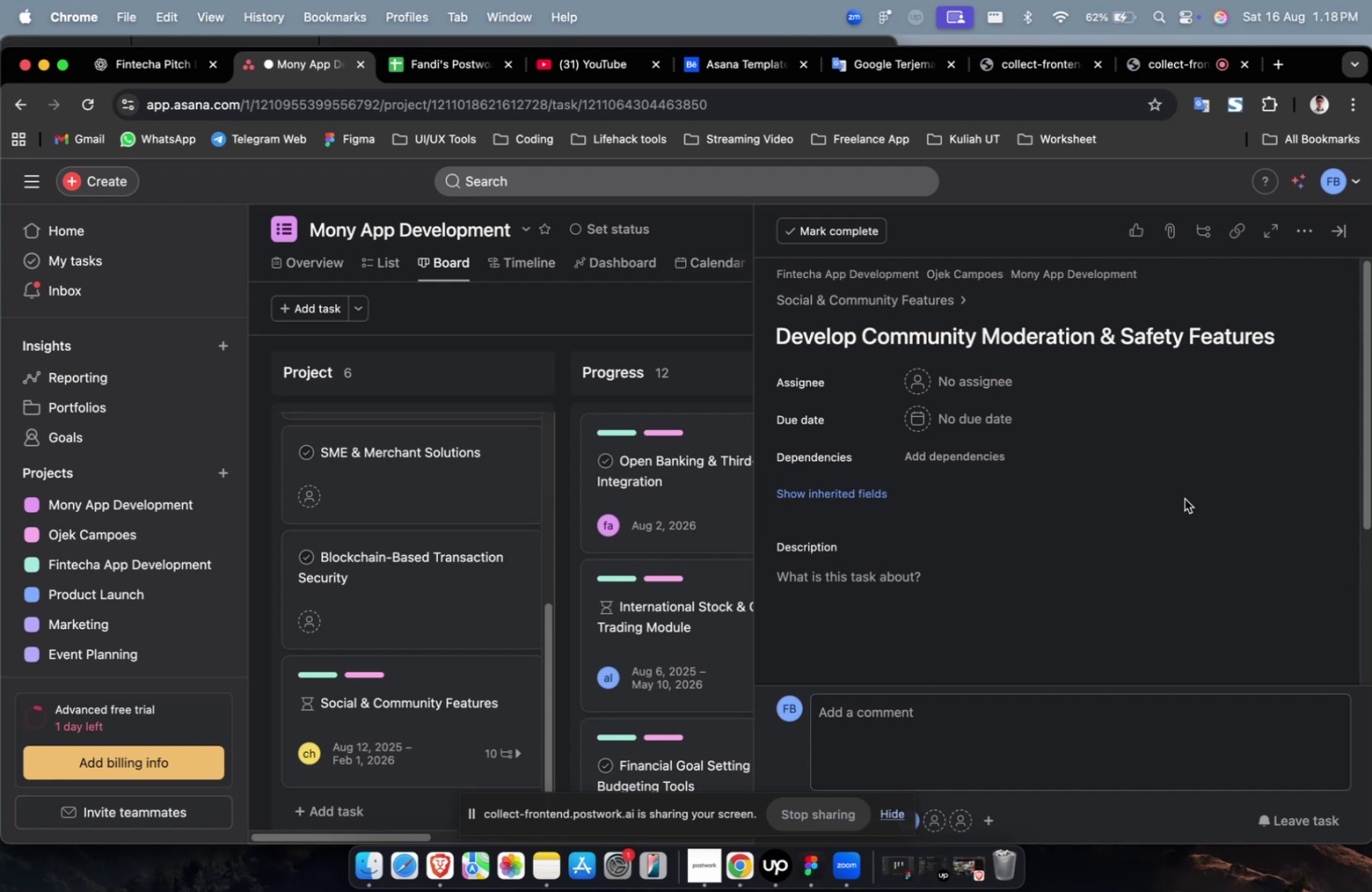 
wait(61.5)
 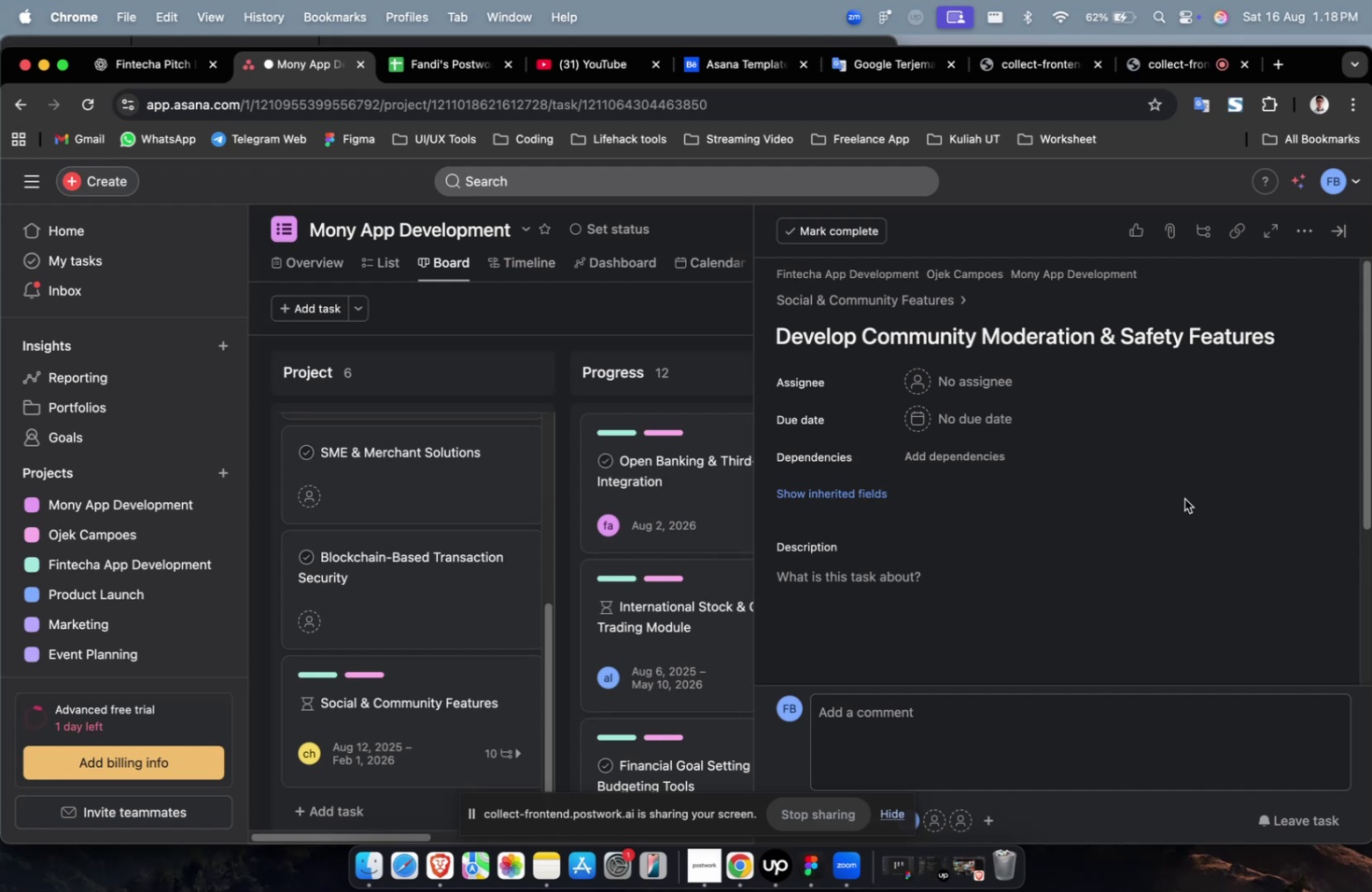 
double_click([998, 384])
 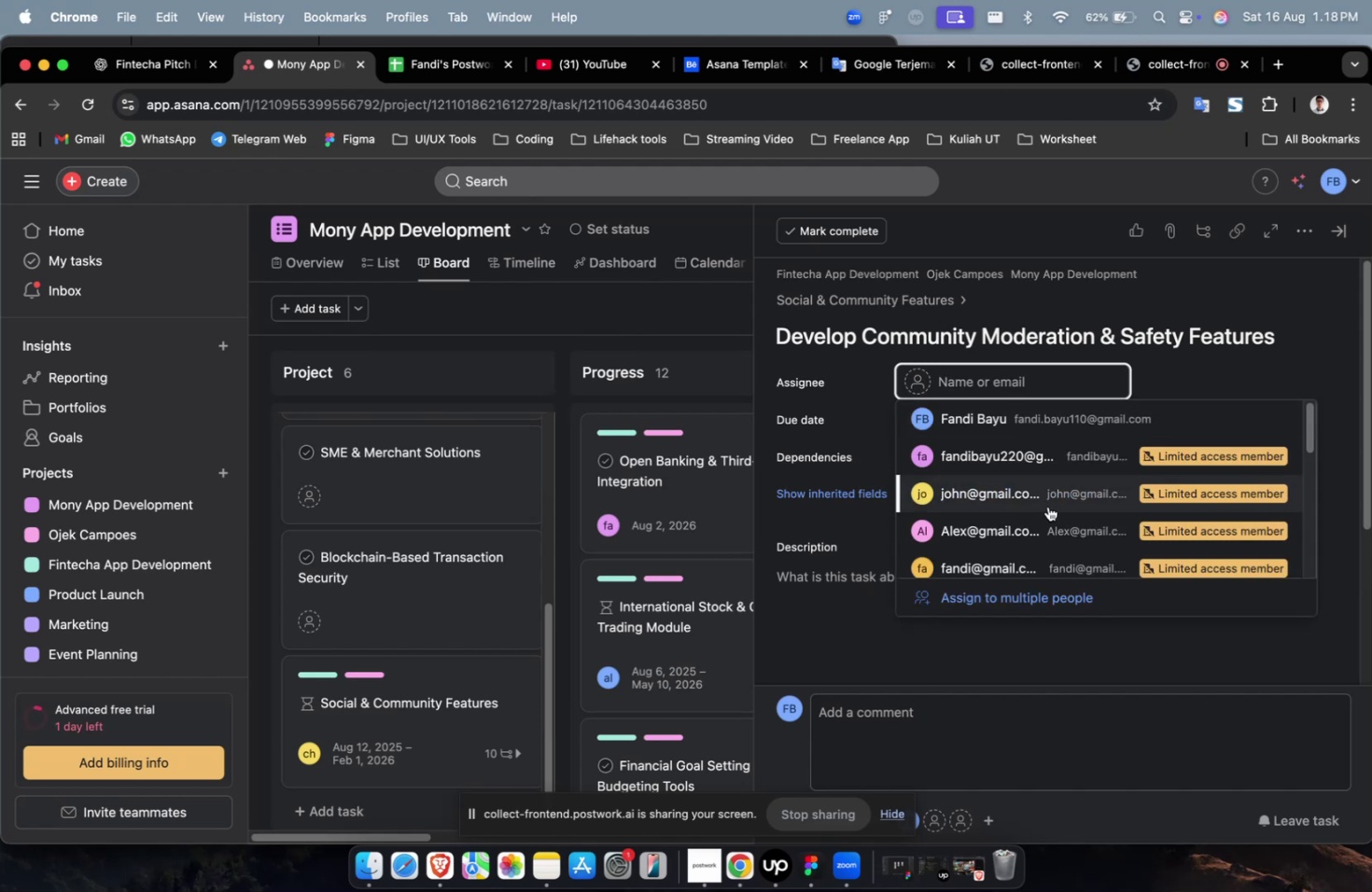 
left_click([1050, 510])
 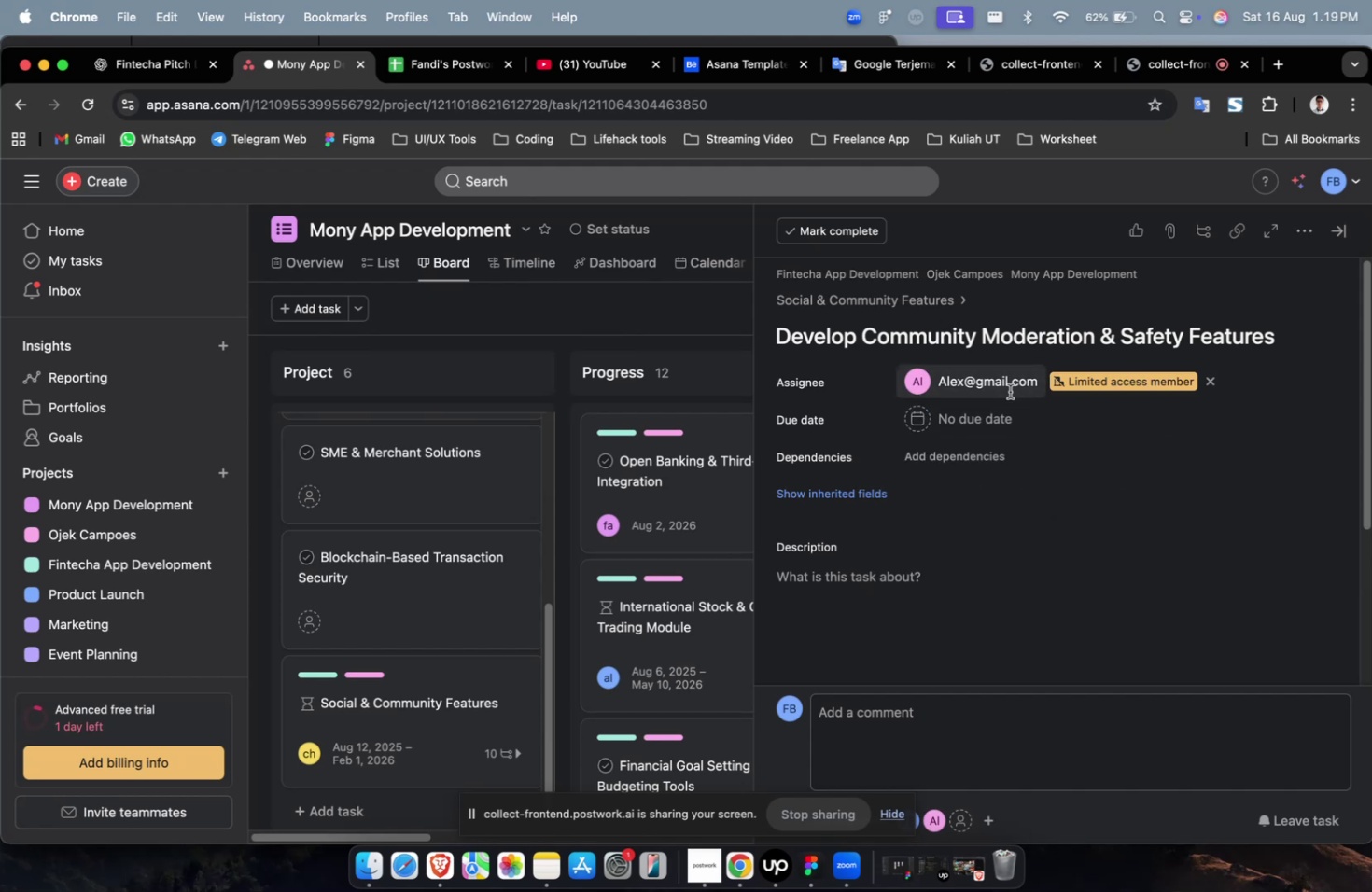 
scroll: coordinate [1025, 492], scroll_direction: down, amount: 9.0
 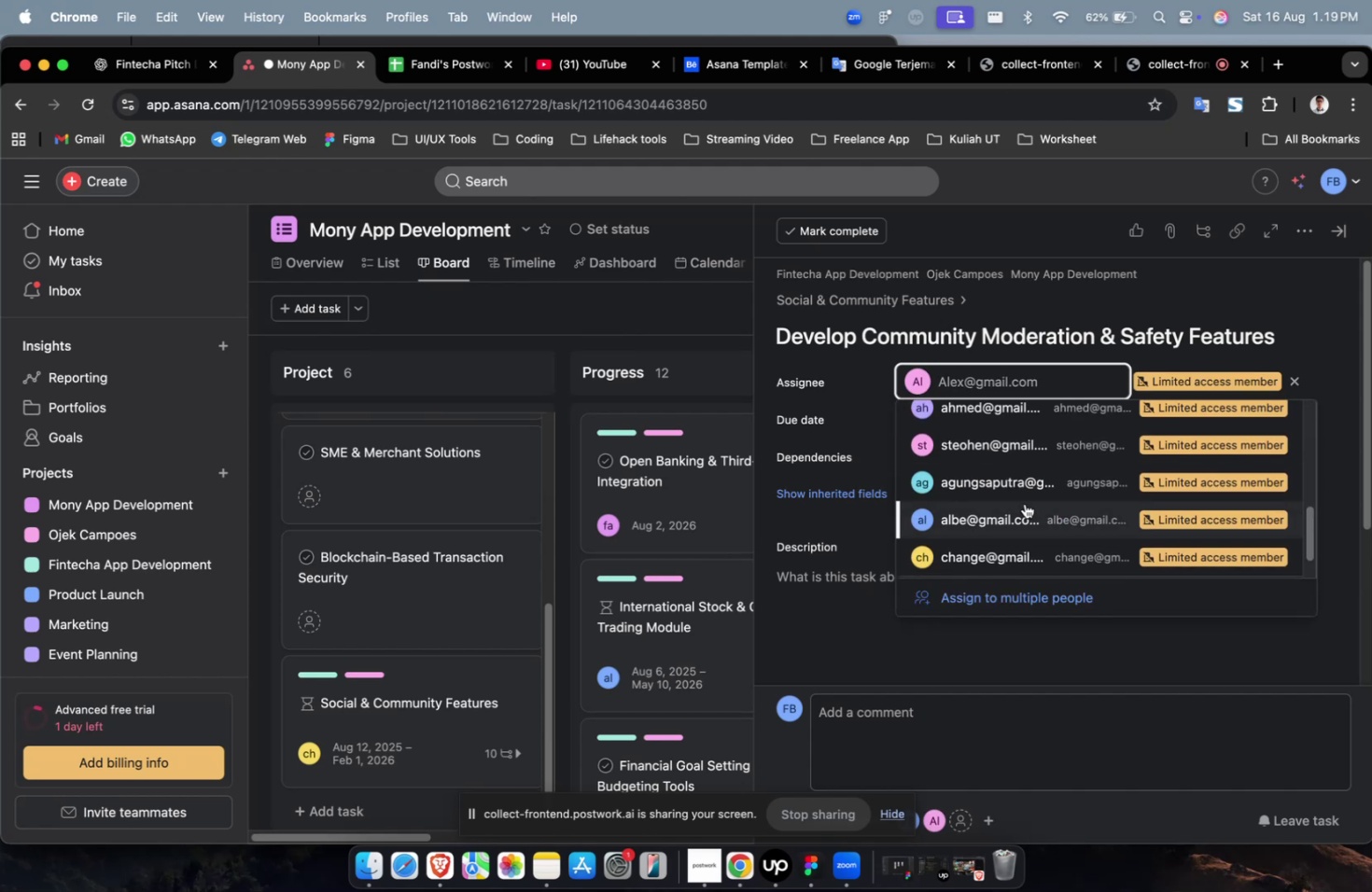 
left_click([1024, 503])
 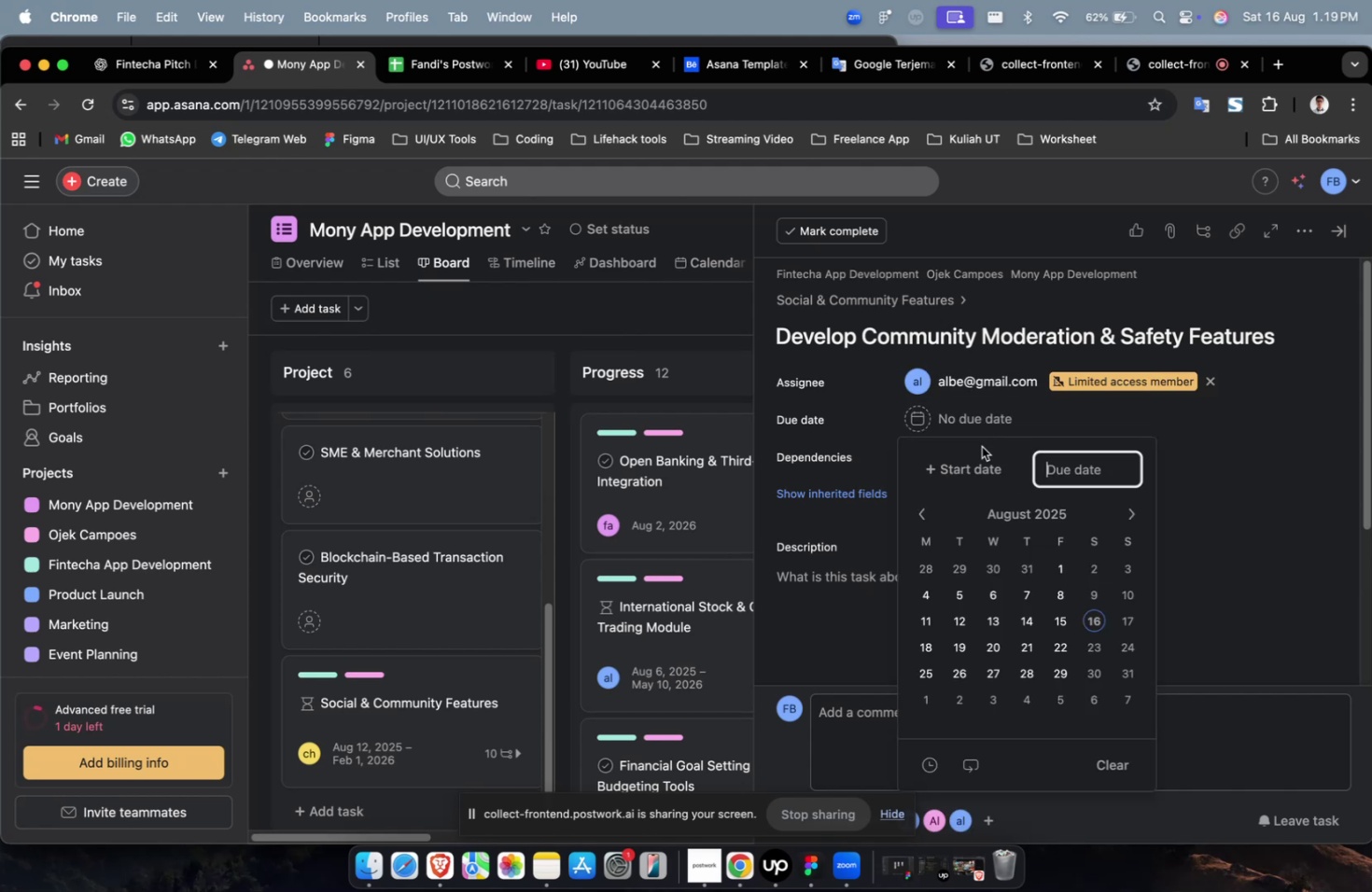 
double_click([971, 466])
 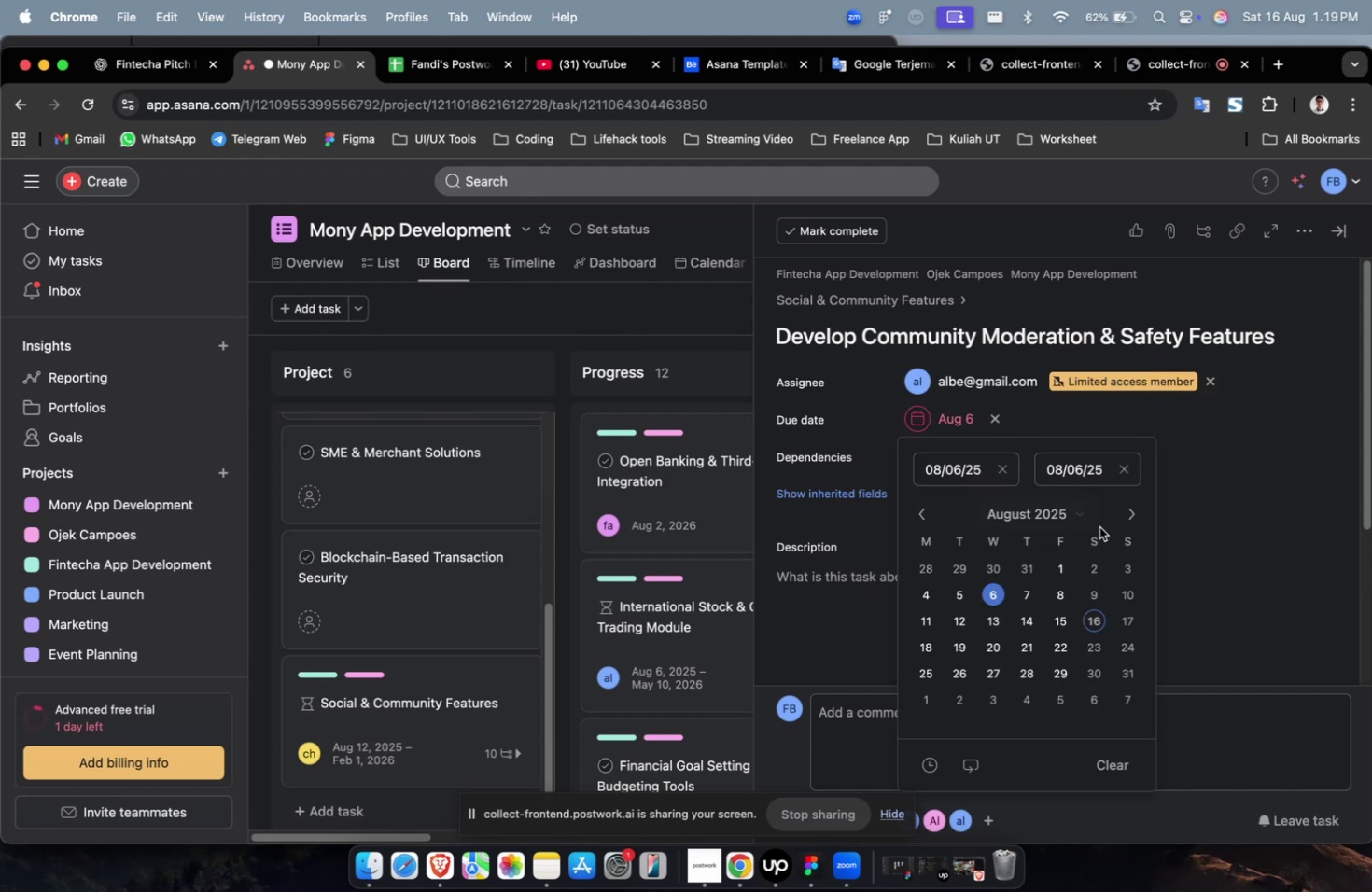 
triple_click([1138, 514])
 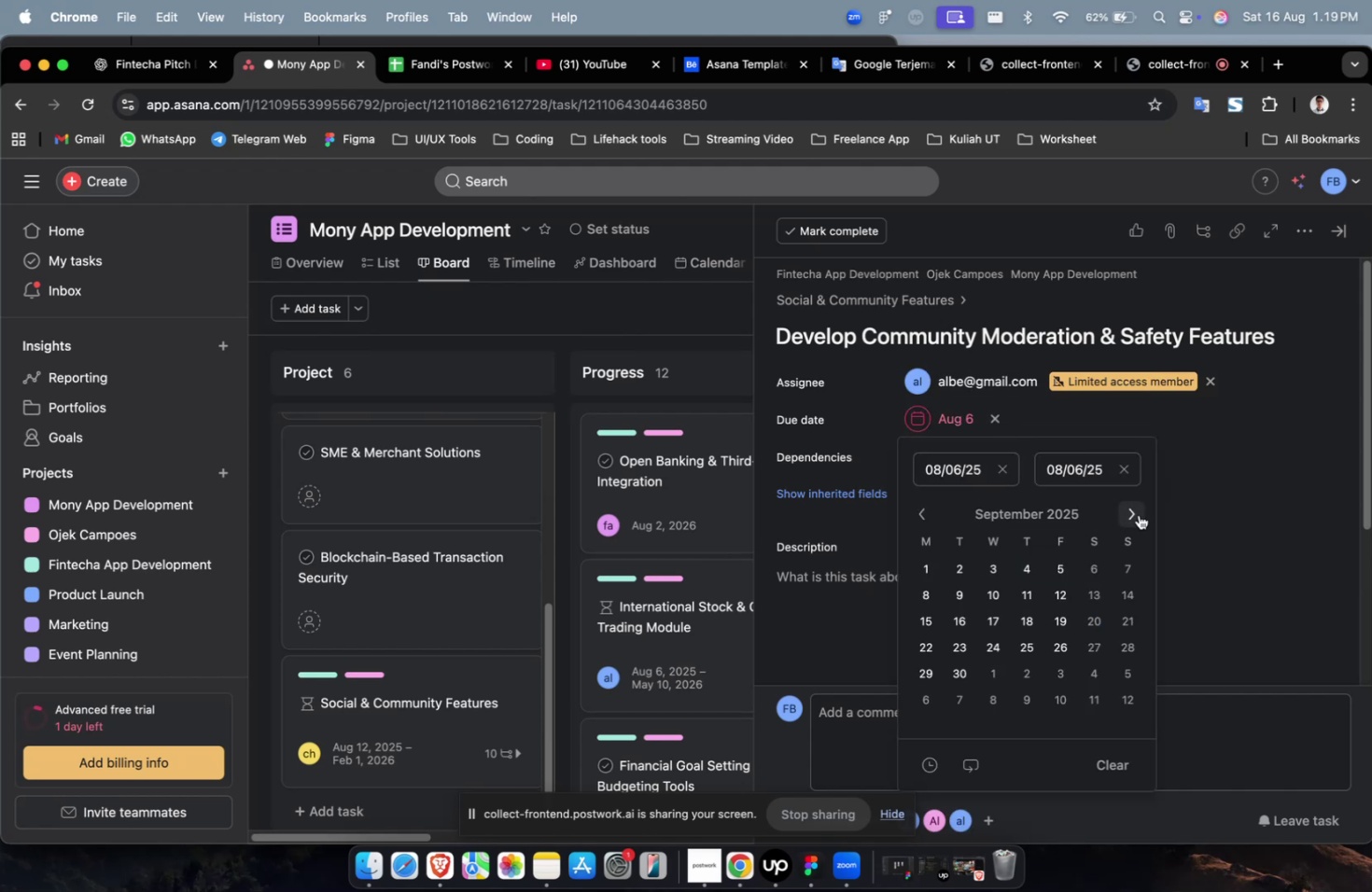 
triple_click([1138, 514])
 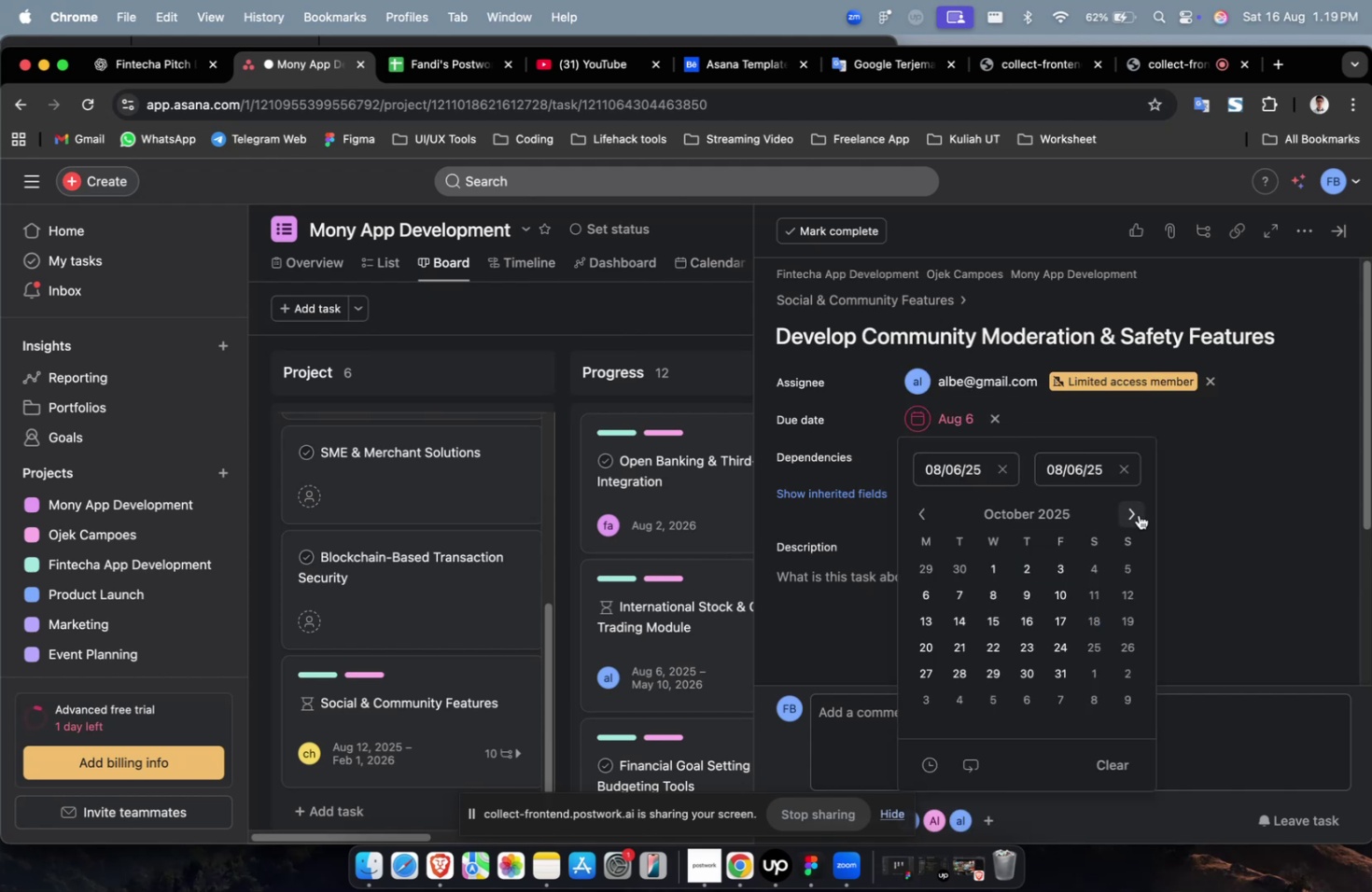 
triple_click([1138, 514])
 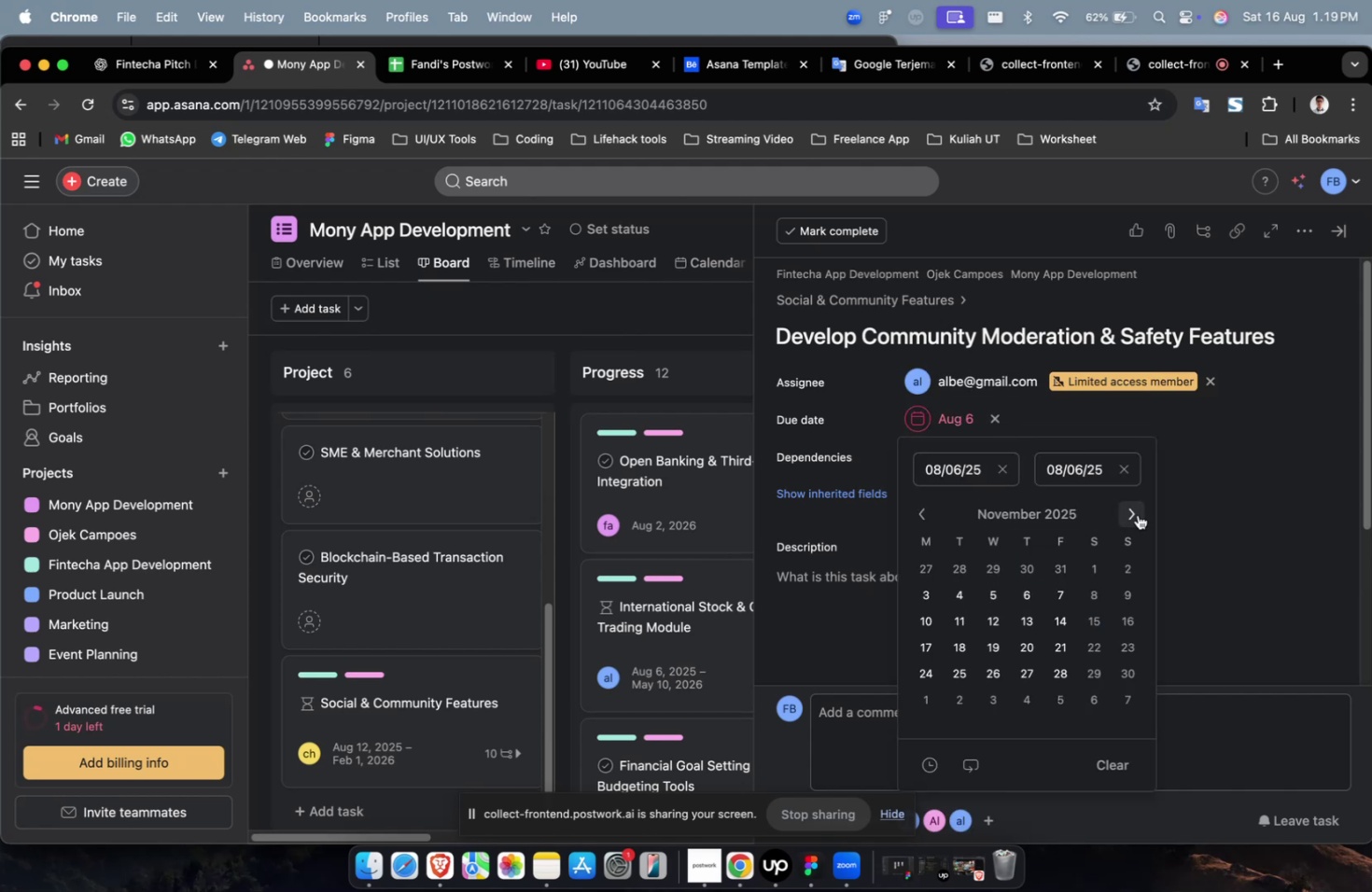 
triple_click([1137, 514])
 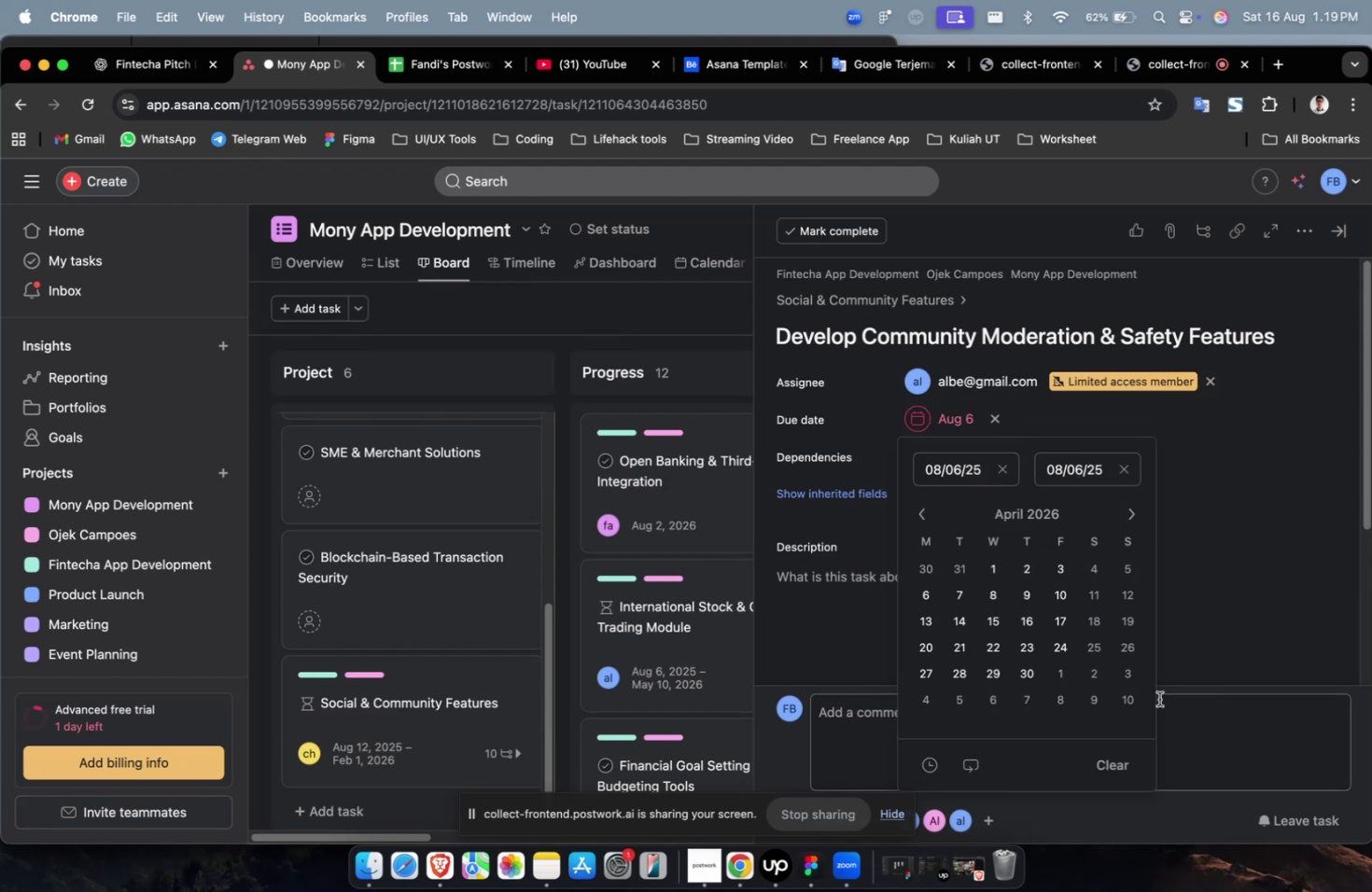 
left_click([1137, 703])
 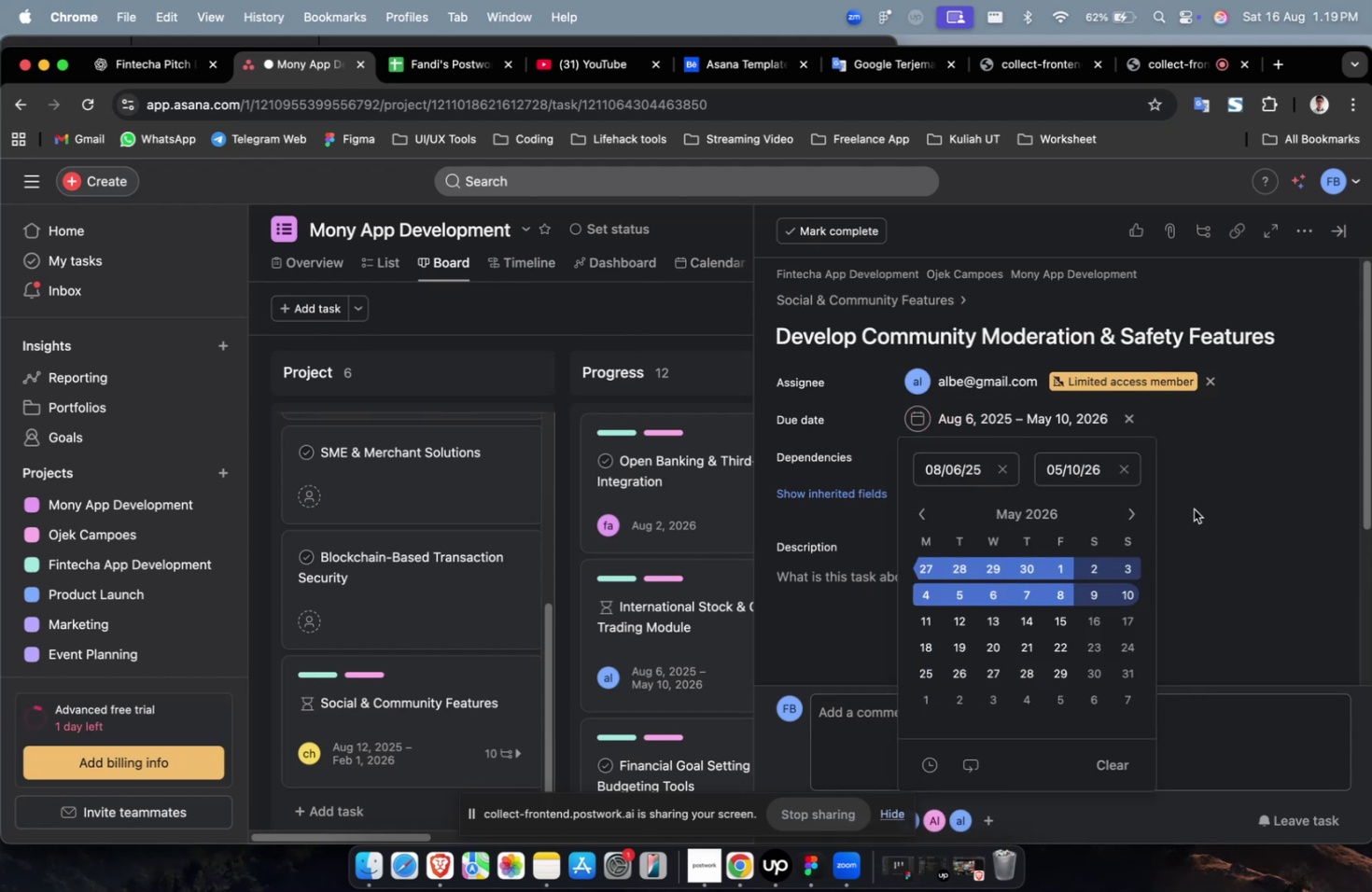 
double_click([1196, 498])
 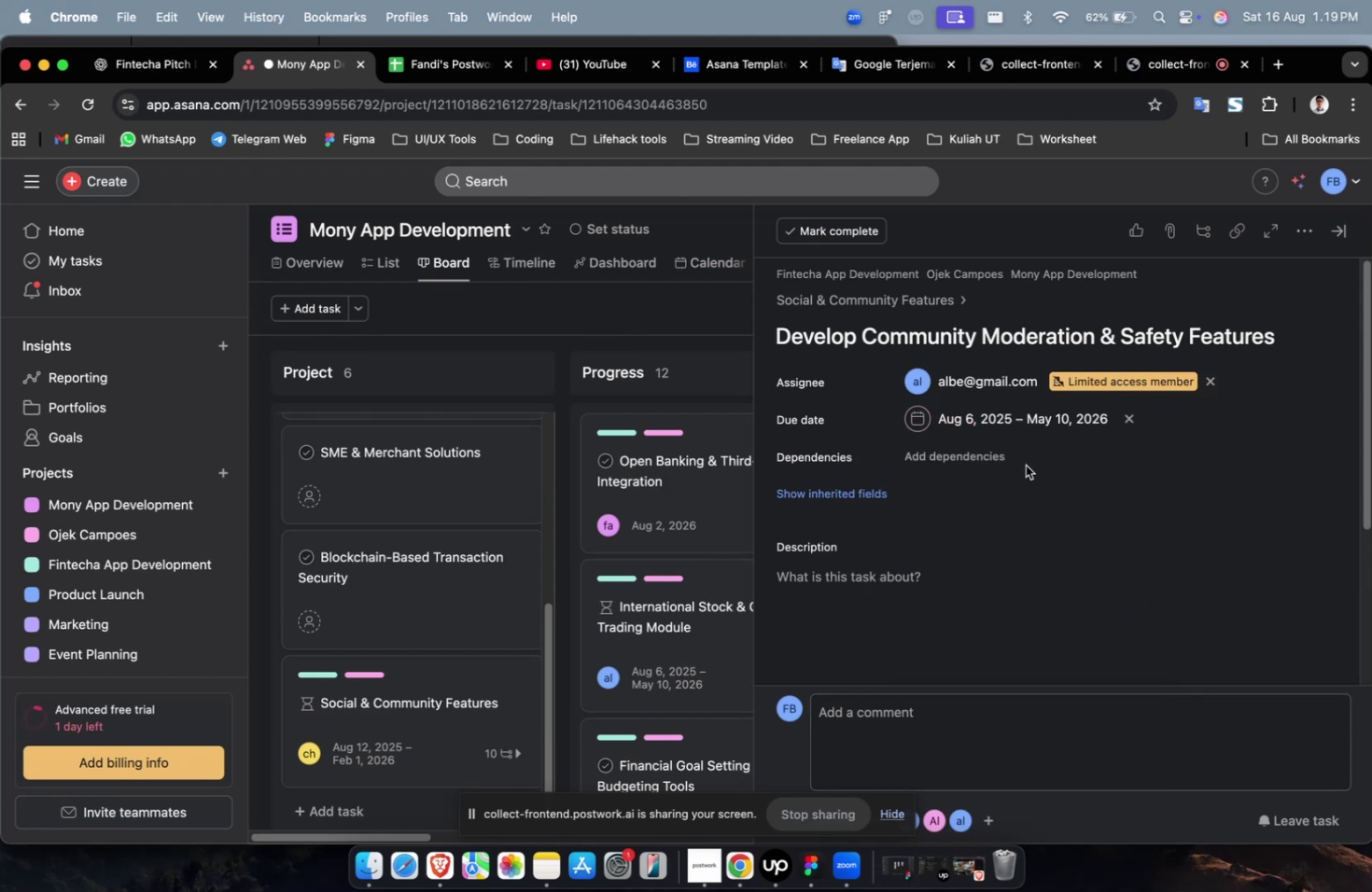 
triple_click([1016, 462])
 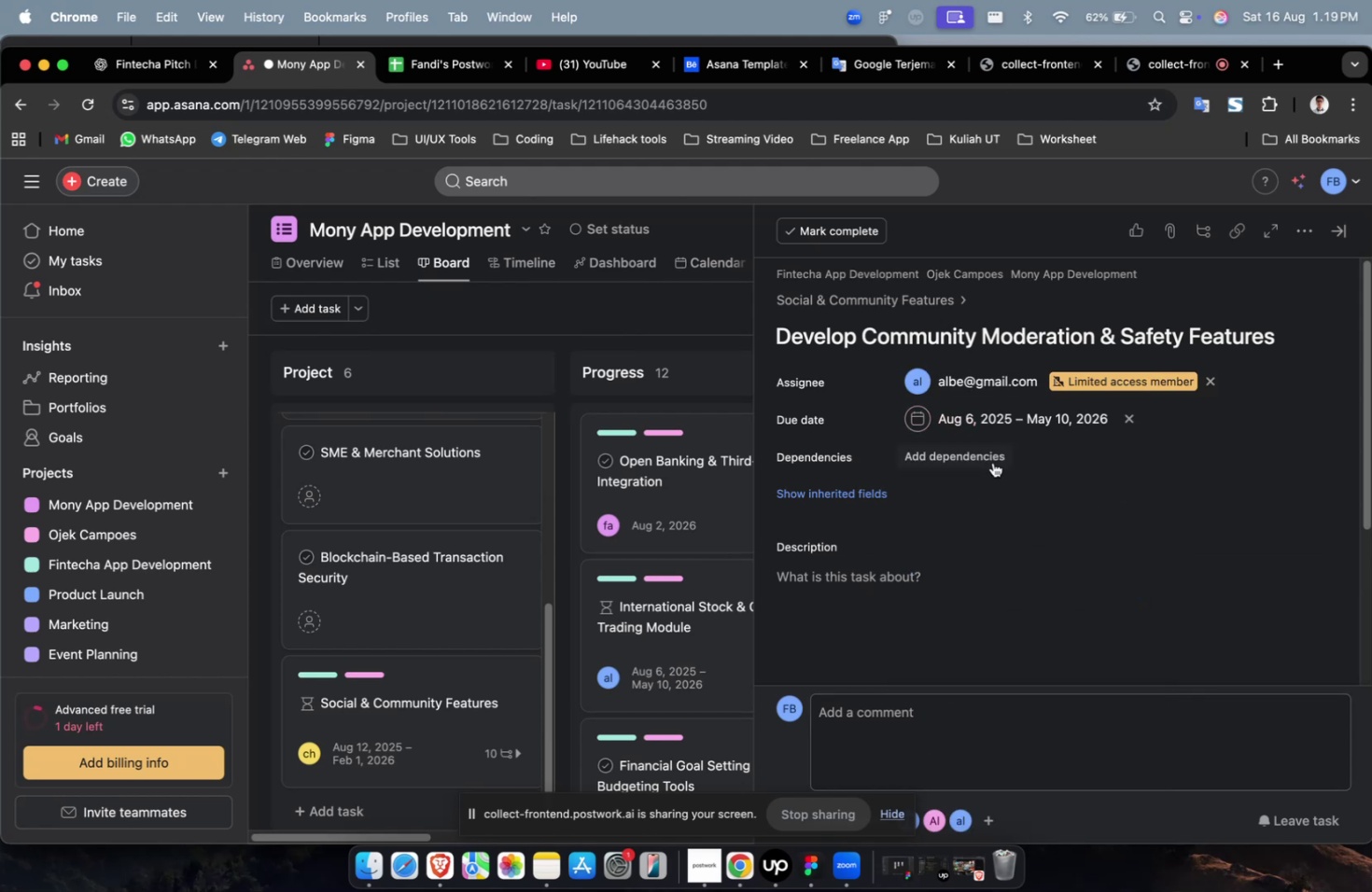 
triple_click([991, 462])
 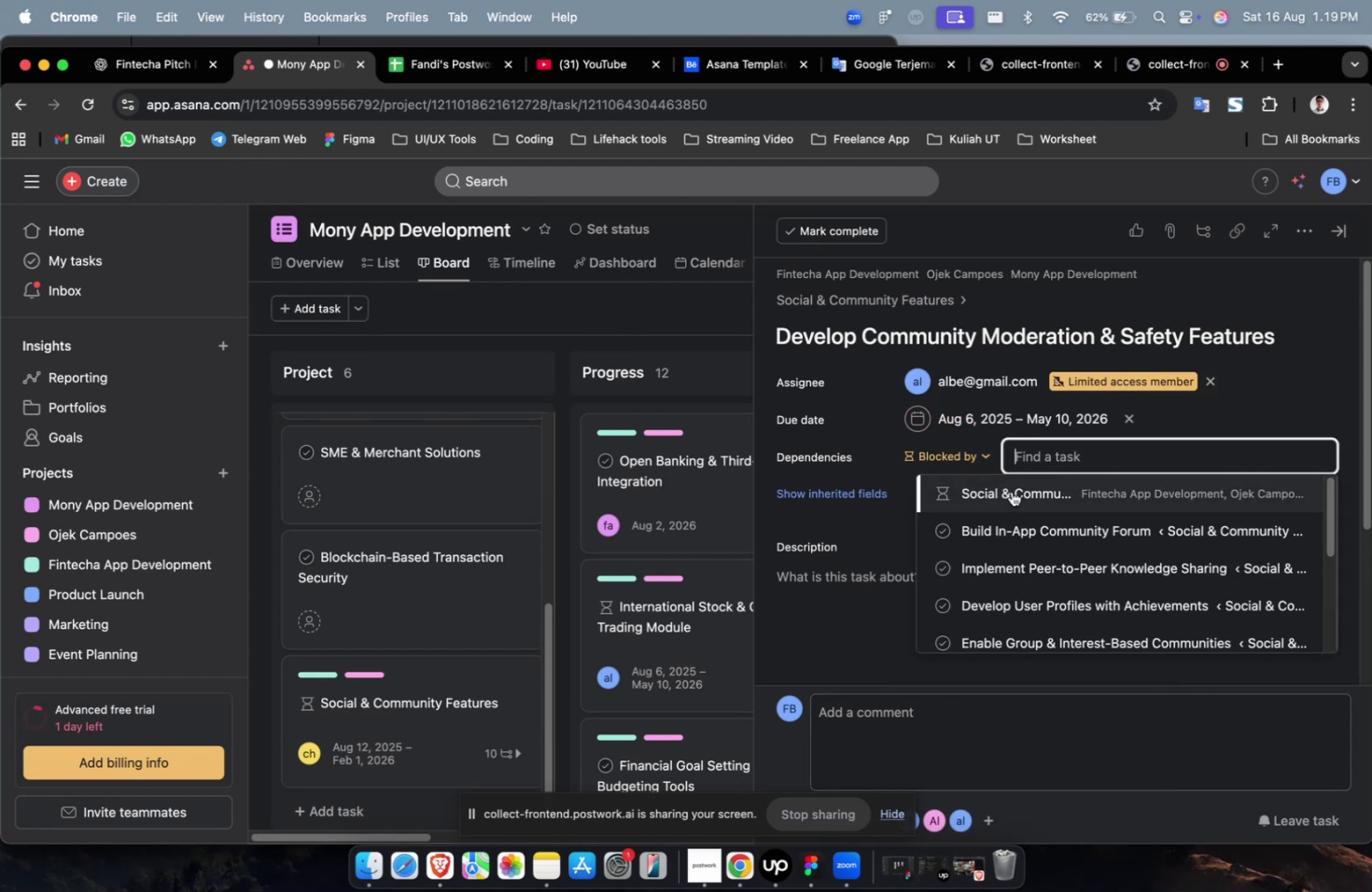 
triple_click([1011, 491])
 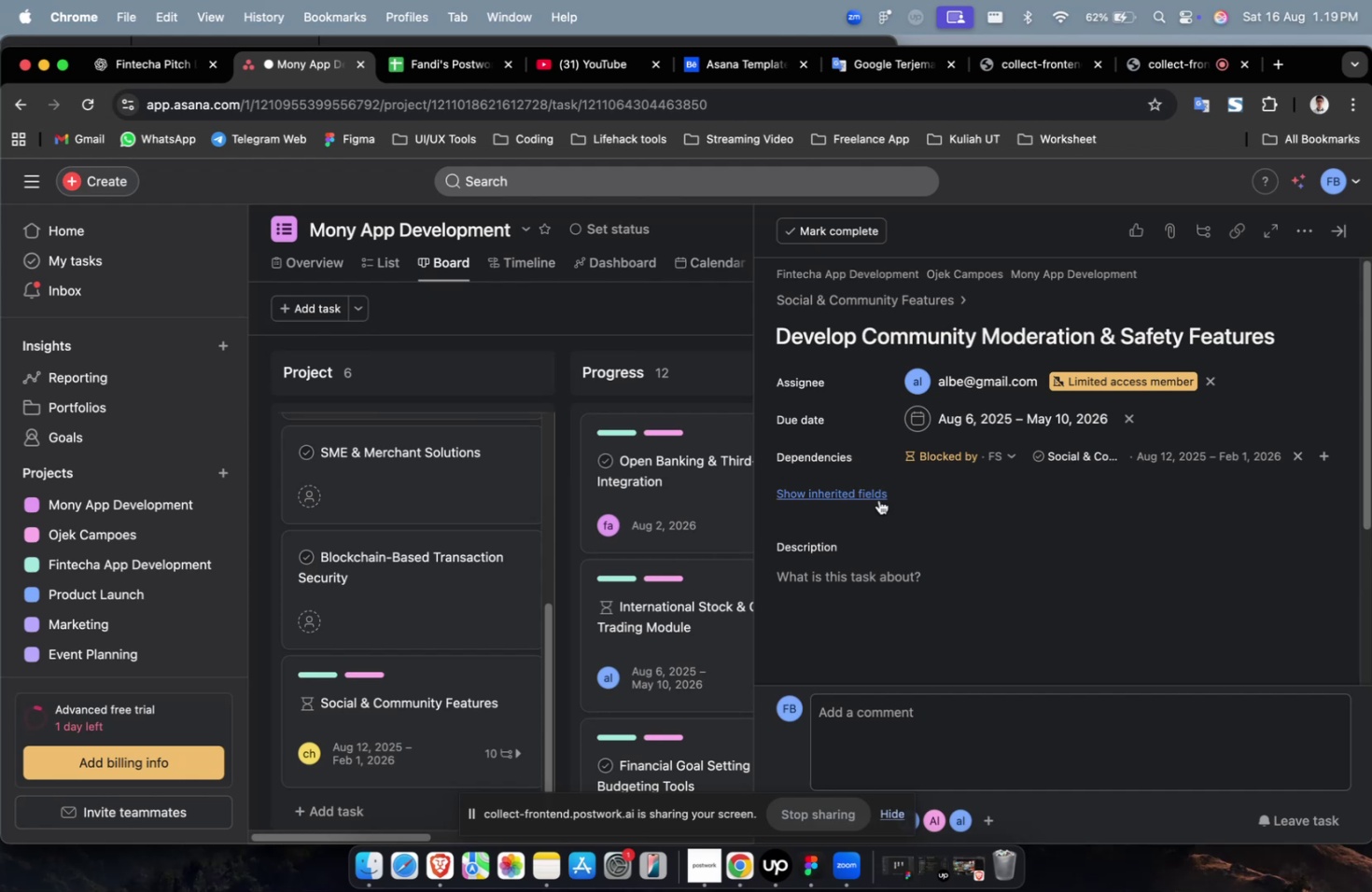 
triple_click([878, 499])
 